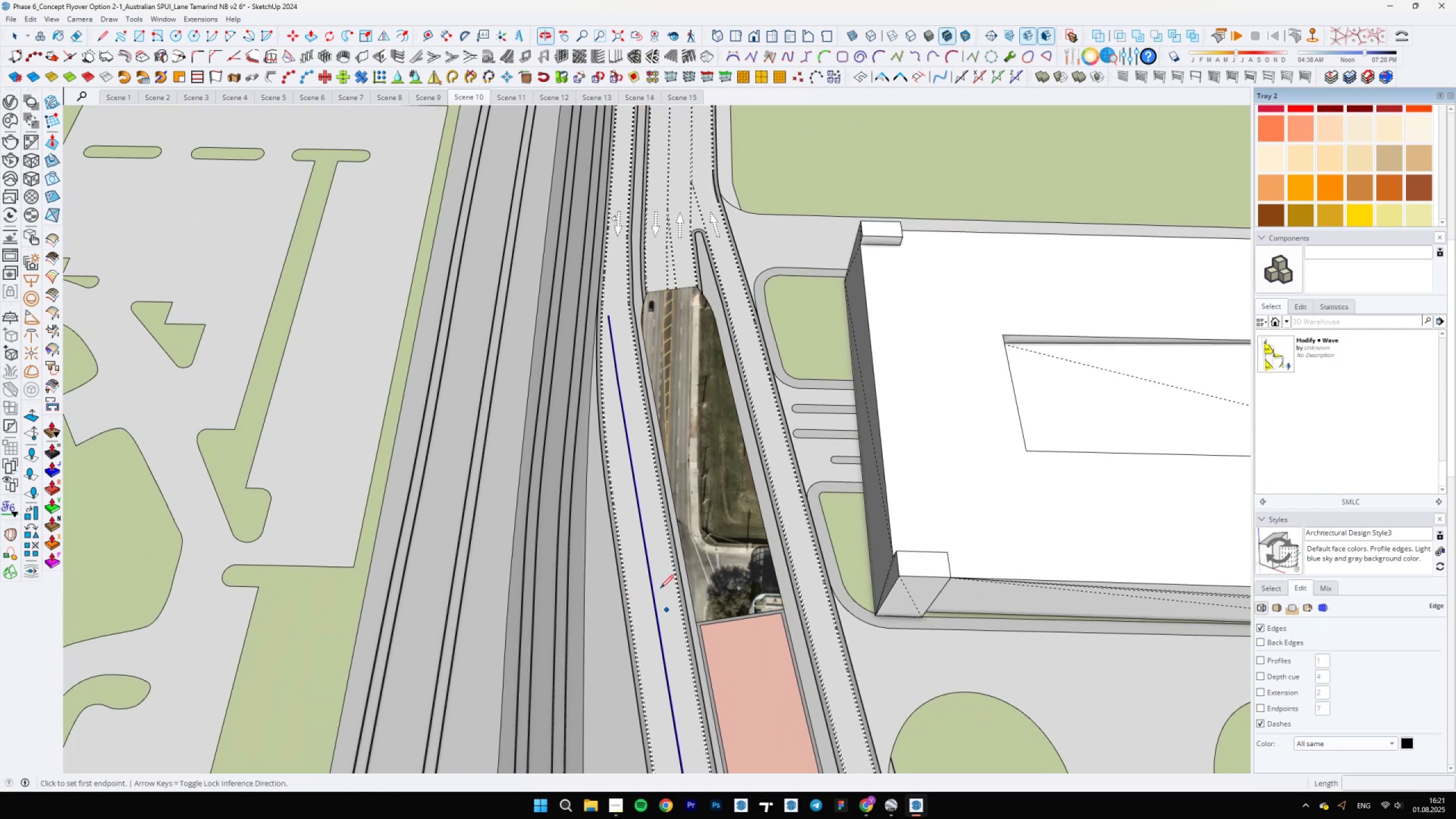 
scroll: coordinate [642, 545], scroll_direction: up, amount: 9.0
 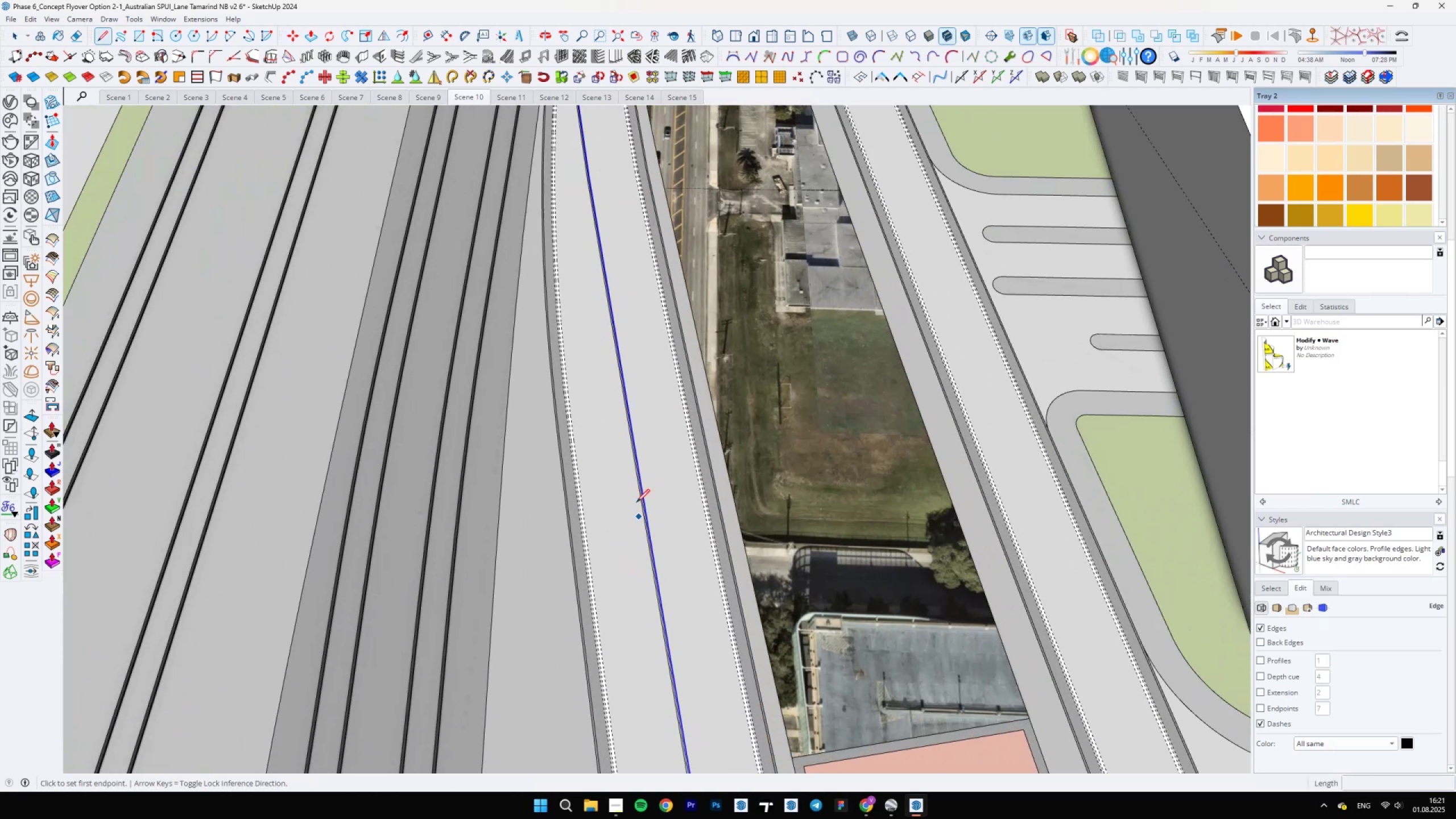 
key(Shift+ShiftLeft)
 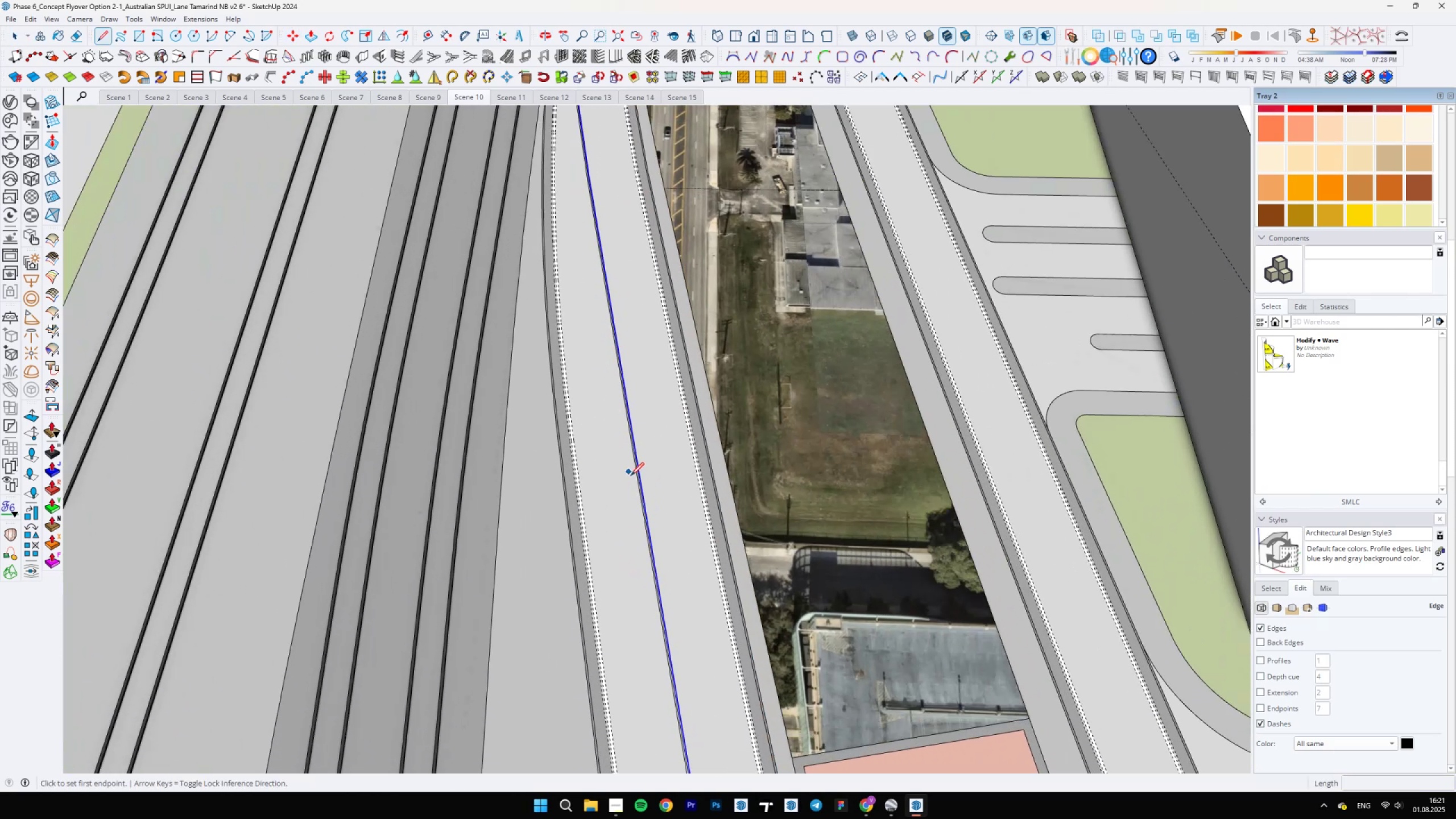 
scroll: coordinate [638, 487], scroll_direction: up, amount: 4.0
 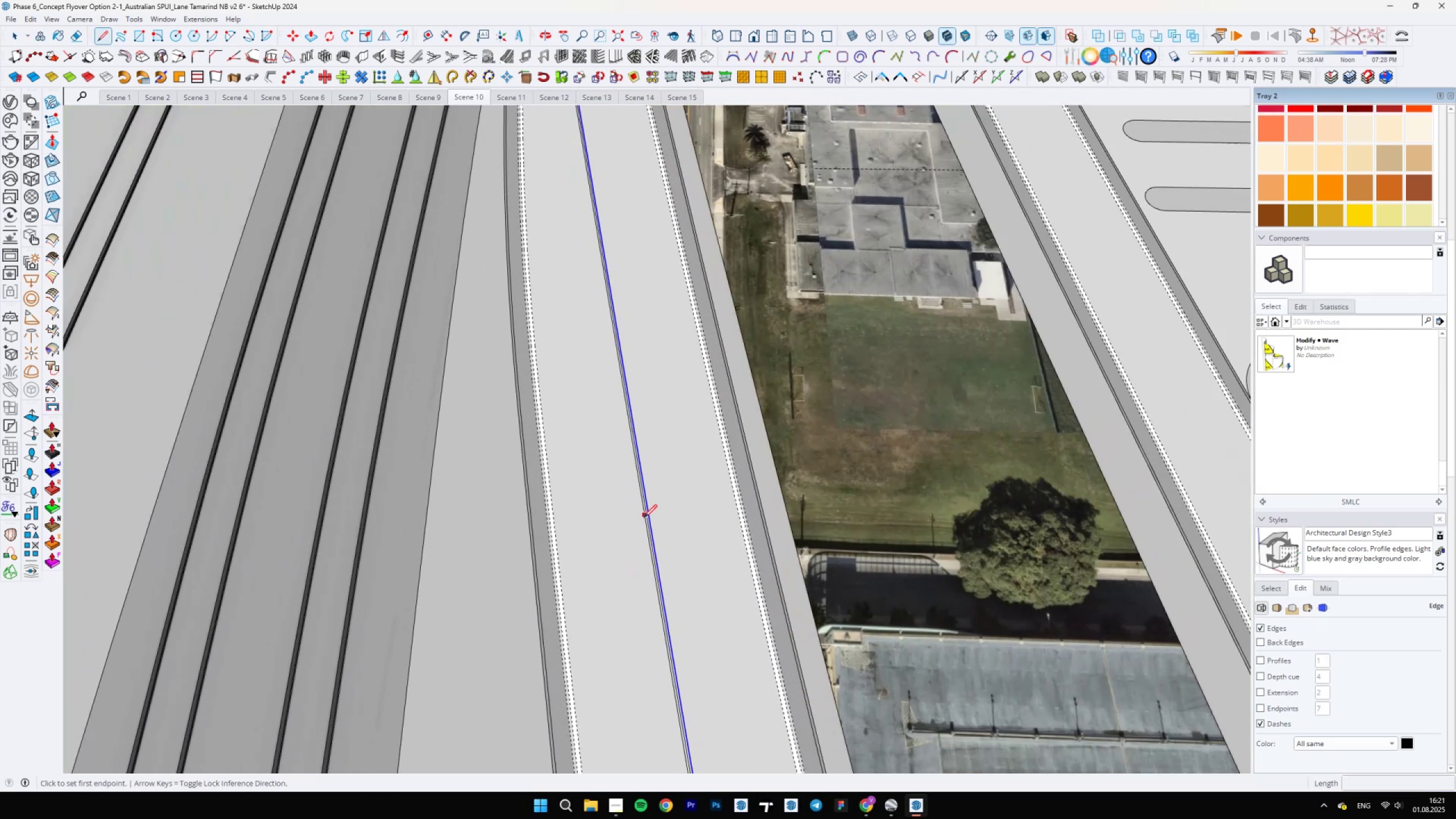 
scroll: coordinate [646, 526], scroll_direction: down, amount: 11.0
 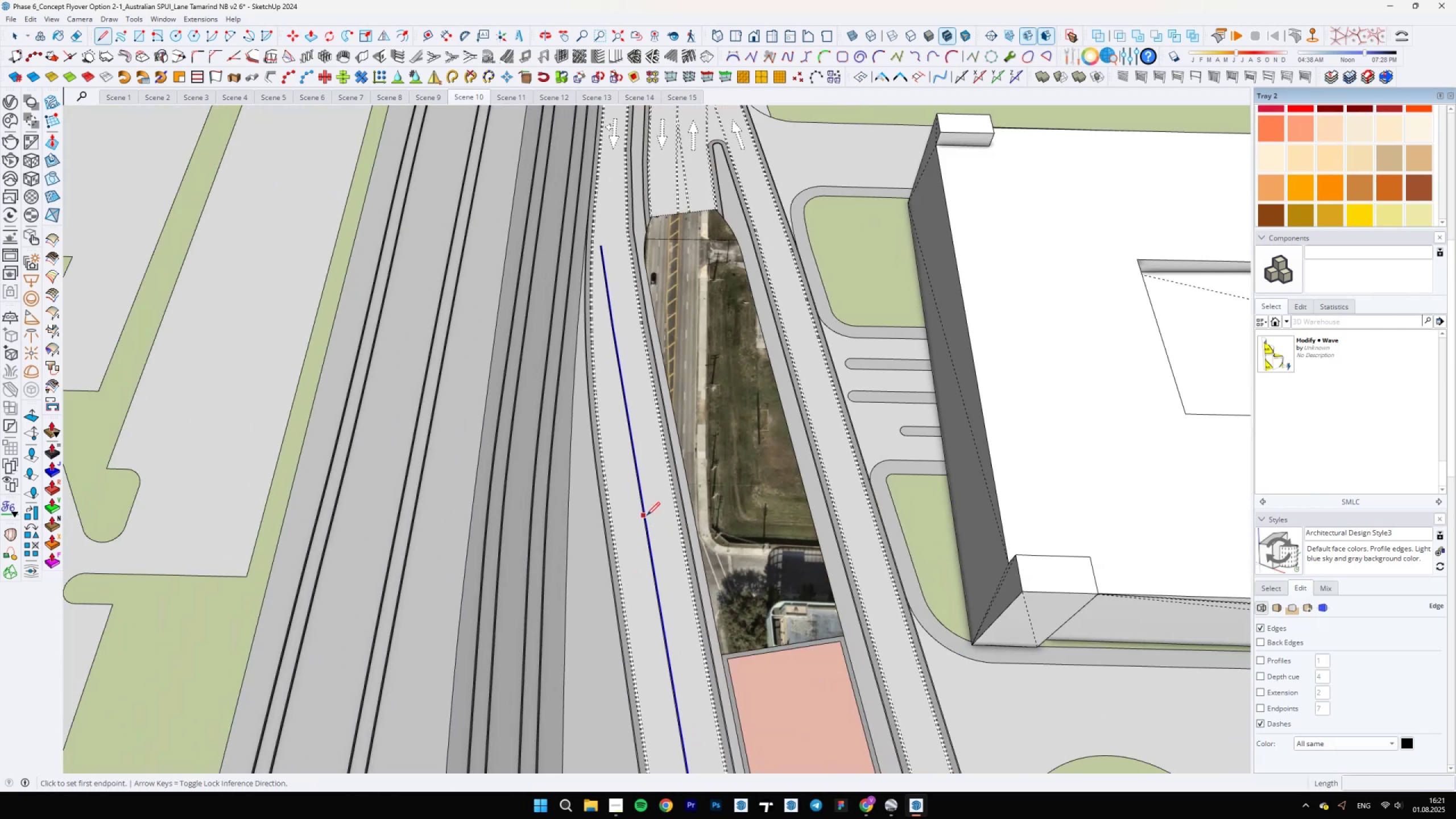 
scroll: coordinate [617, 498], scroll_direction: up, amount: 15.0
 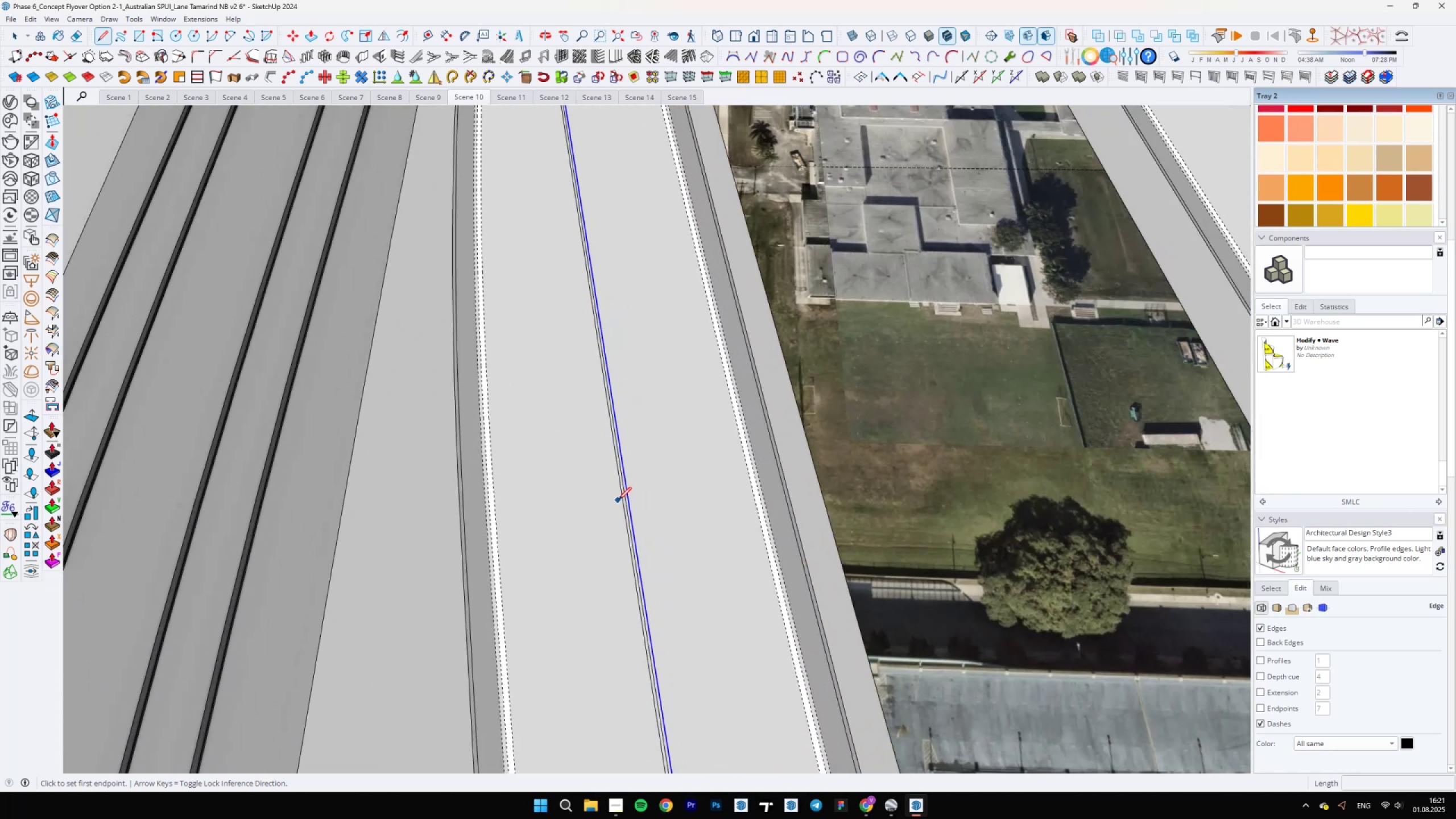 
left_click([622, 500])
 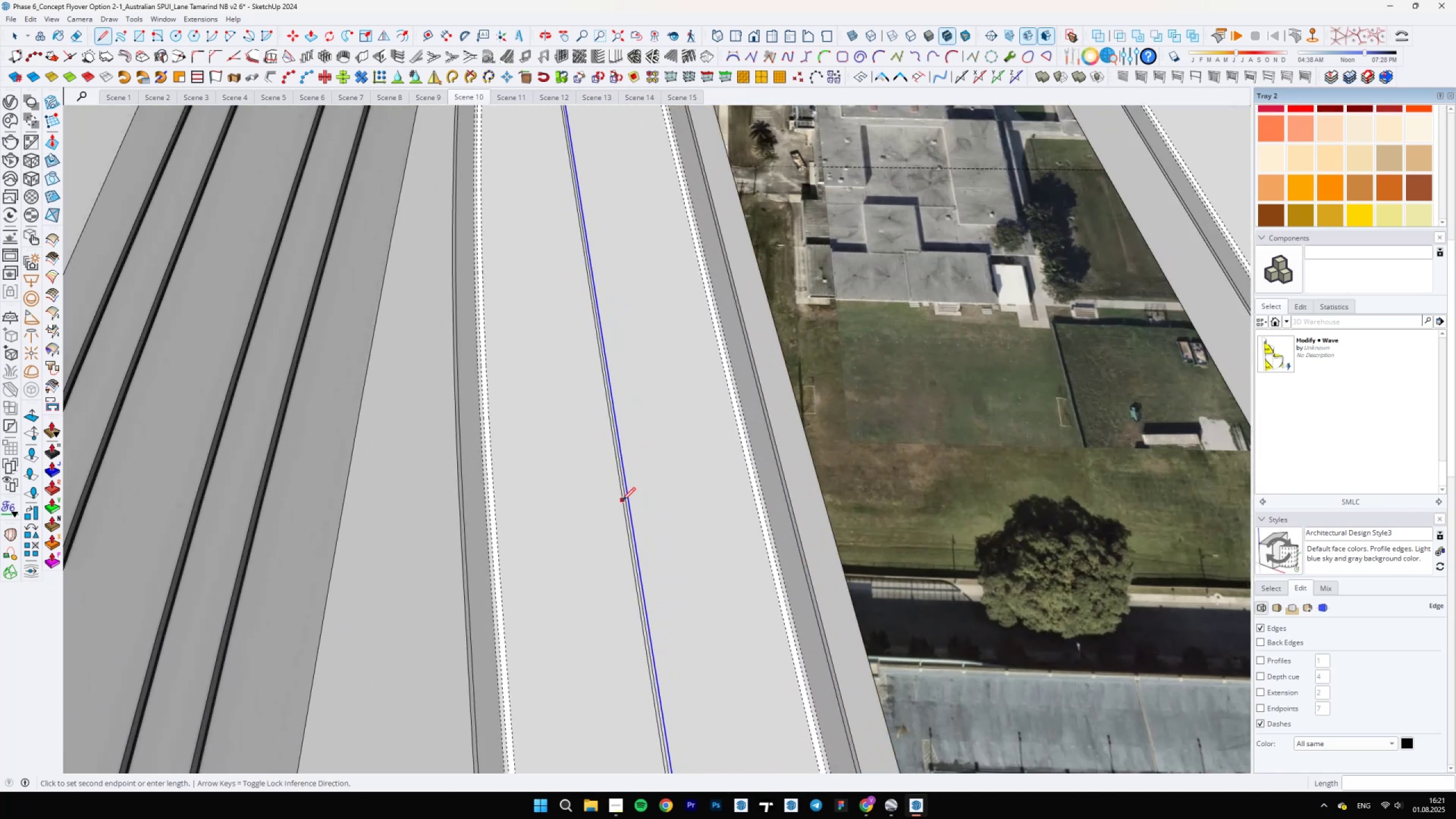 
scroll: coordinate [626, 552], scroll_direction: down, amount: 7.0
 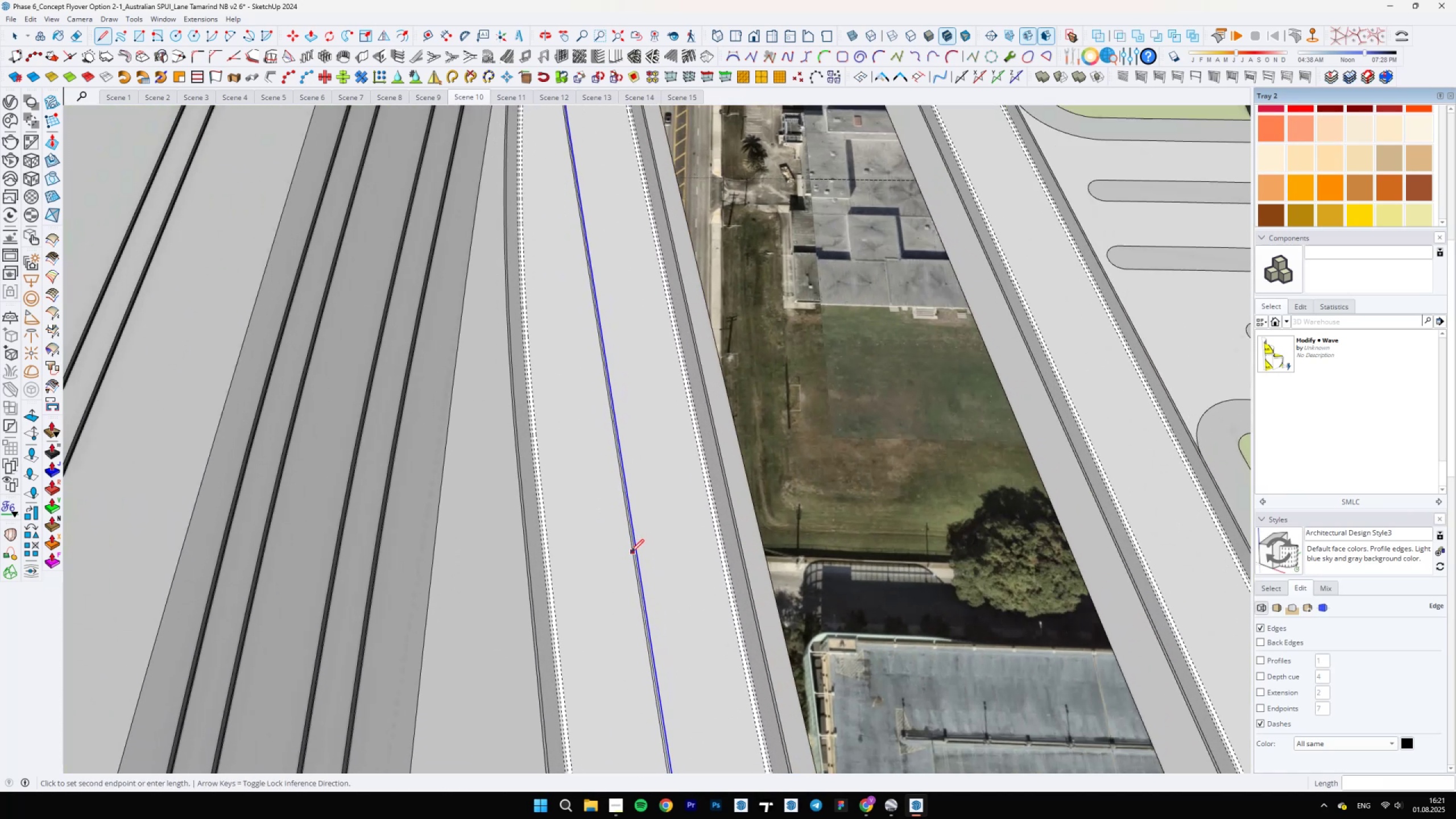 
key(Escape)
 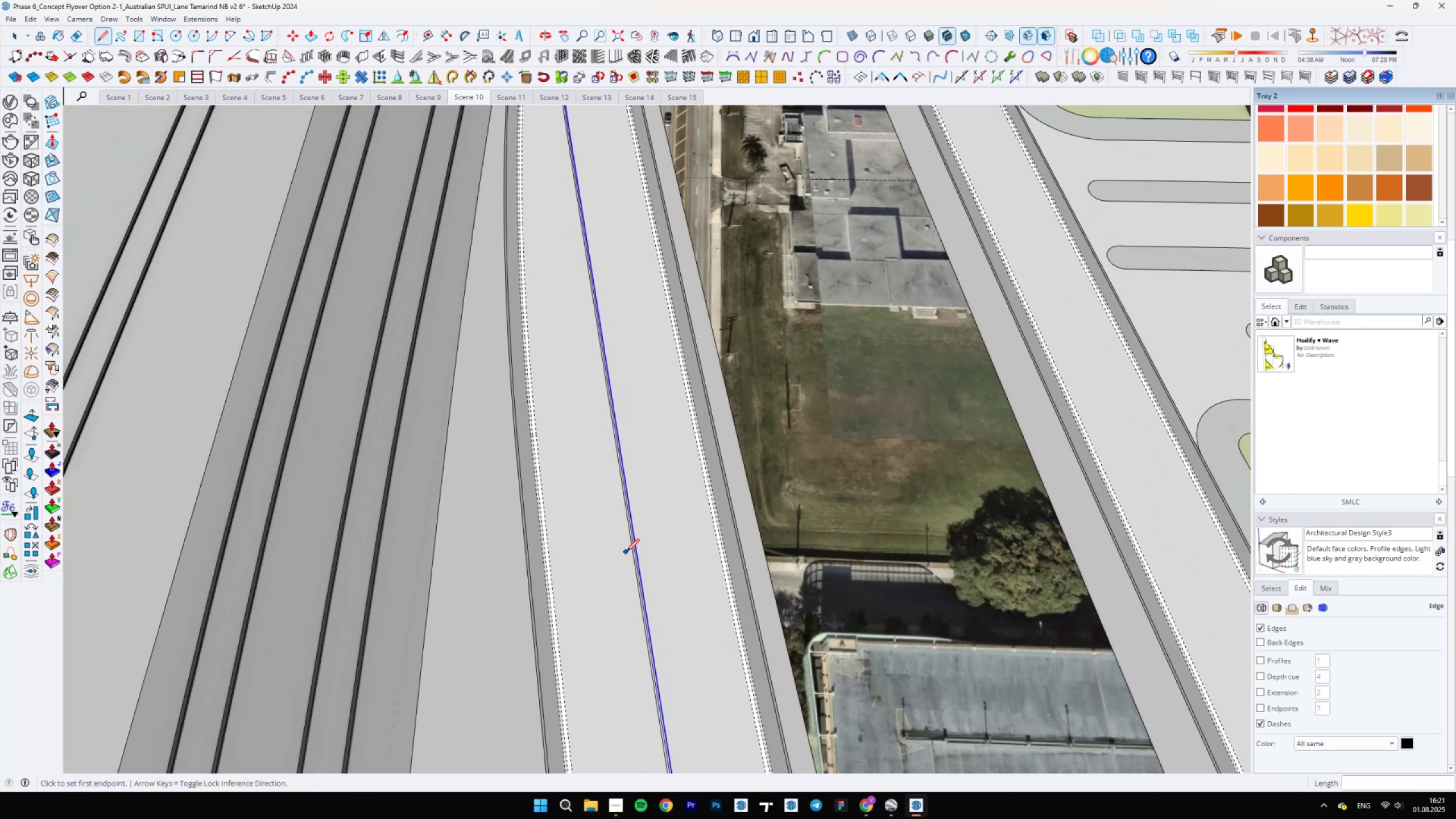 
left_click([631, 552])
 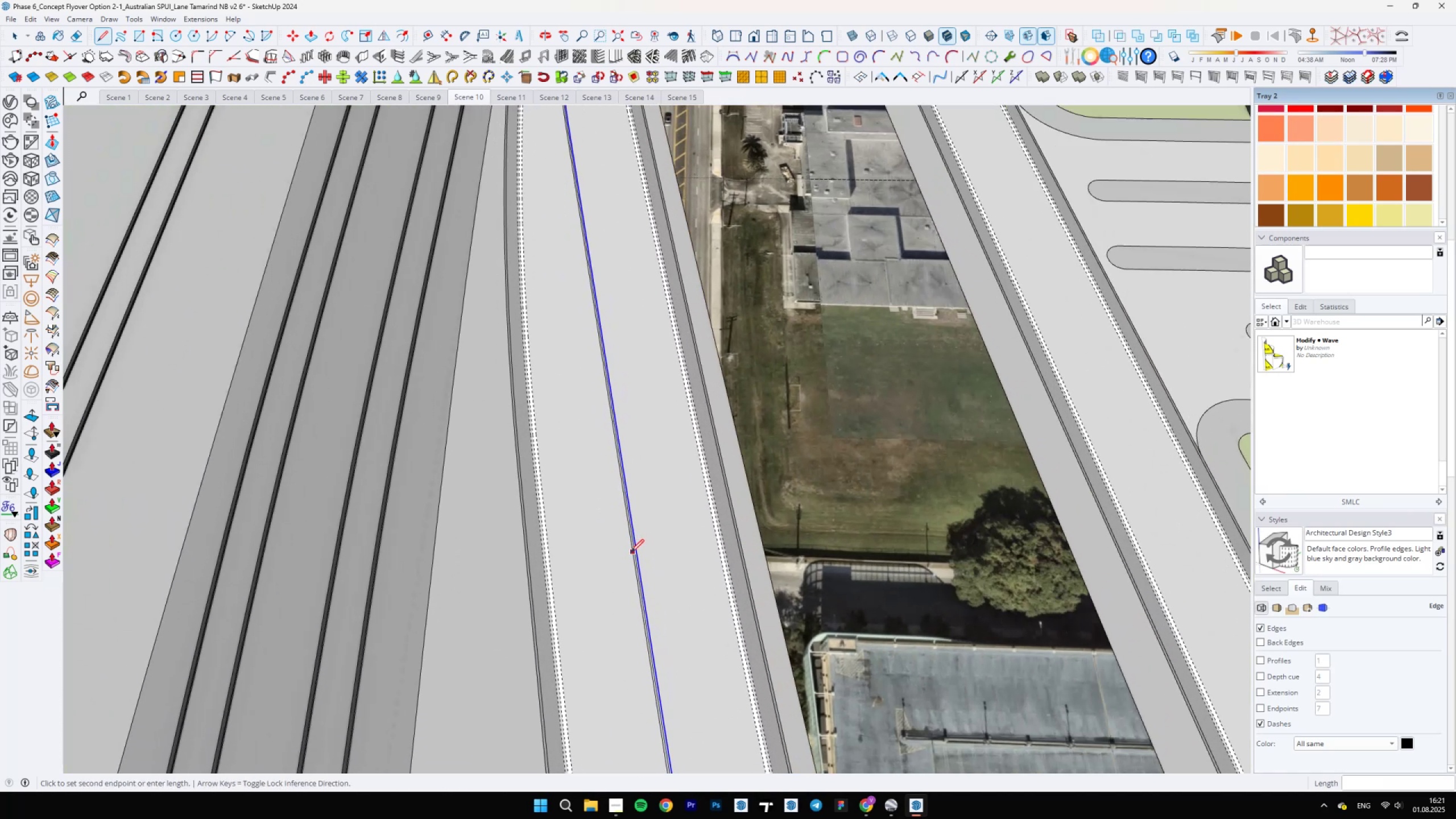 
scroll: coordinate [639, 550], scroll_direction: up, amount: 20.0
 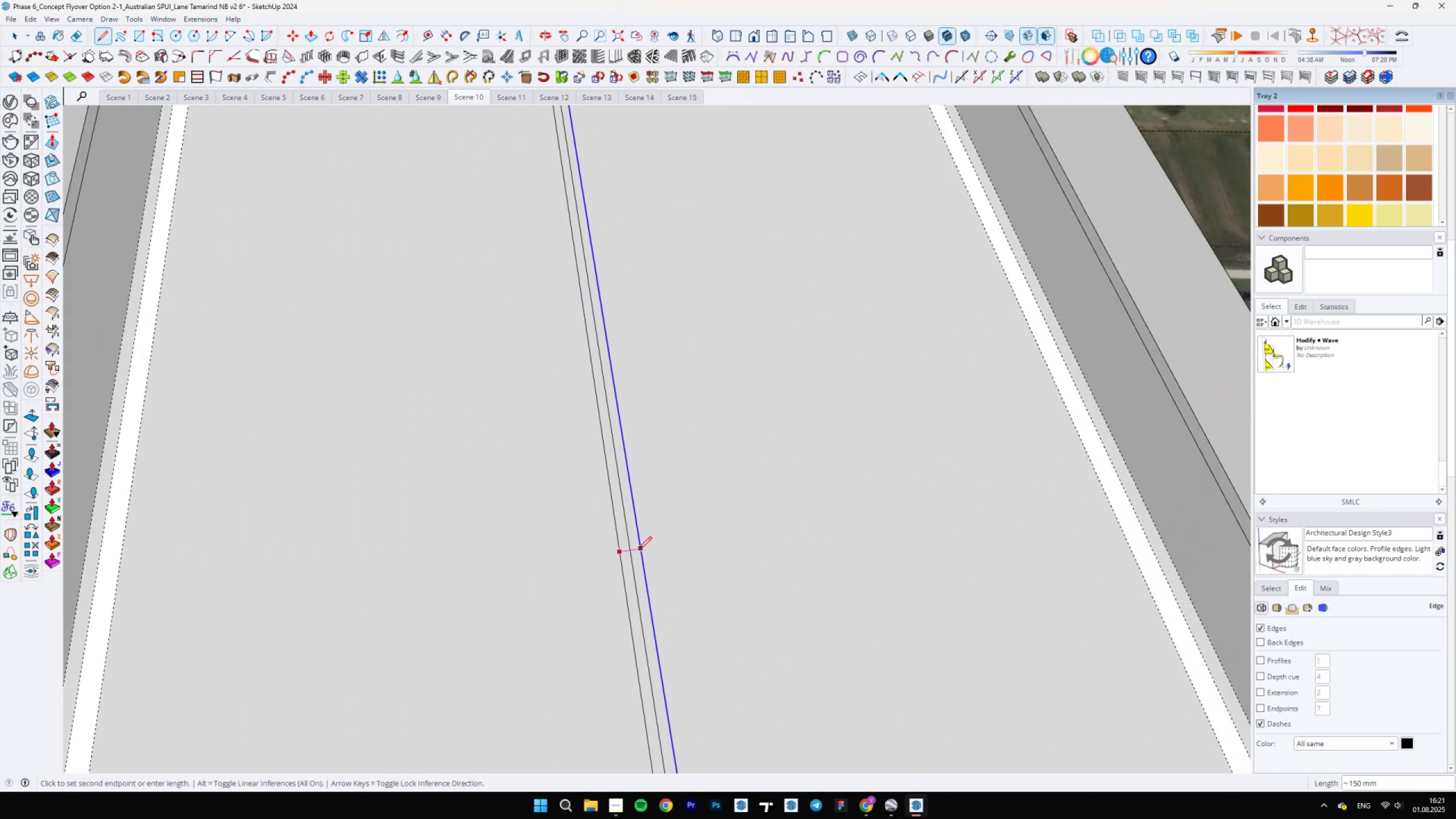 
left_click([639, 548])
 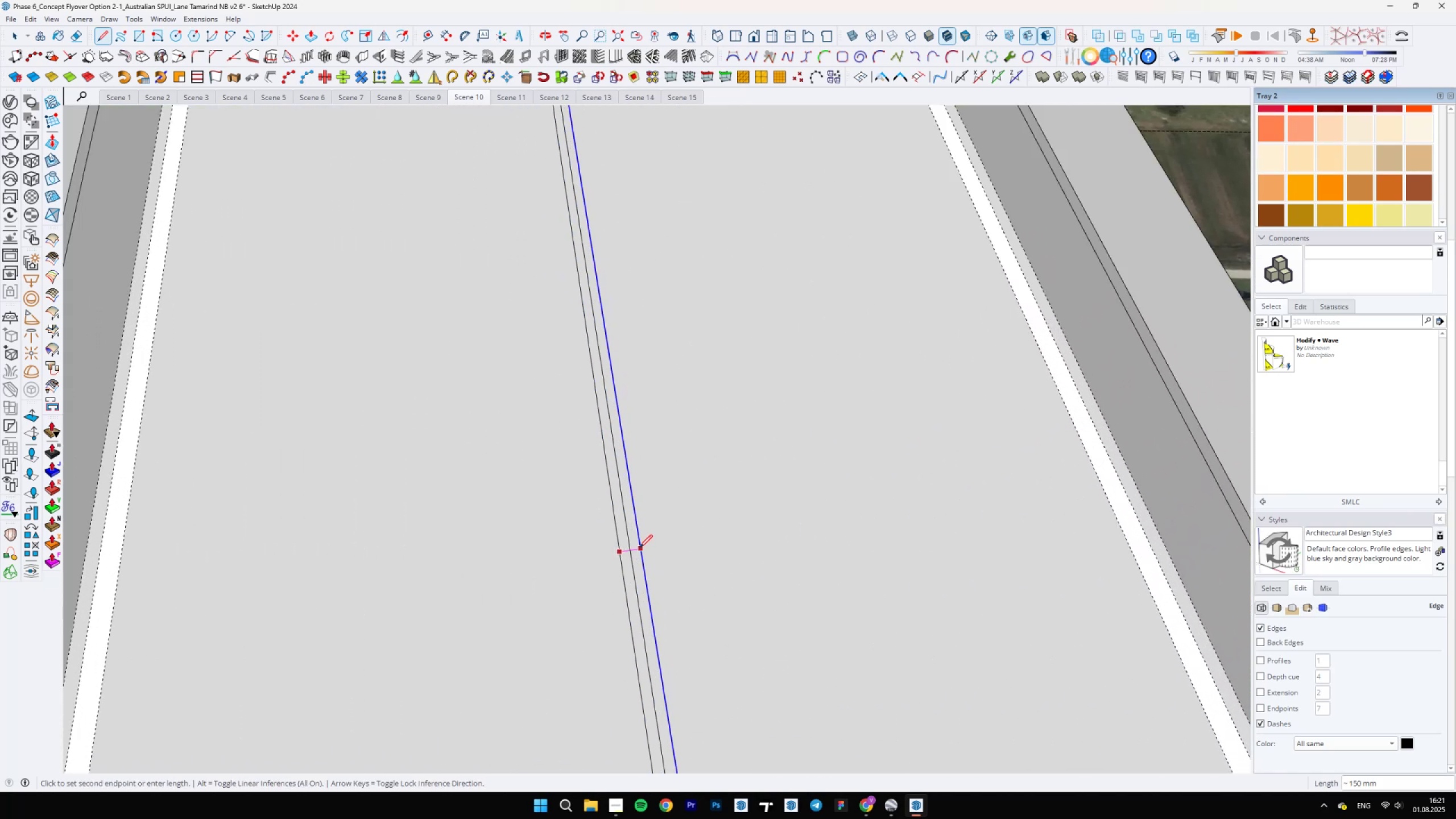 
key(E)
 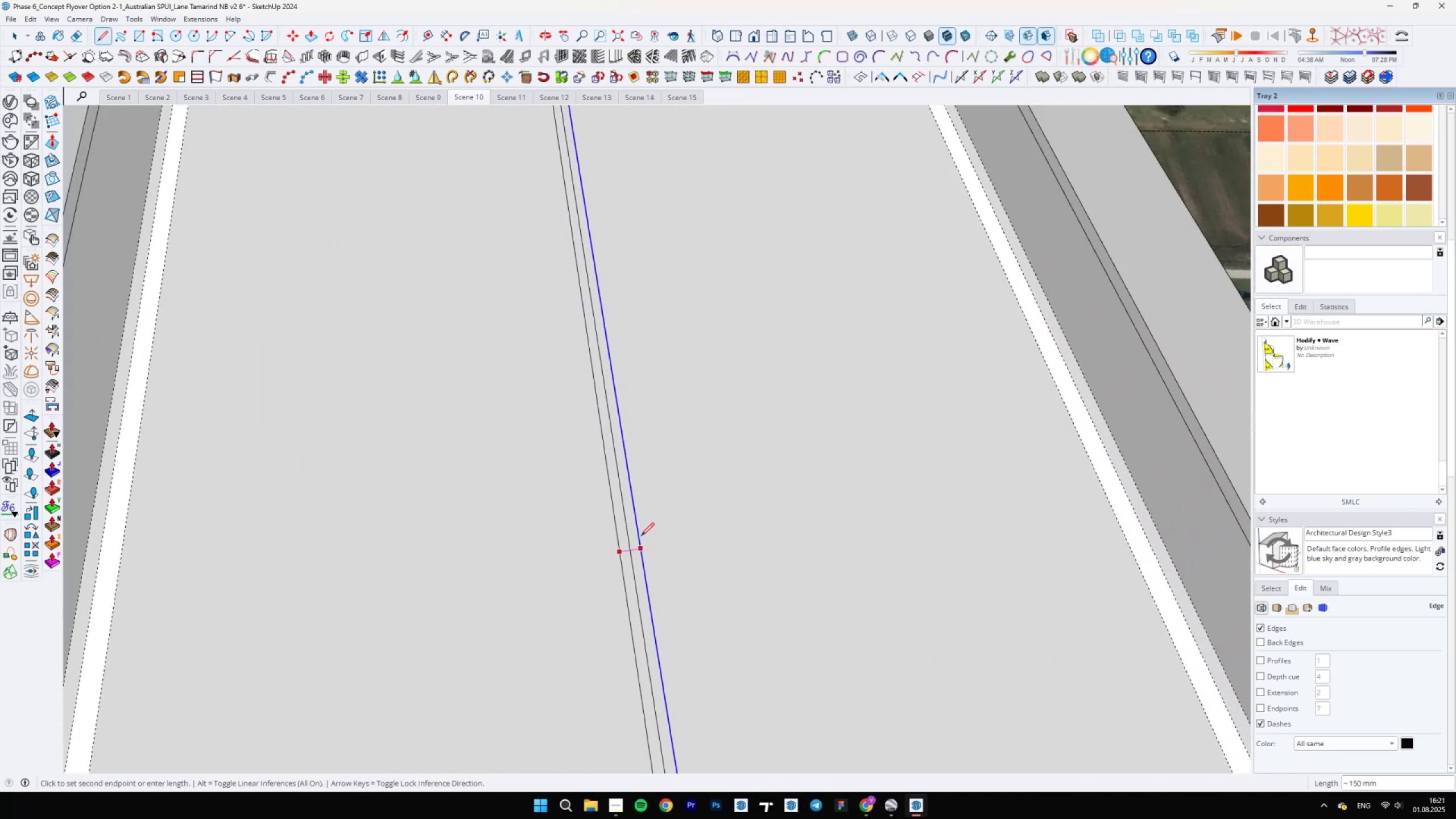 
left_click_drag(start_coordinate=[639, 533], to_coordinate=[610, 533])
 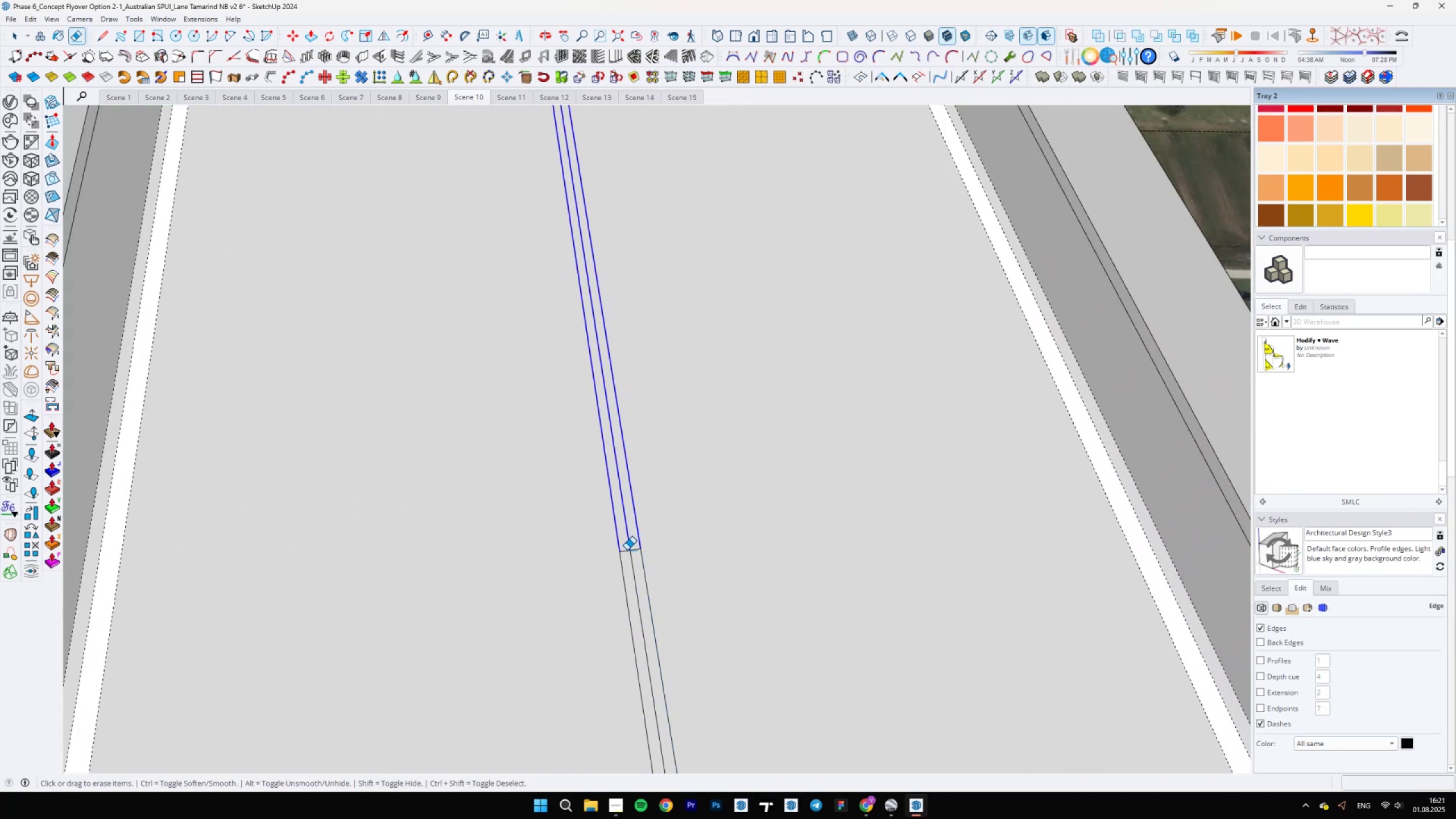 
left_click_drag(start_coordinate=[638, 565], to_coordinate=[632, 567])
 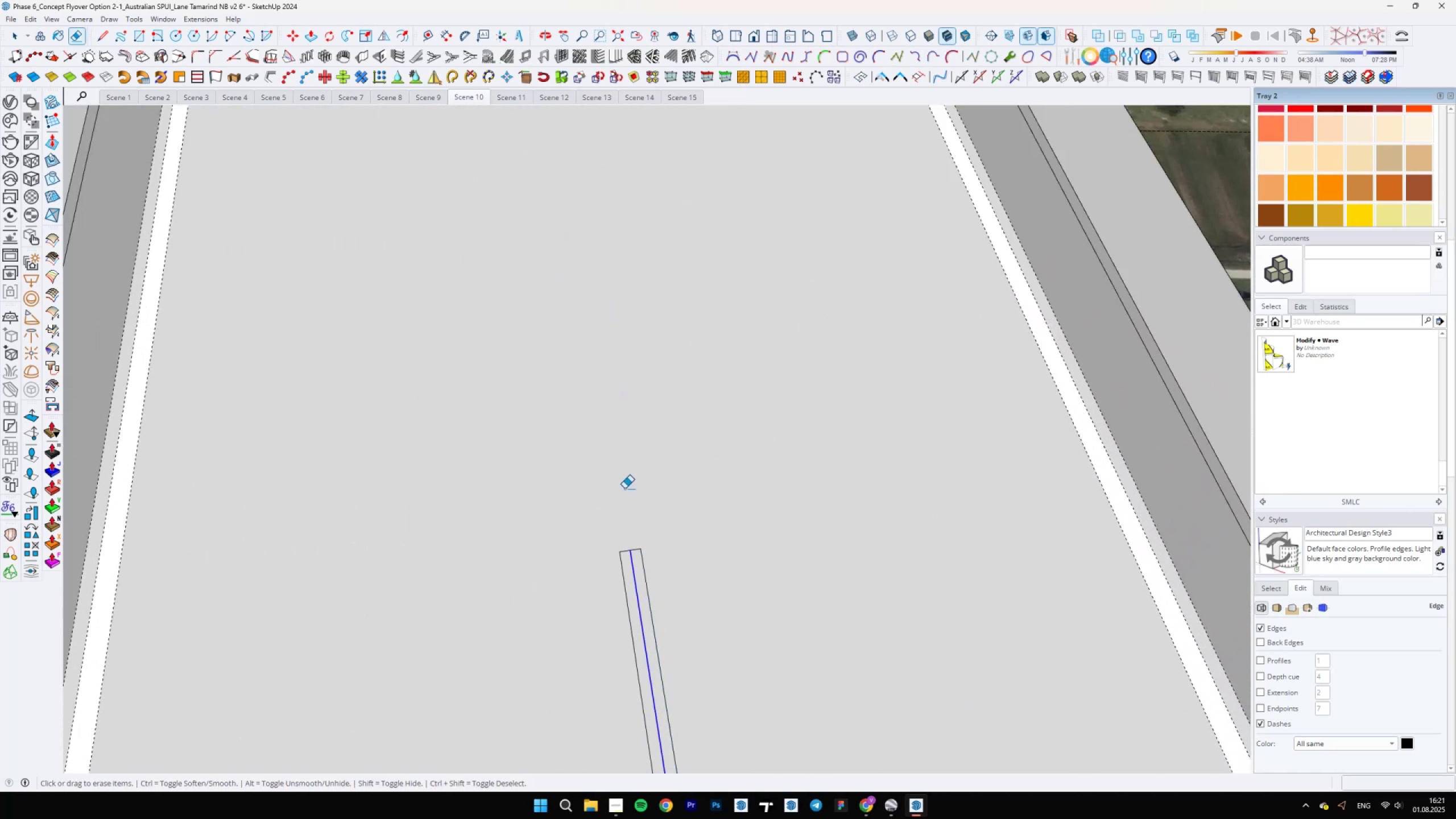 
scroll: coordinate [602, 209], scroll_direction: down, amount: 50.0
 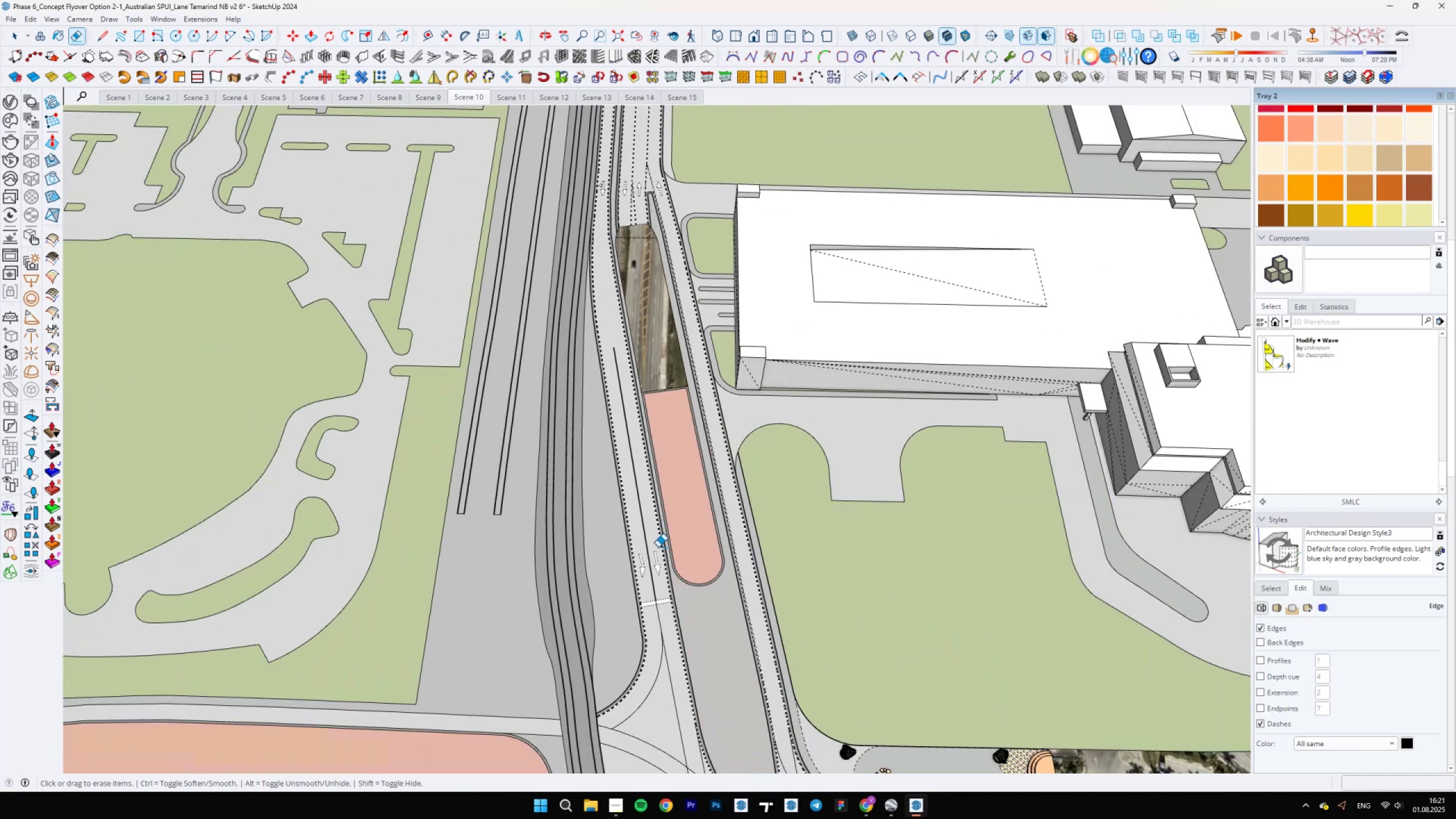 
scroll: coordinate [591, 334], scroll_direction: up, amount: 5.0
 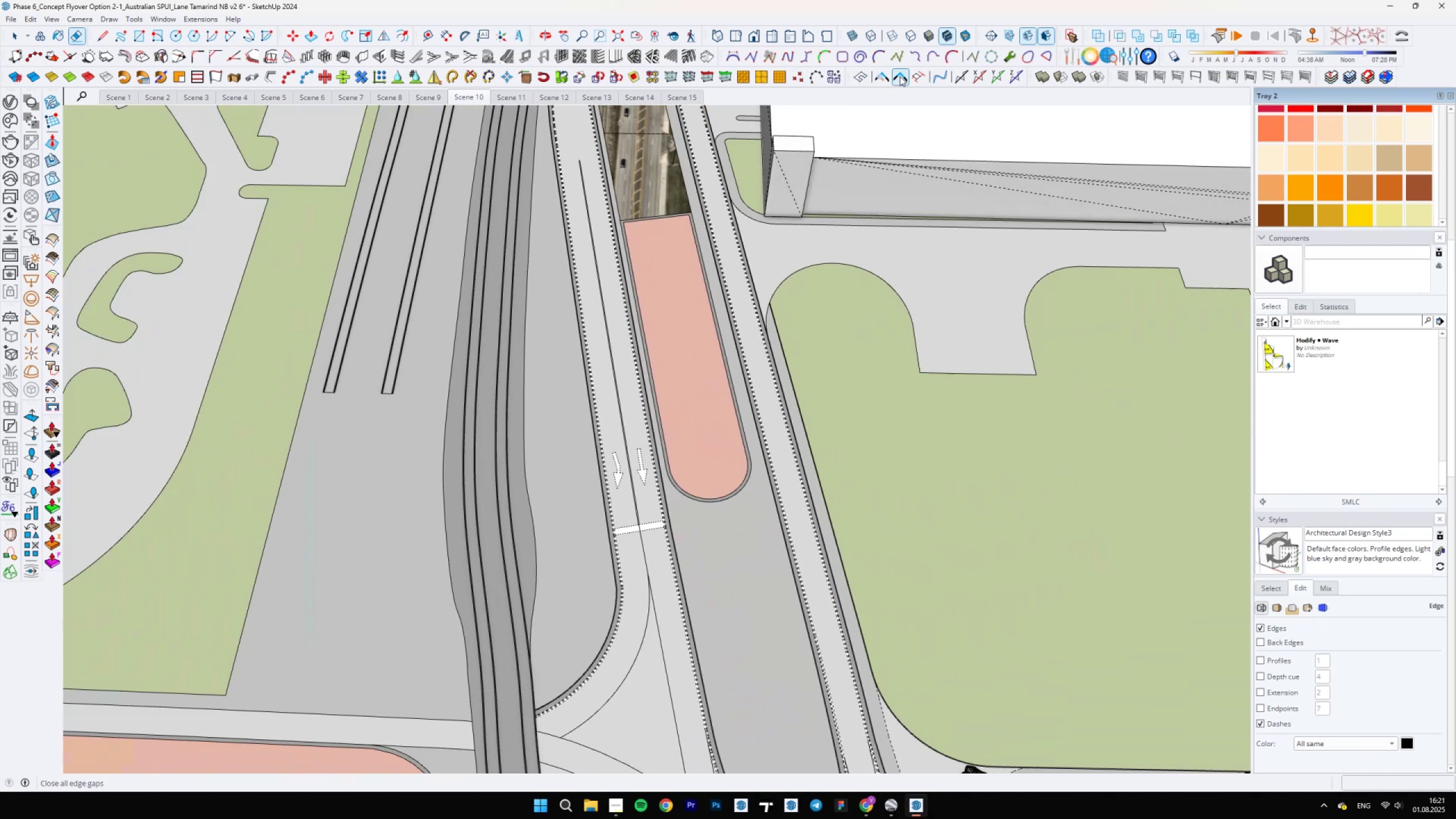 
left_click([883, 78])
 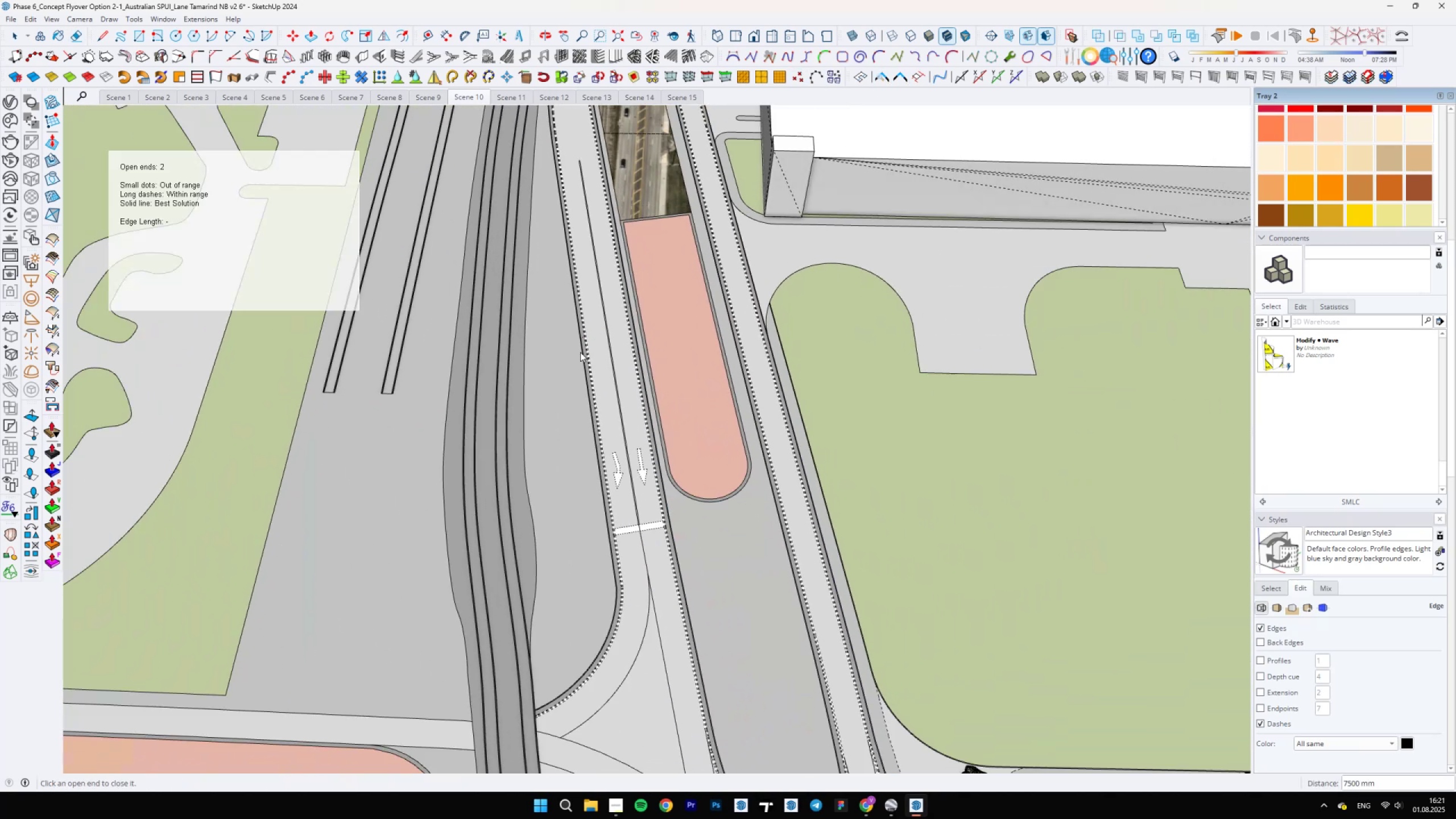 
scroll: coordinate [686, 626], scroll_direction: up, amount: 26.0
 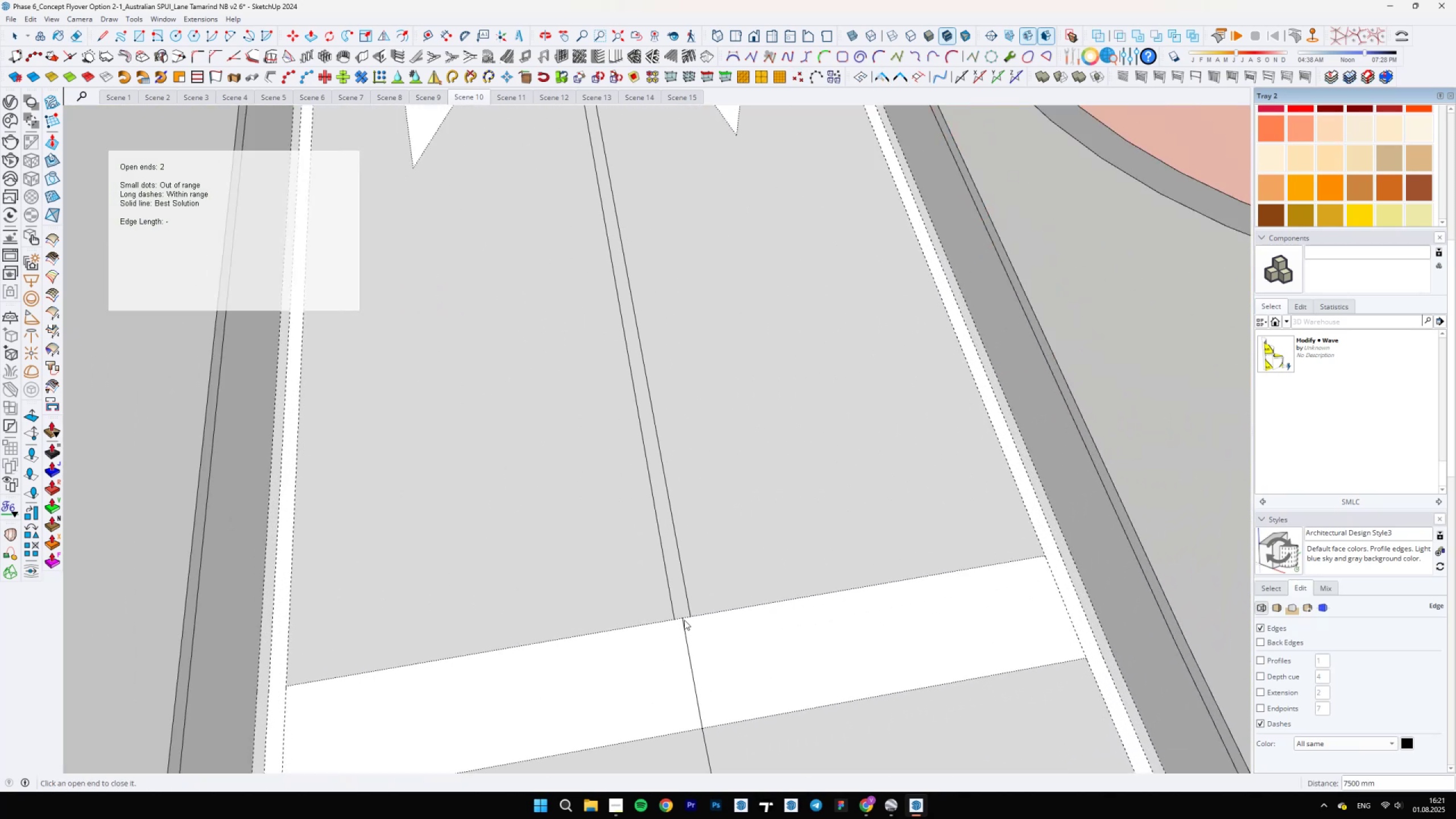 
key(B)
 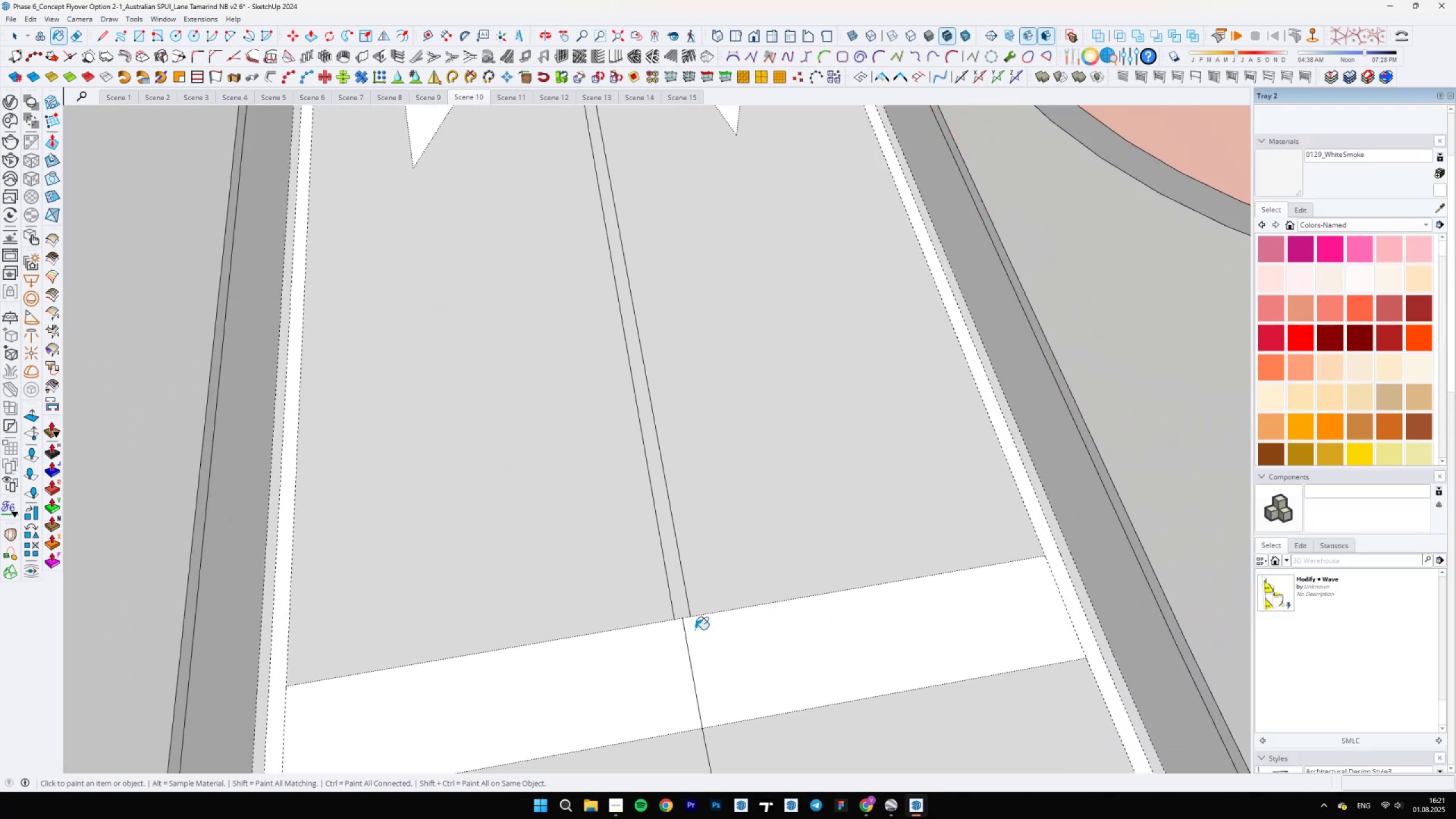 
hold_key(key=AltLeft, duration=0.31)
left_click([696, 632])
 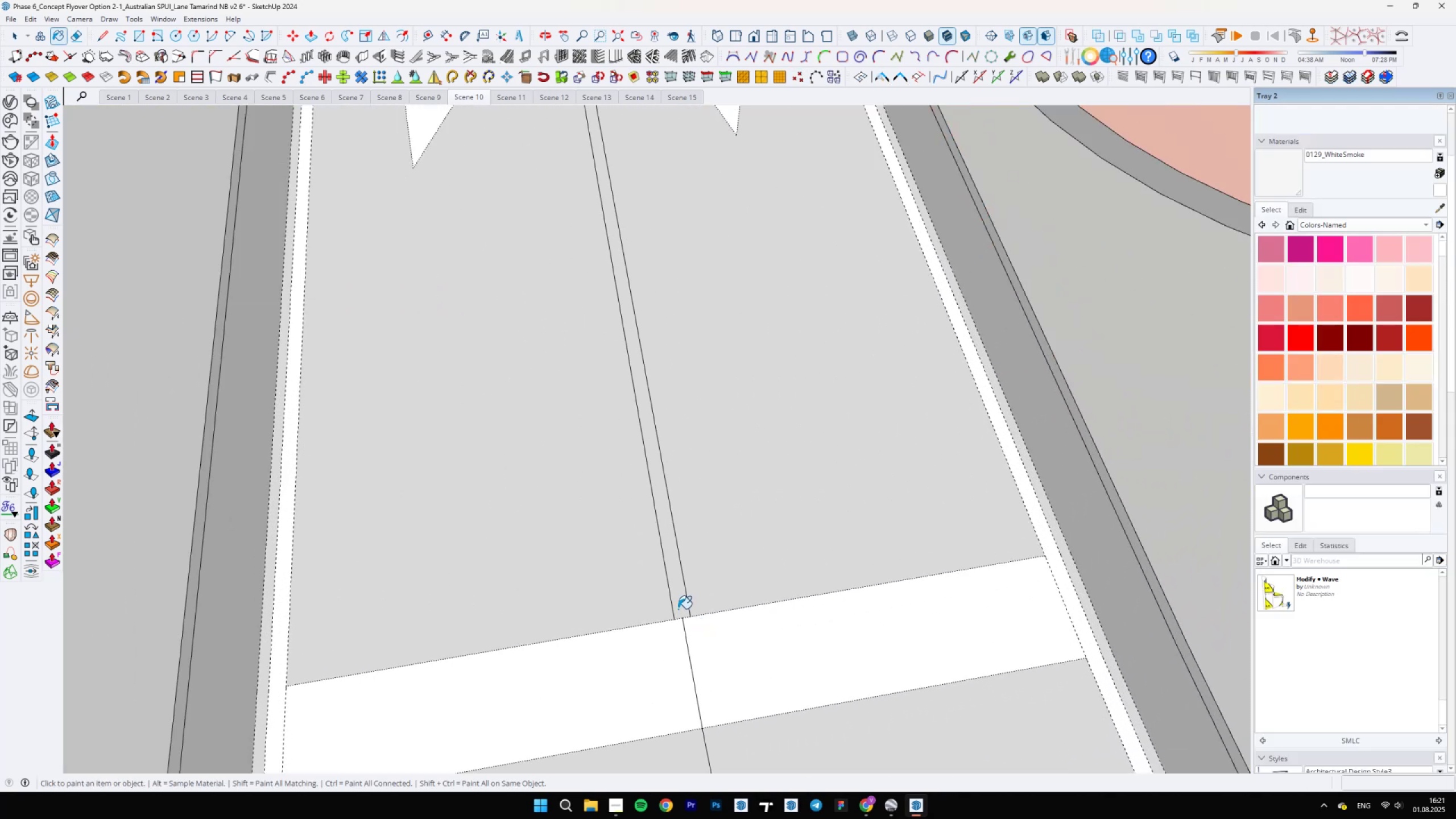 
double_click([679, 607])
 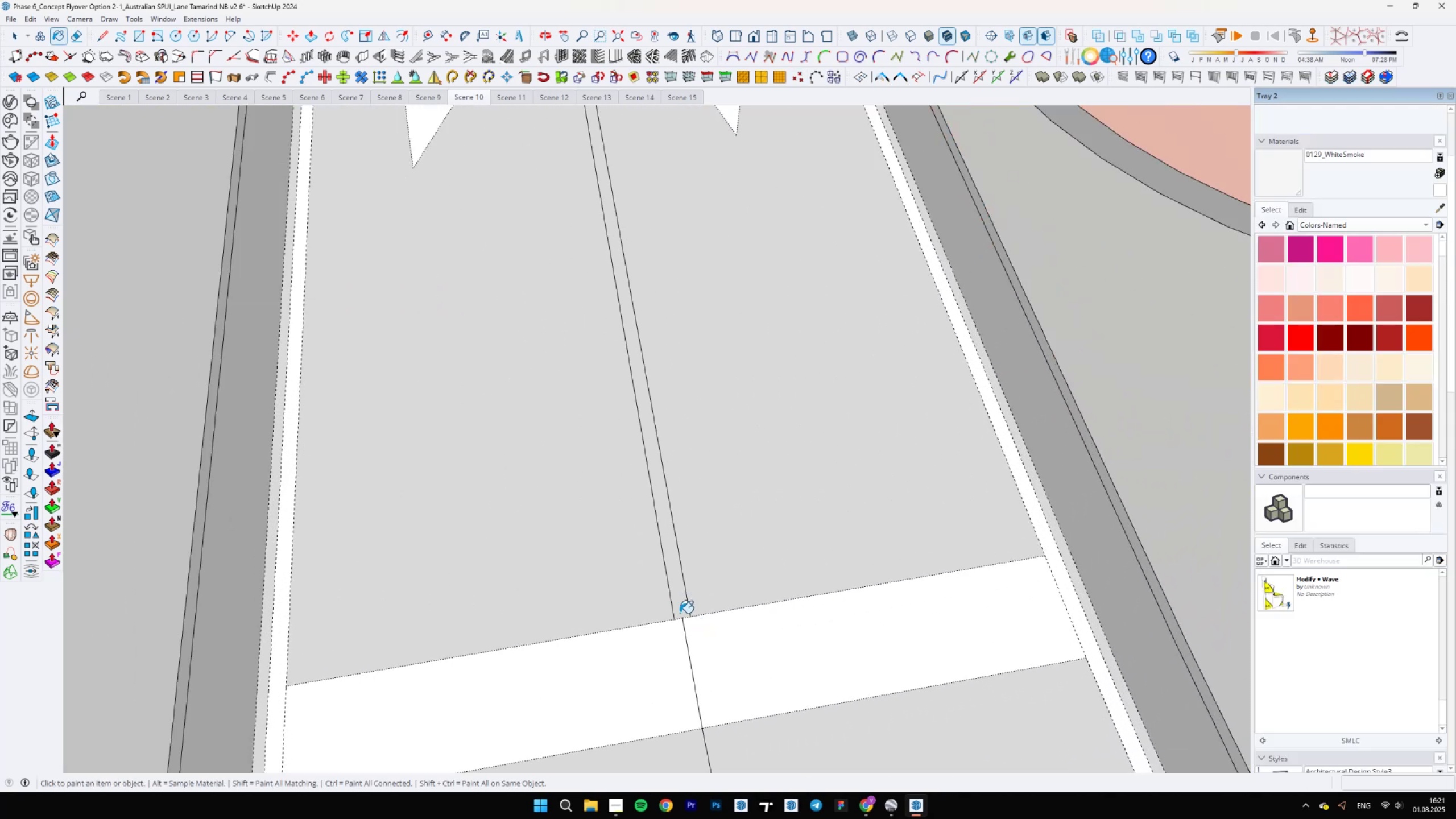 
type(ee)
 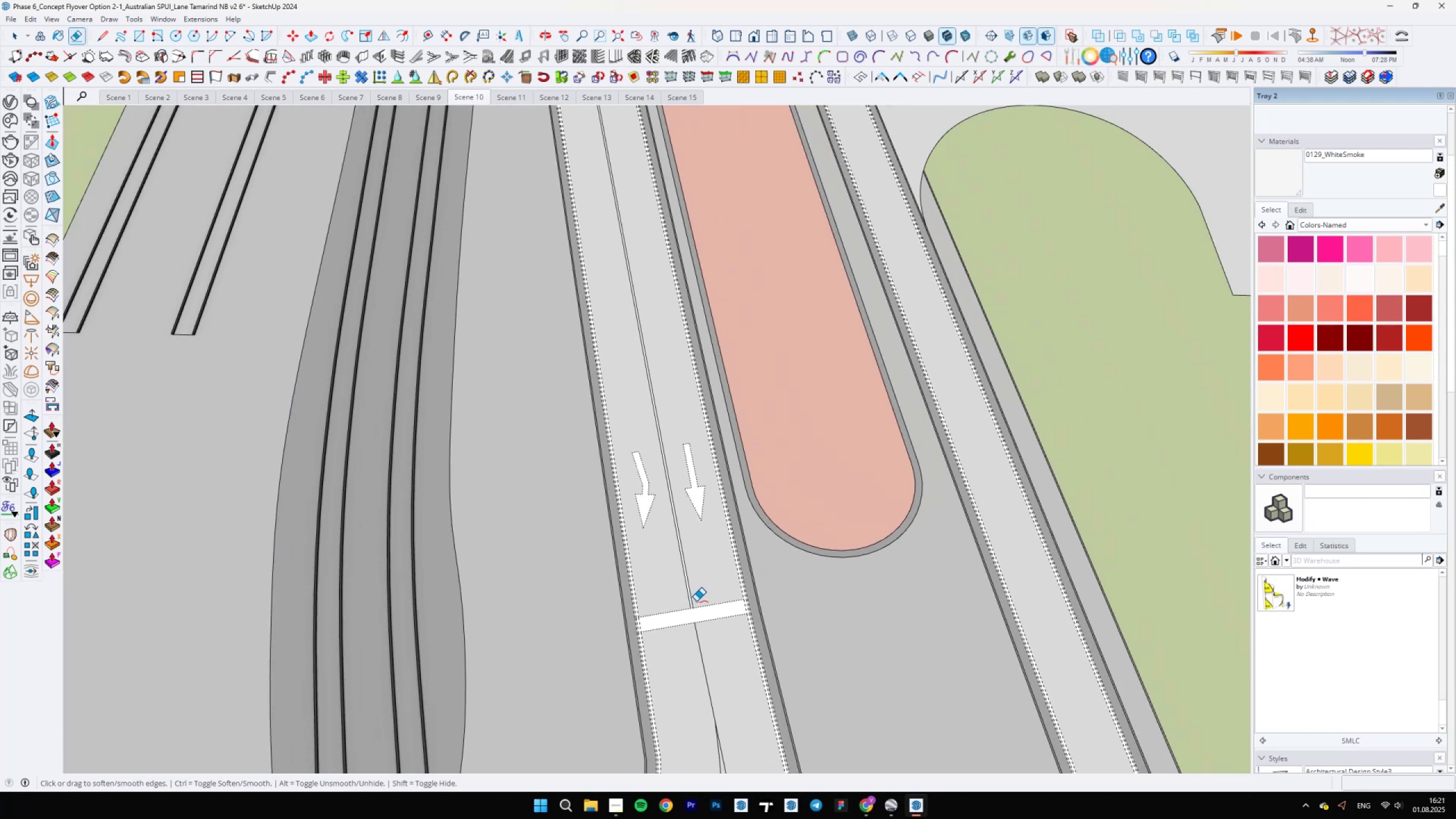 
left_click_drag(start_coordinate=[689, 655], to_coordinate=[694, 655])
 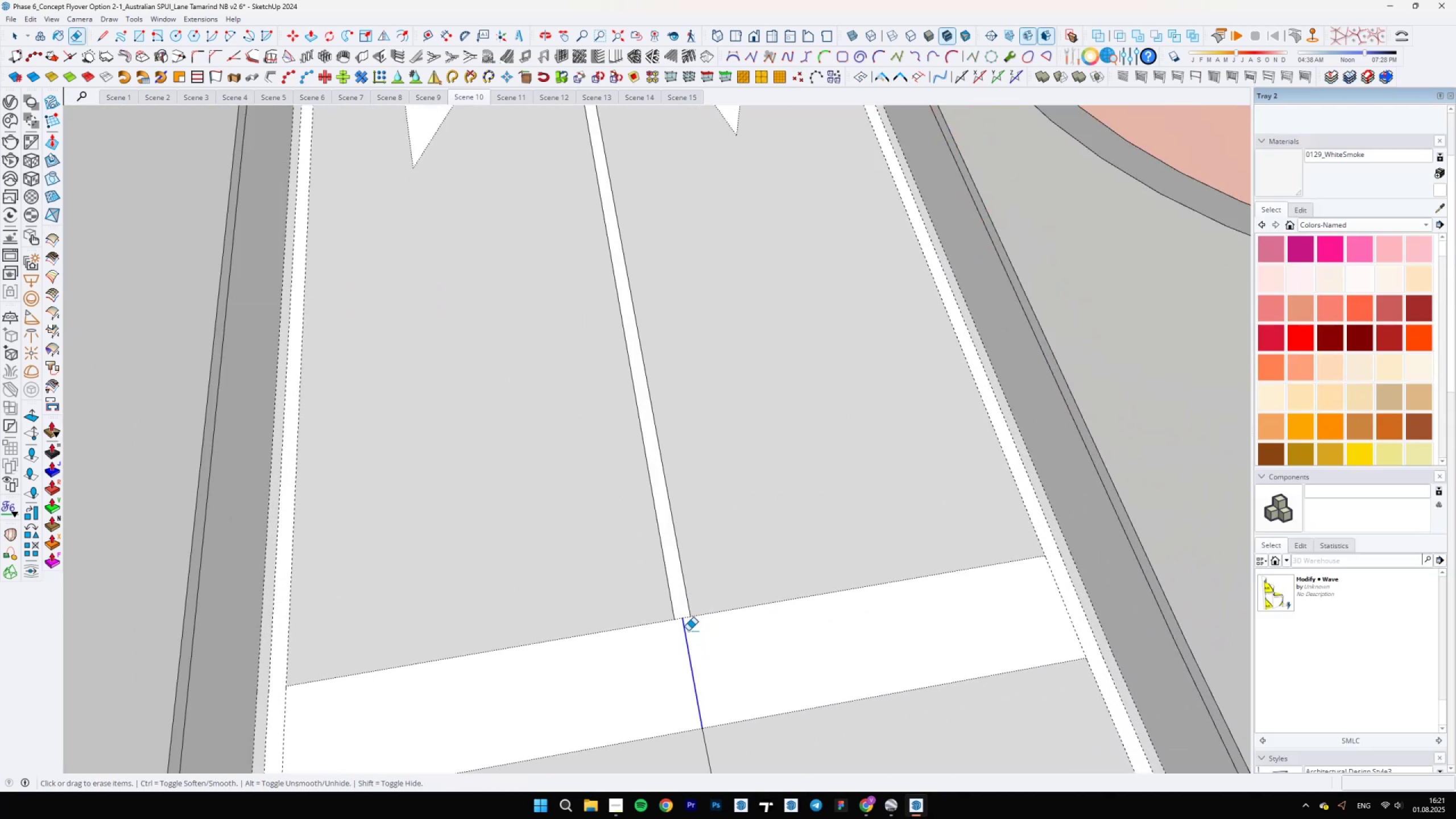 
scroll: coordinate [690, 602], scroll_direction: down, amount: 24.0
 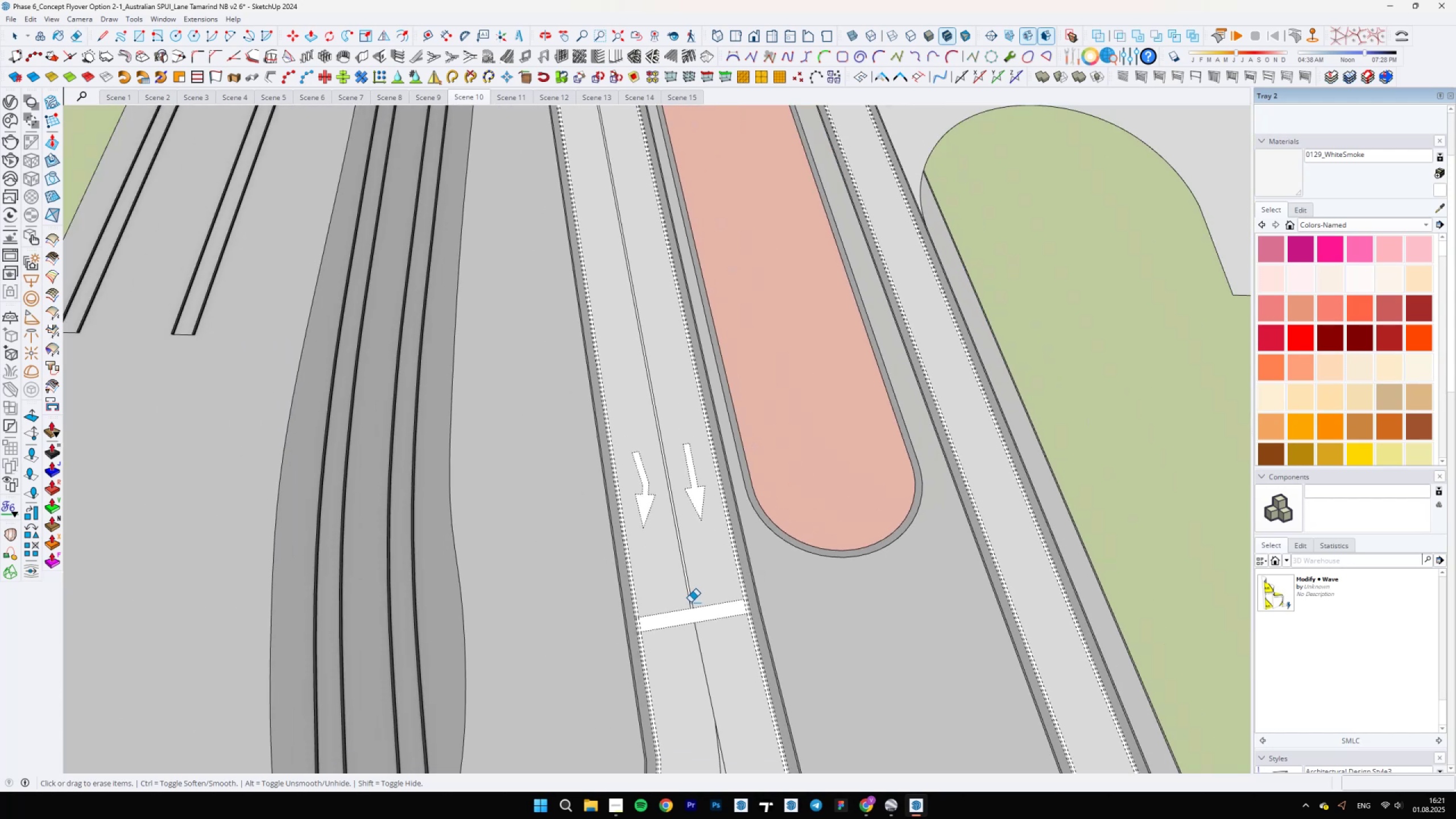 
key(Control+ControlLeft)
 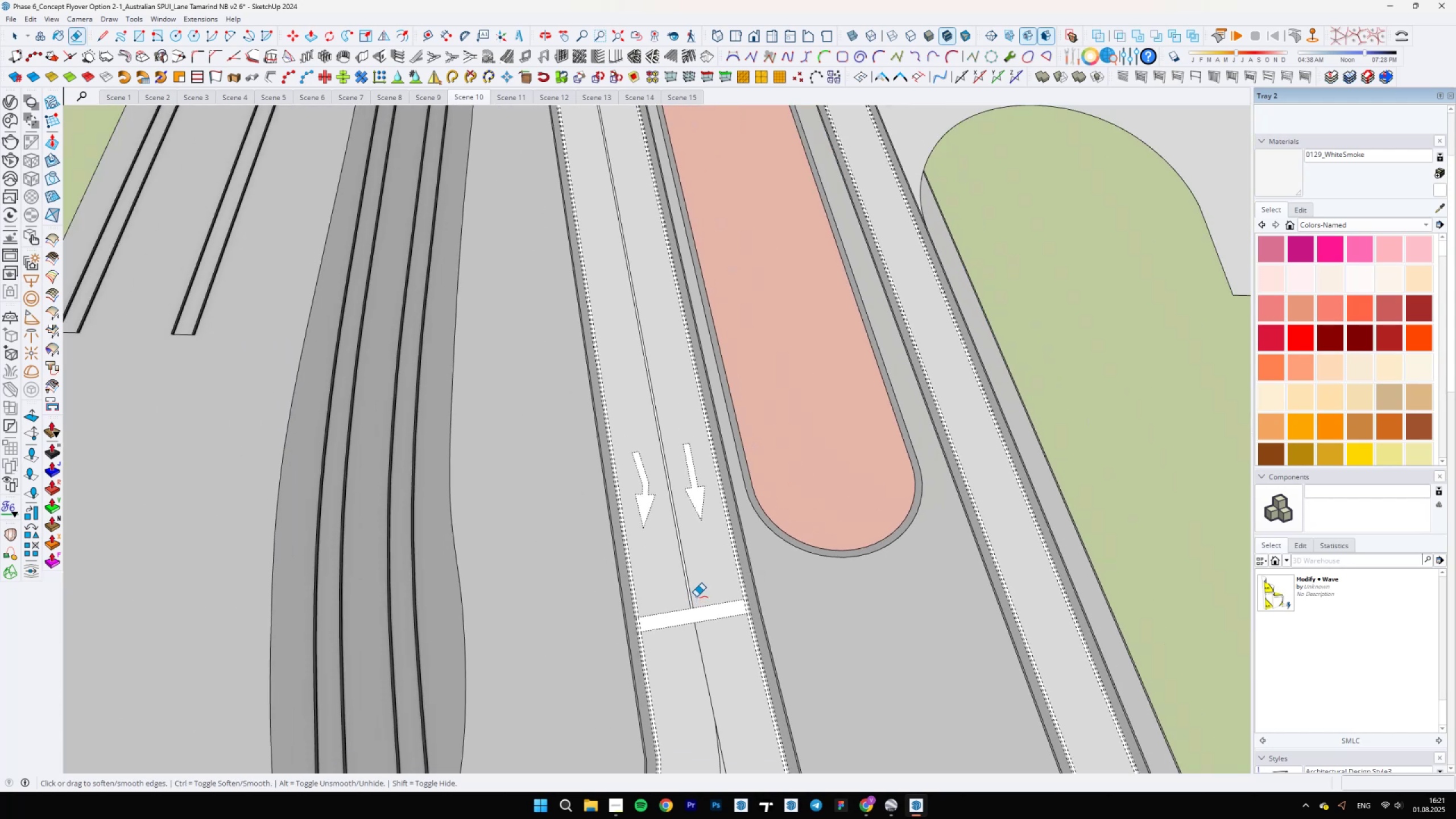 
left_click_drag(start_coordinate=[696, 597], to_coordinate=[688, 597])
 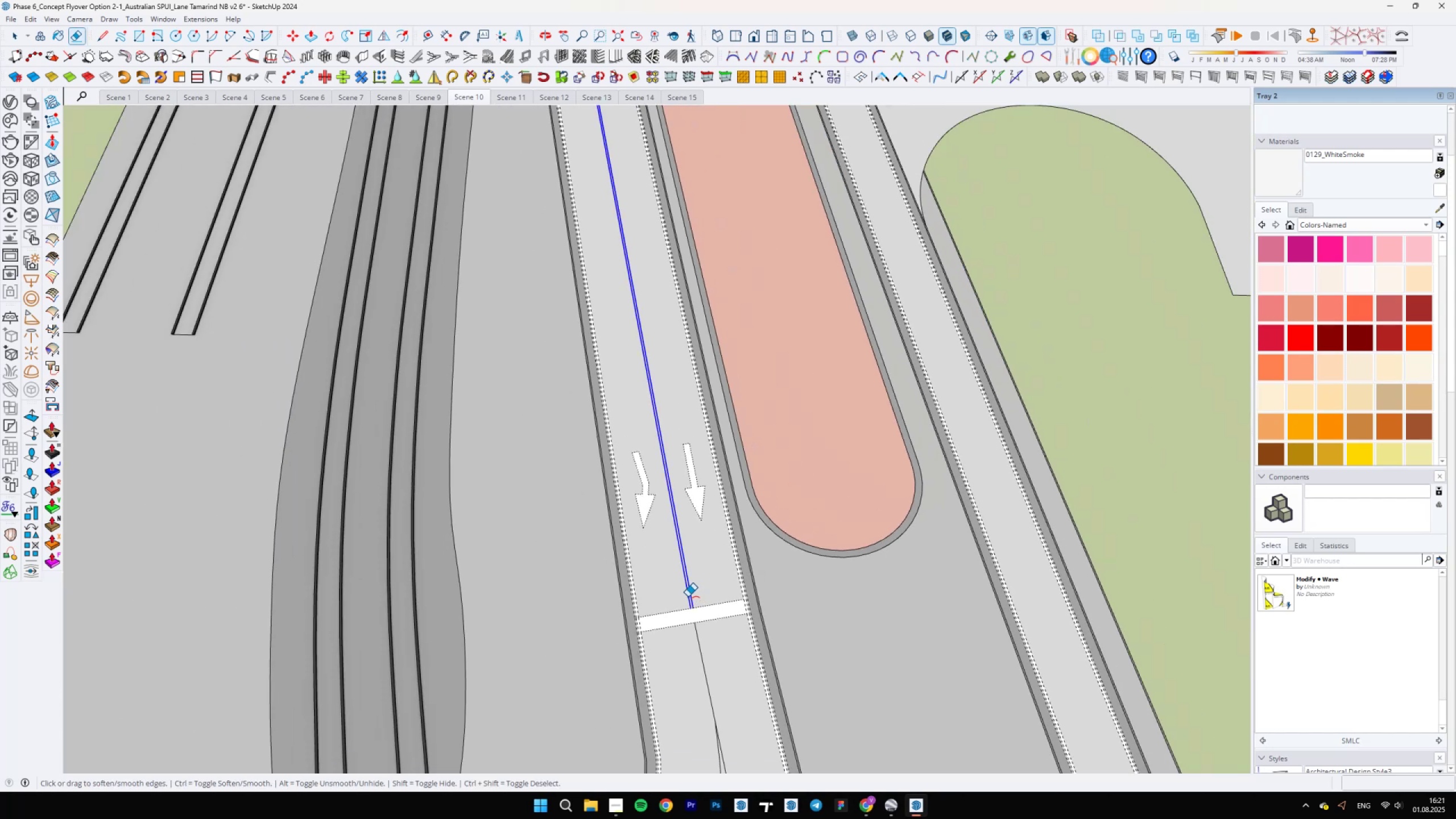 
scroll: coordinate [694, 603], scroll_direction: up, amount: 17.0
 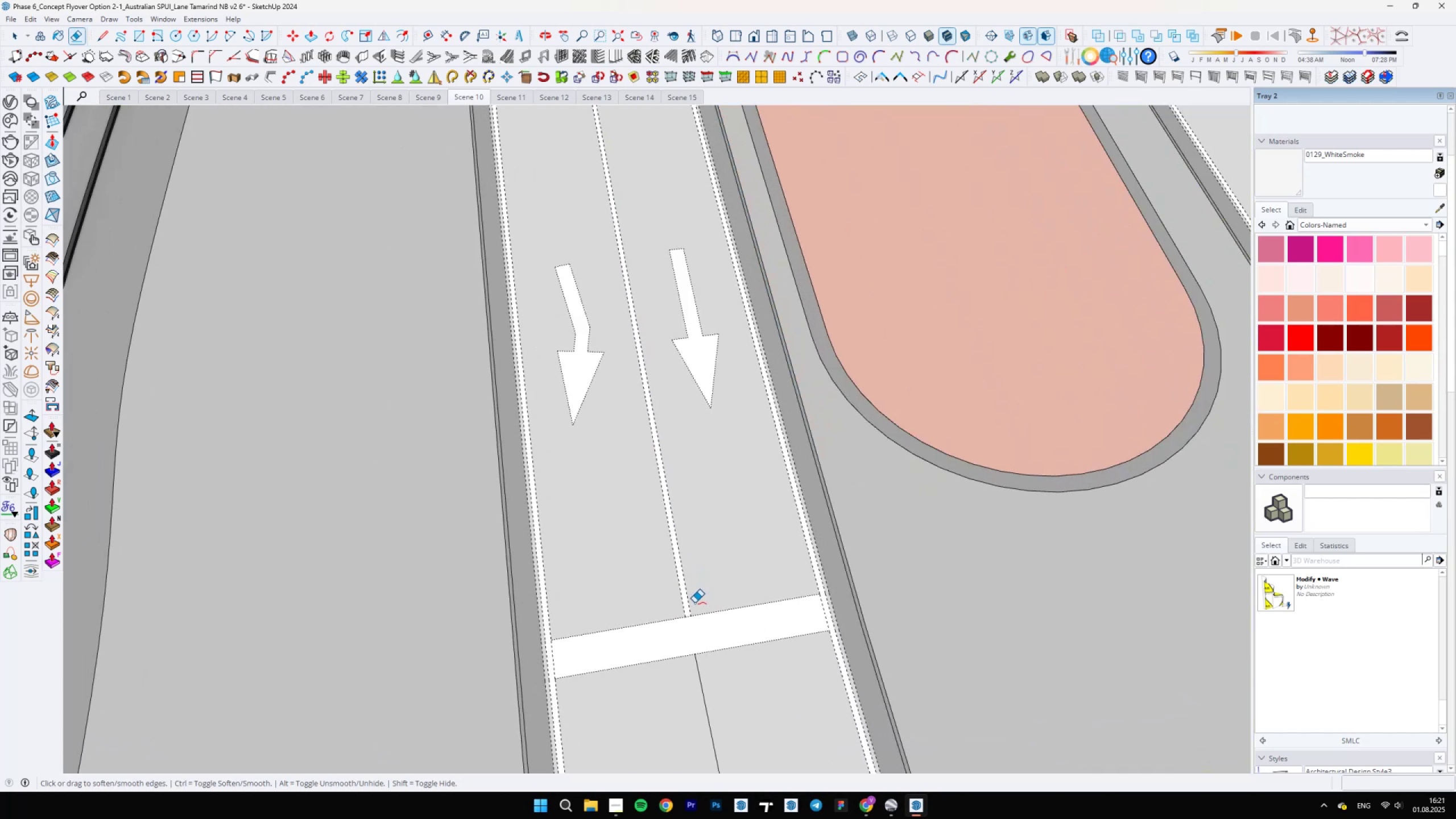 
key(Space)
 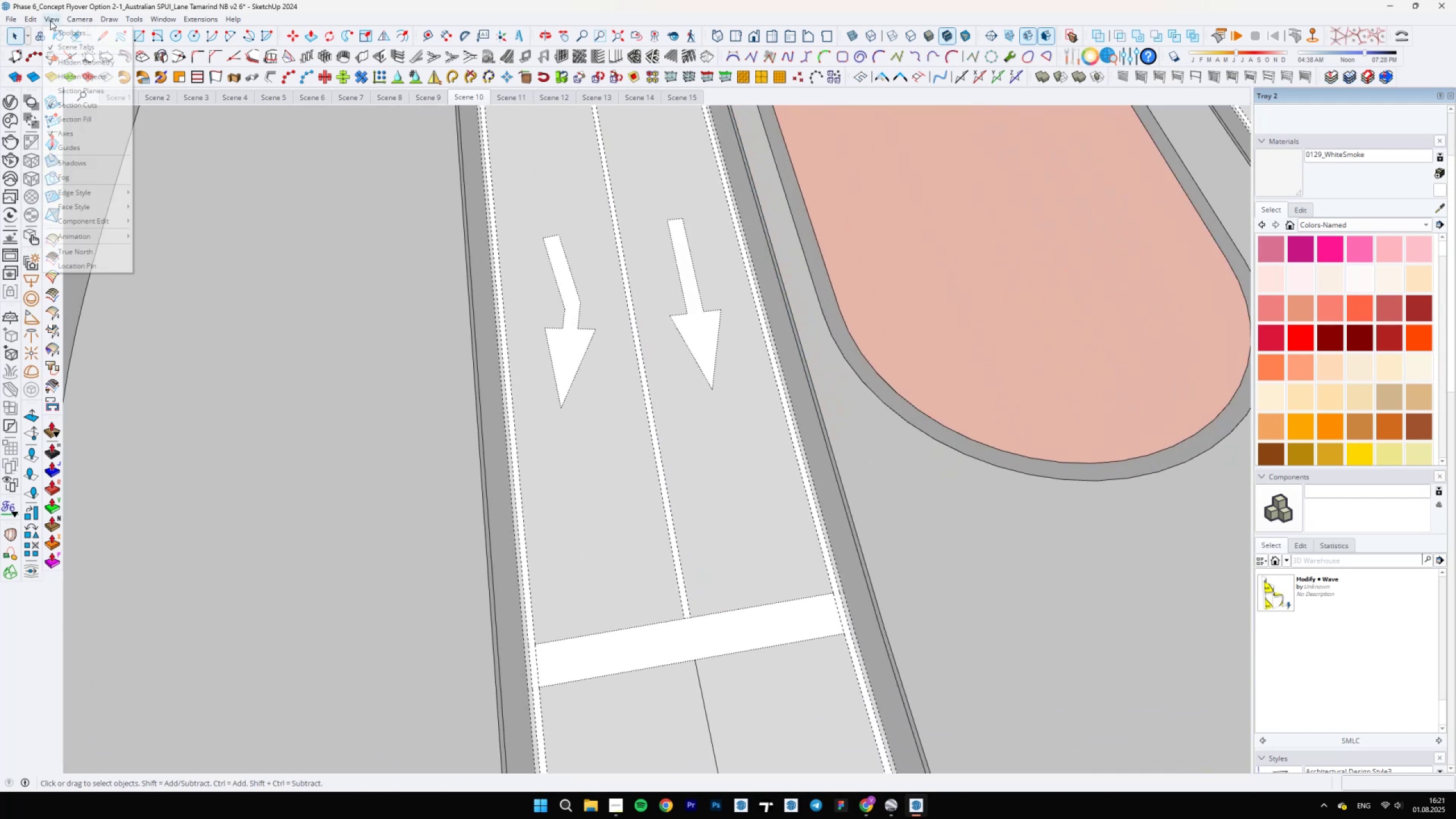 
double_click([62, 60])
 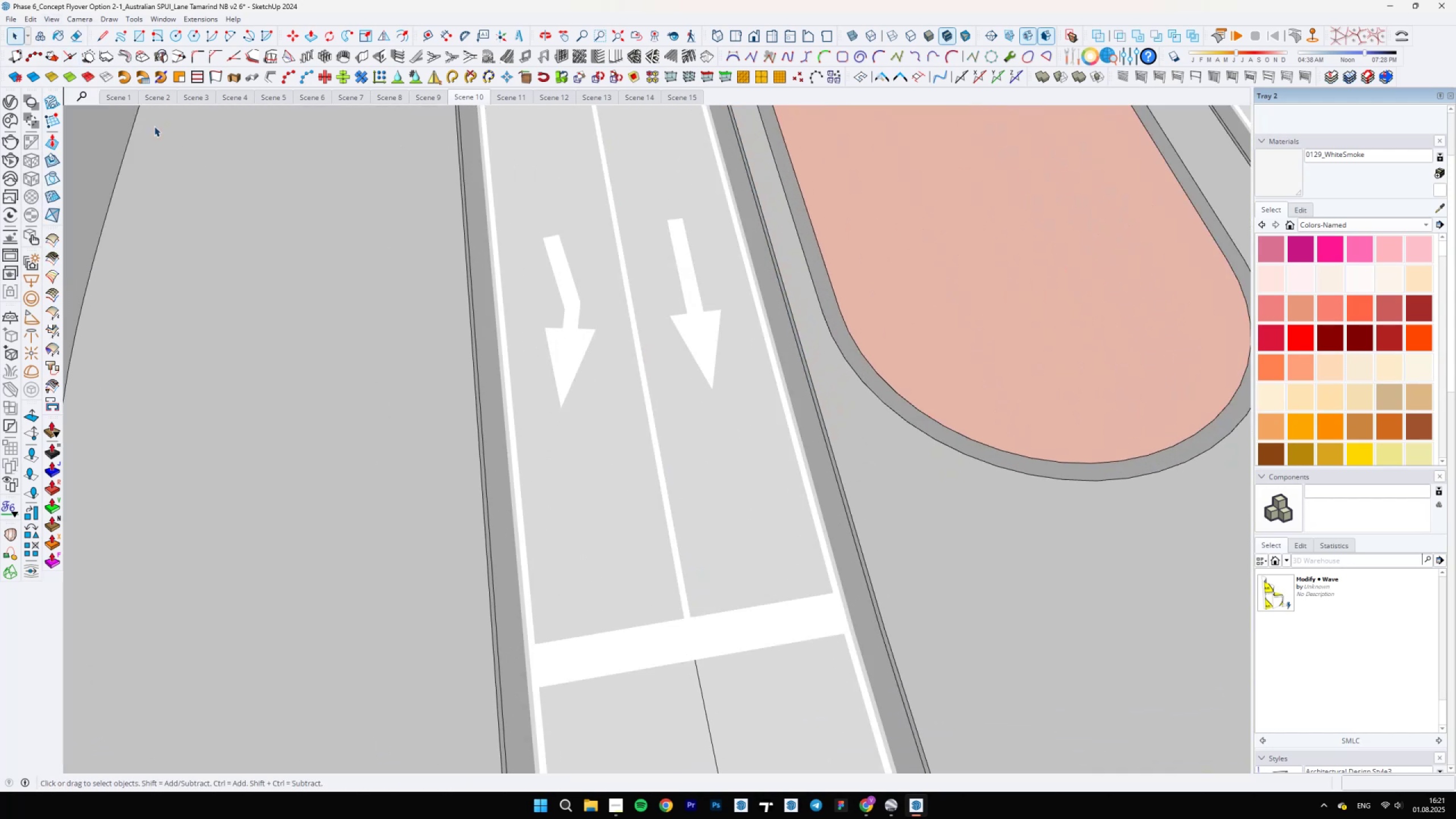 
scroll: coordinate [677, 594], scroll_direction: down, amount: 35.0
 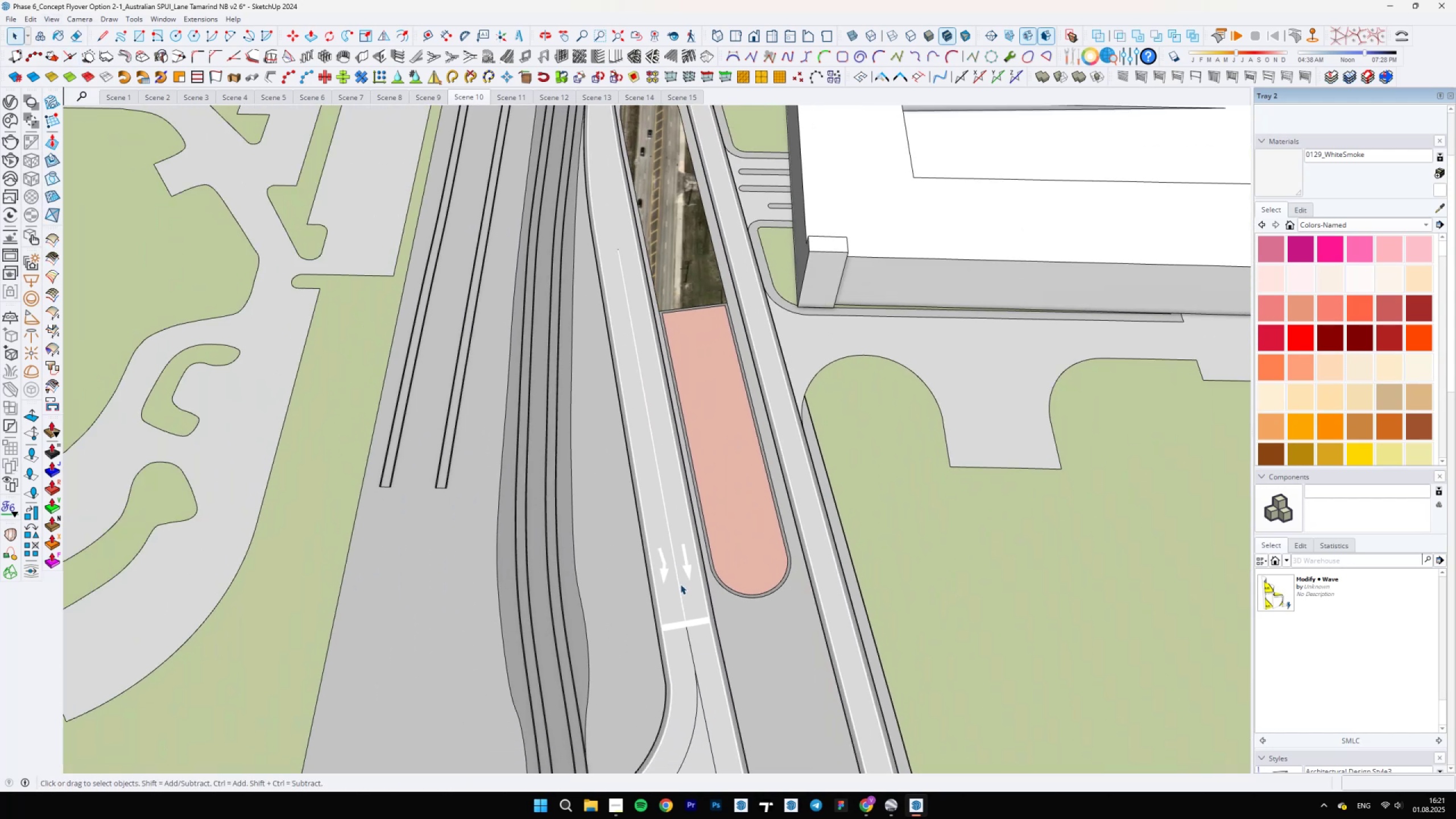 
scroll: coordinate [611, 291], scroll_direction: up, amount: 29.0
 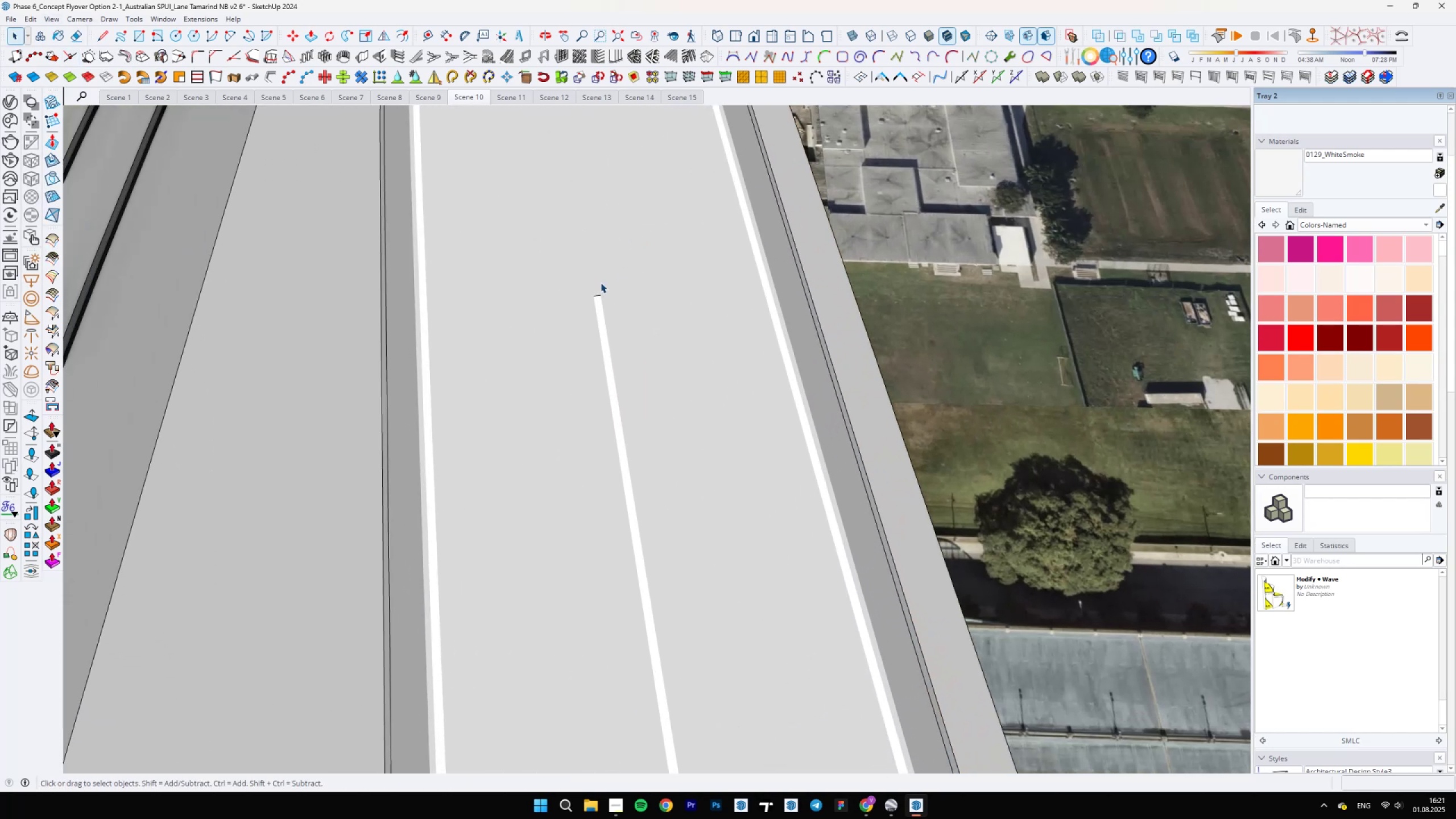 
key(E)
 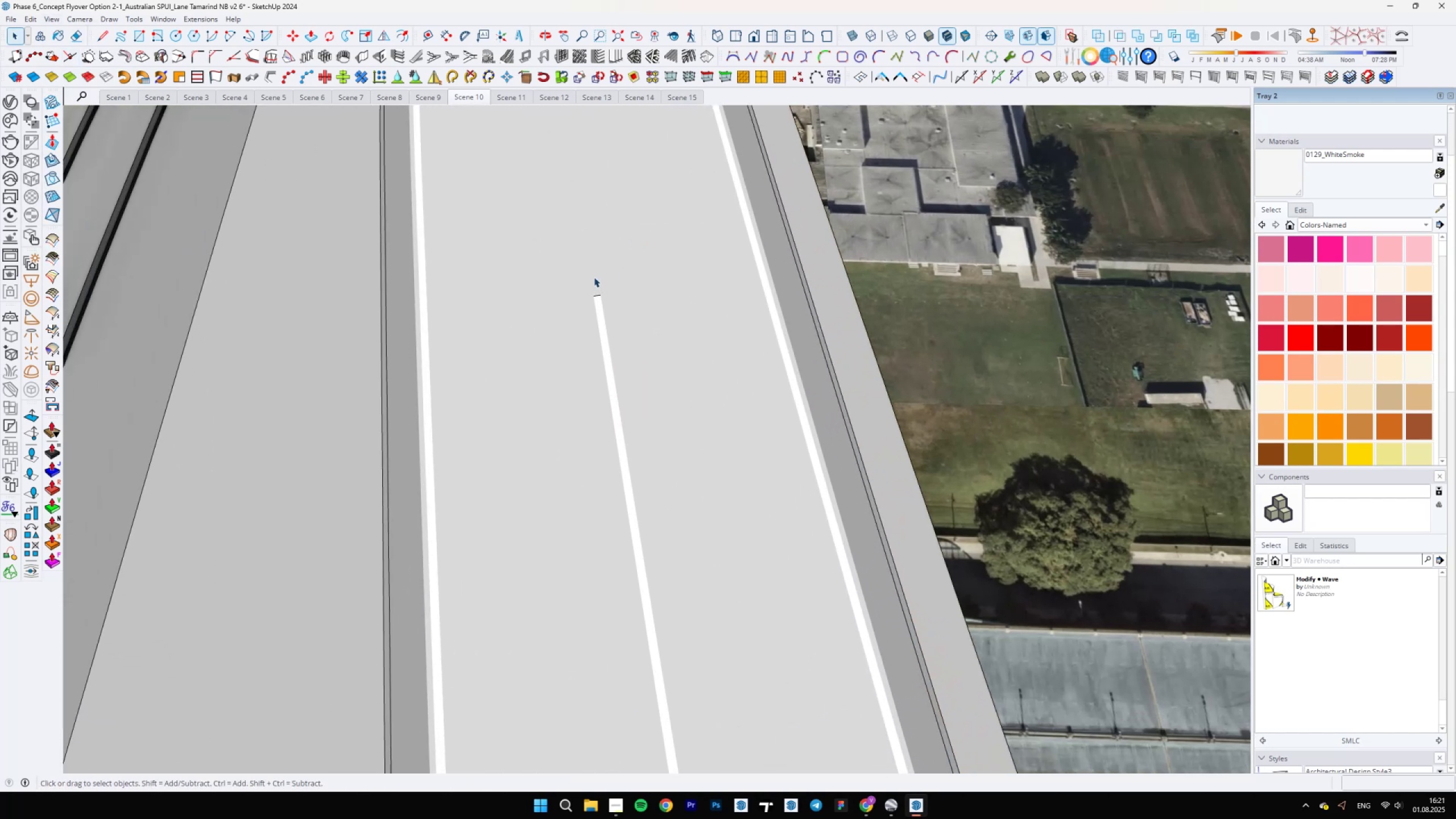 
key(Control+ControlLeft)
 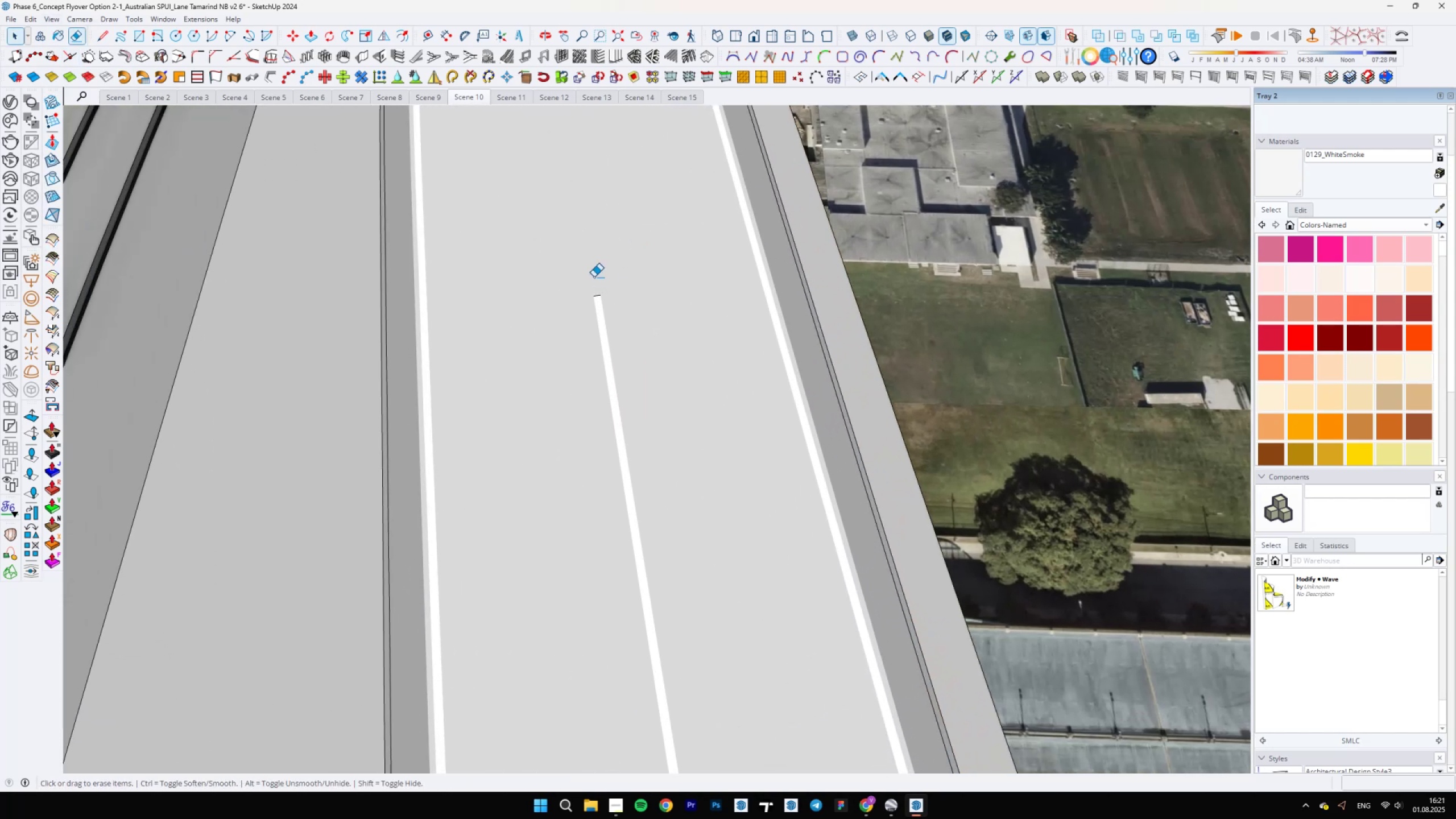 
left_click_drag(start_coordinate=[598, 289], to_coordinate=[602, 303])
 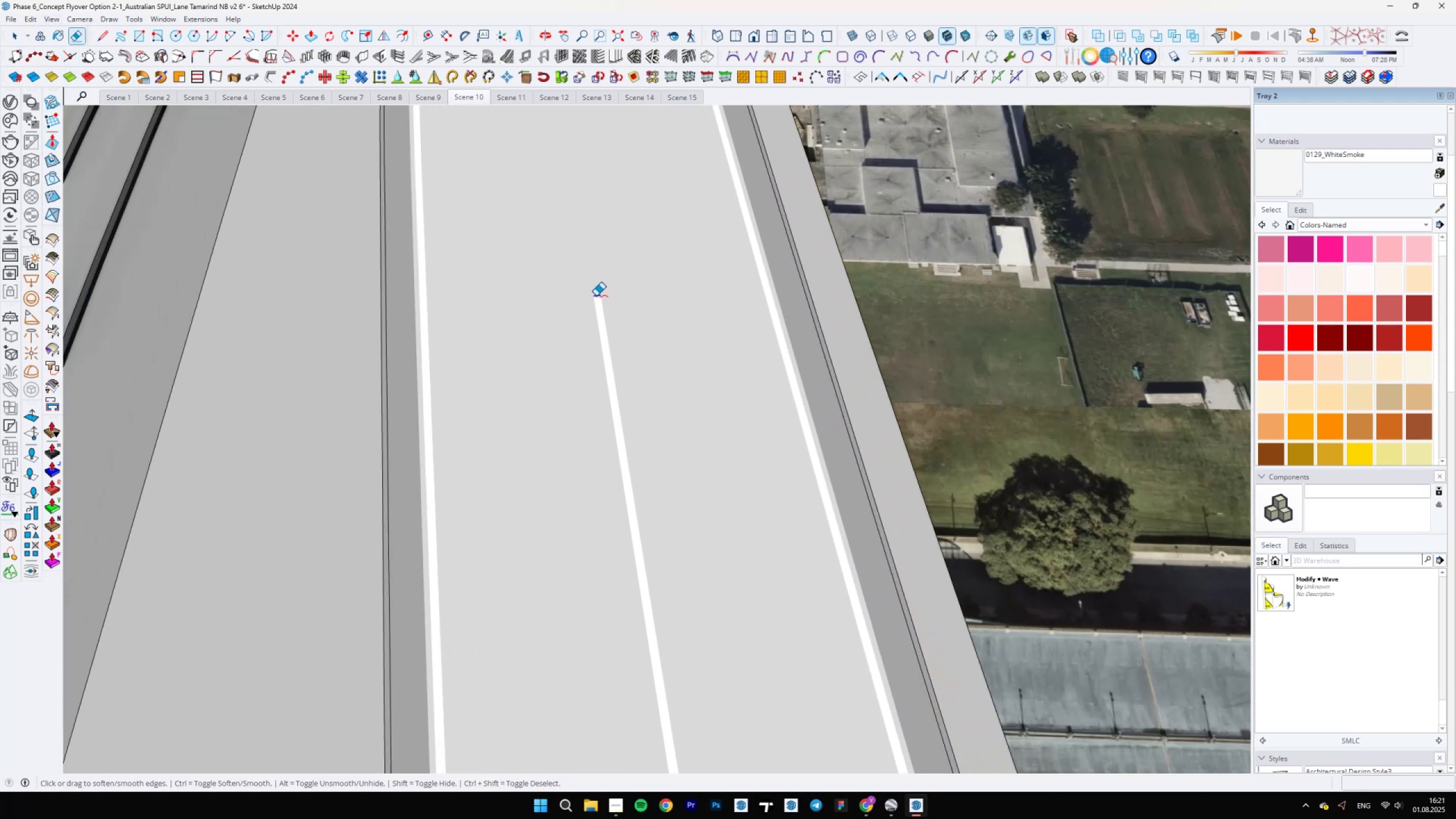 
key(Space)
 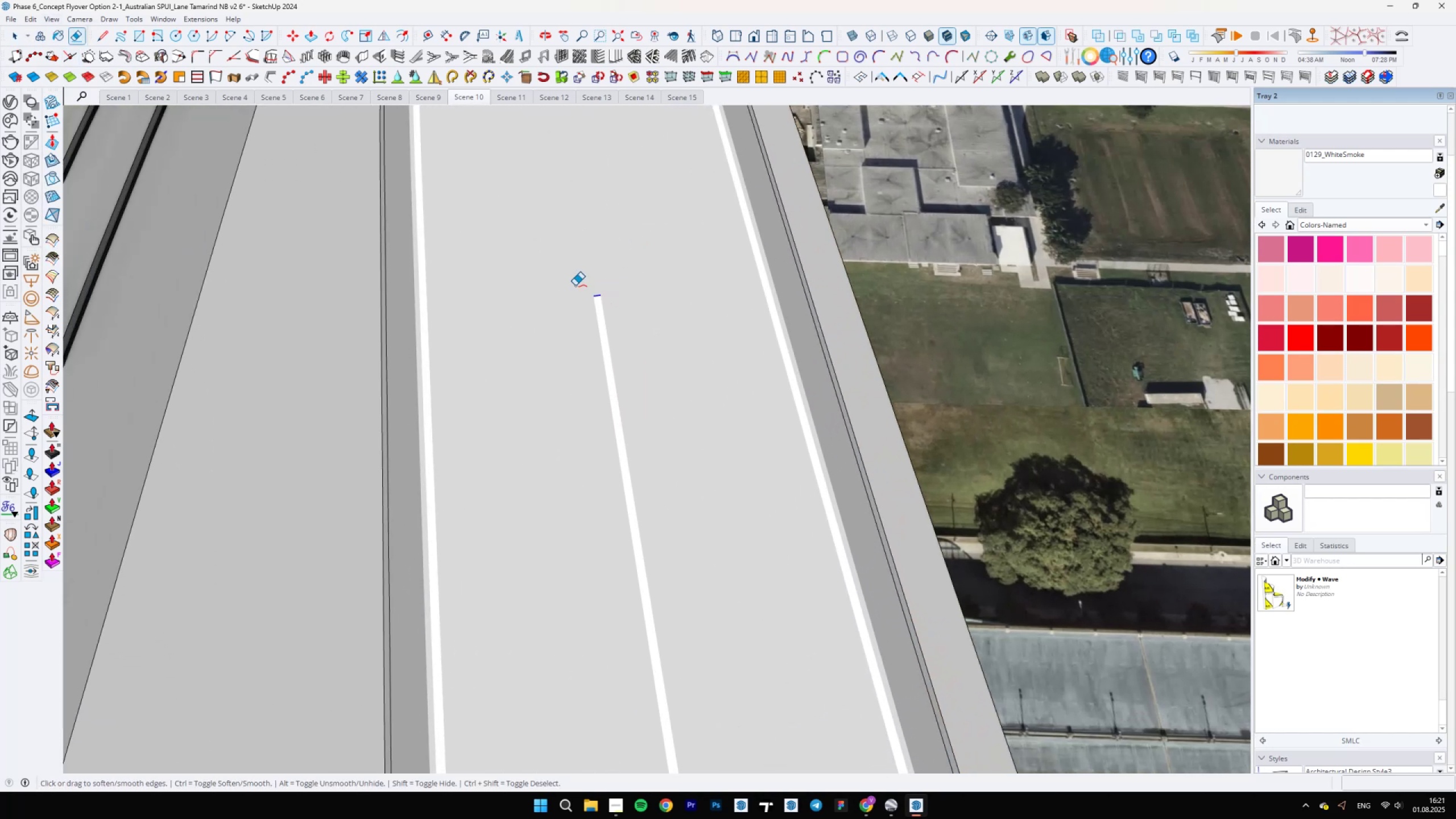 
scroll: coordinate [642, 351], scroll_direction: down, amount: 64.0
 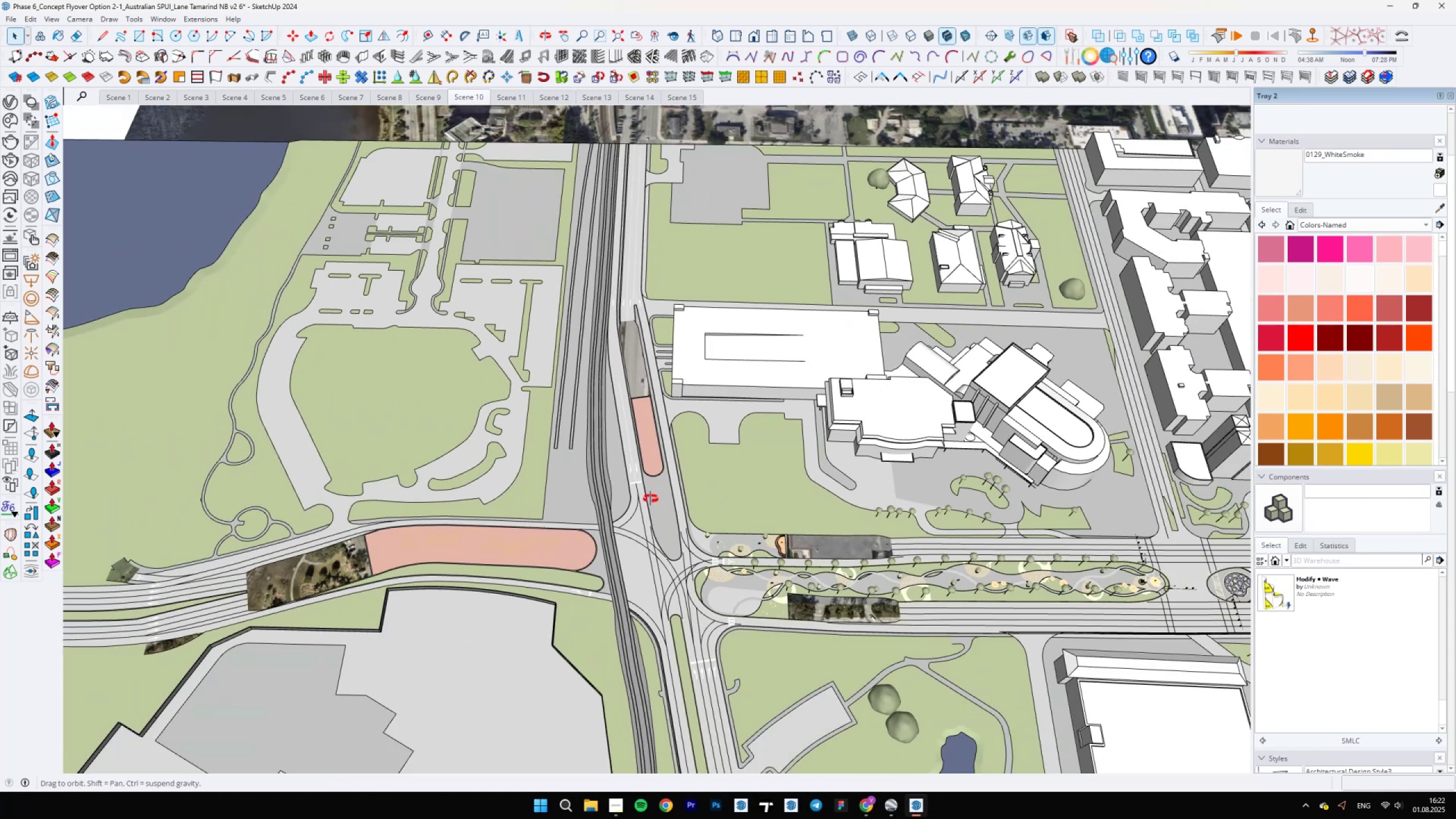 
scroll: coordinate [560, 378], scroll_direction: up, amount: 7.0
 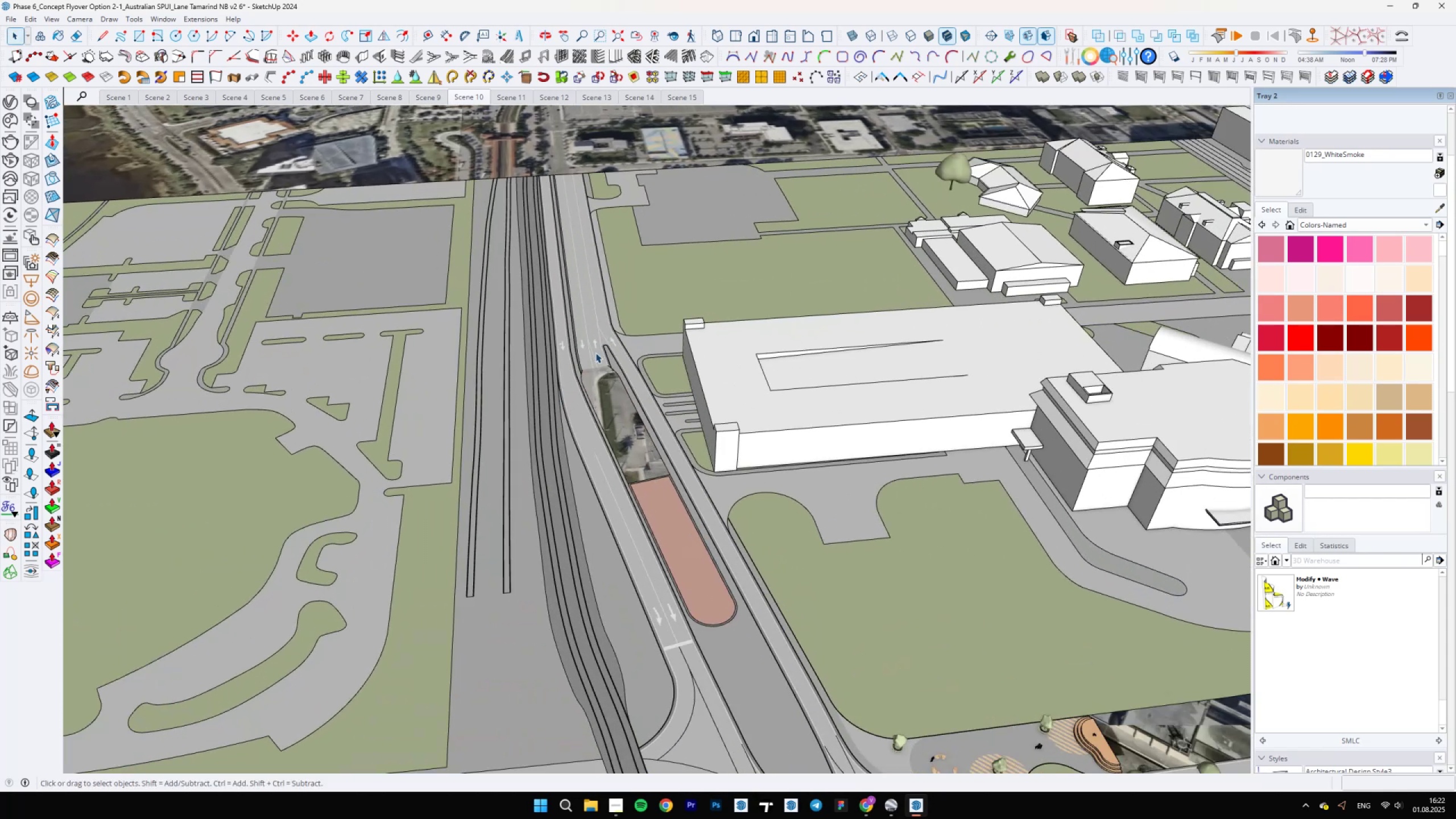 
wait(7.9)
 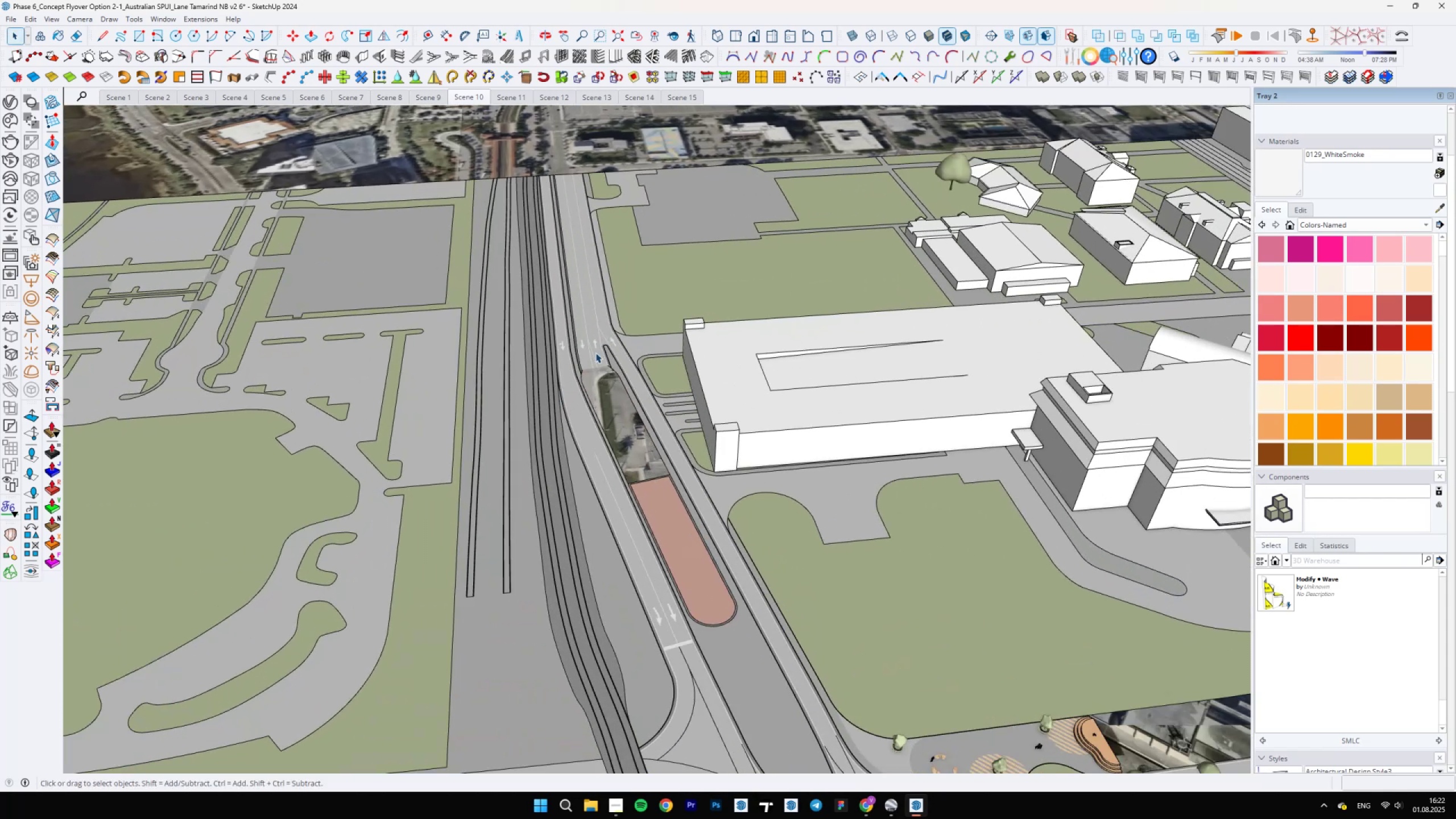 
scroll: coordinate [711, 647], scroll_direction: up, amount: 7.0
 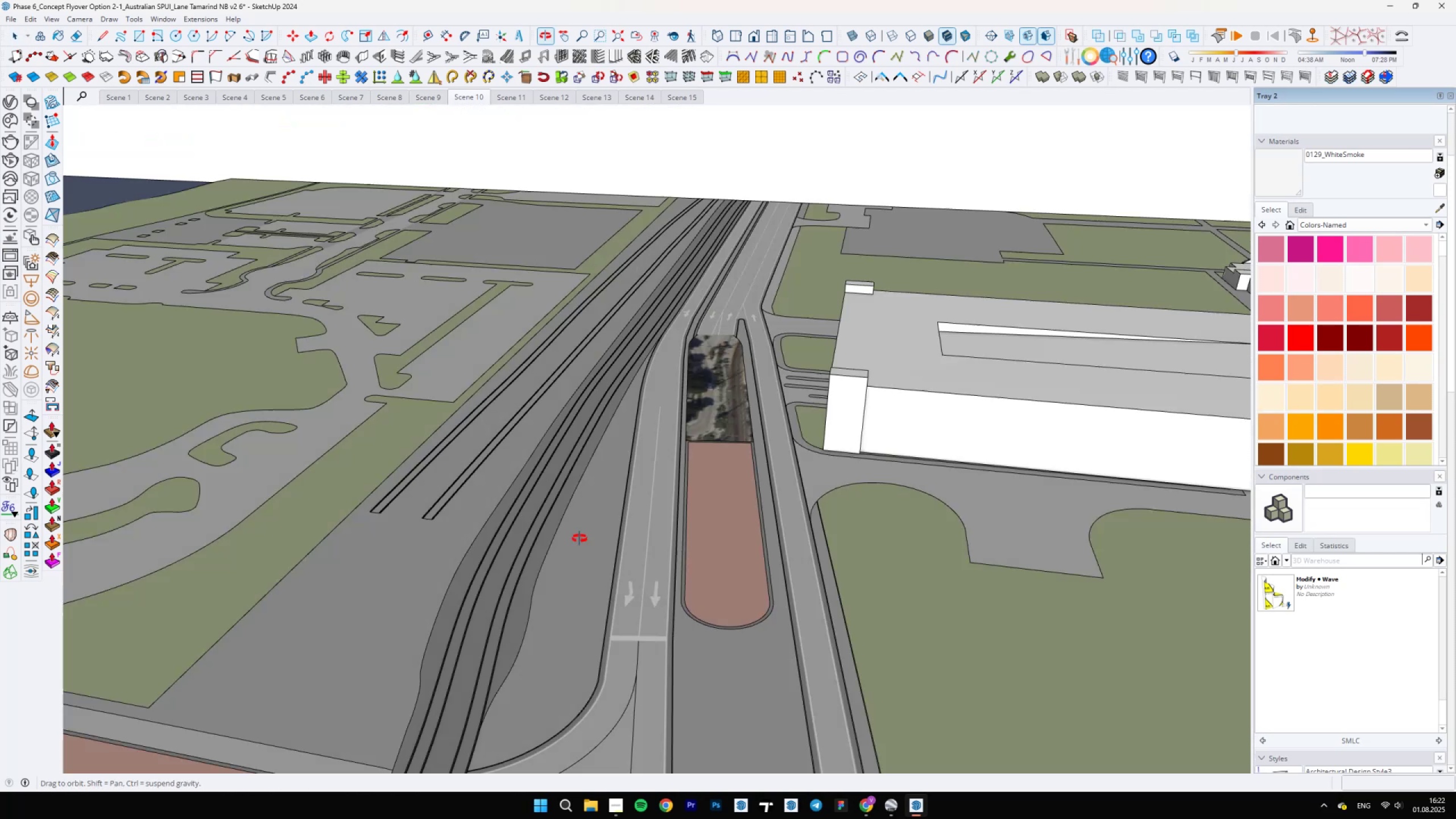 
scroll: coordinate [610, 479], scroll_direction: down, amount: 15.0
 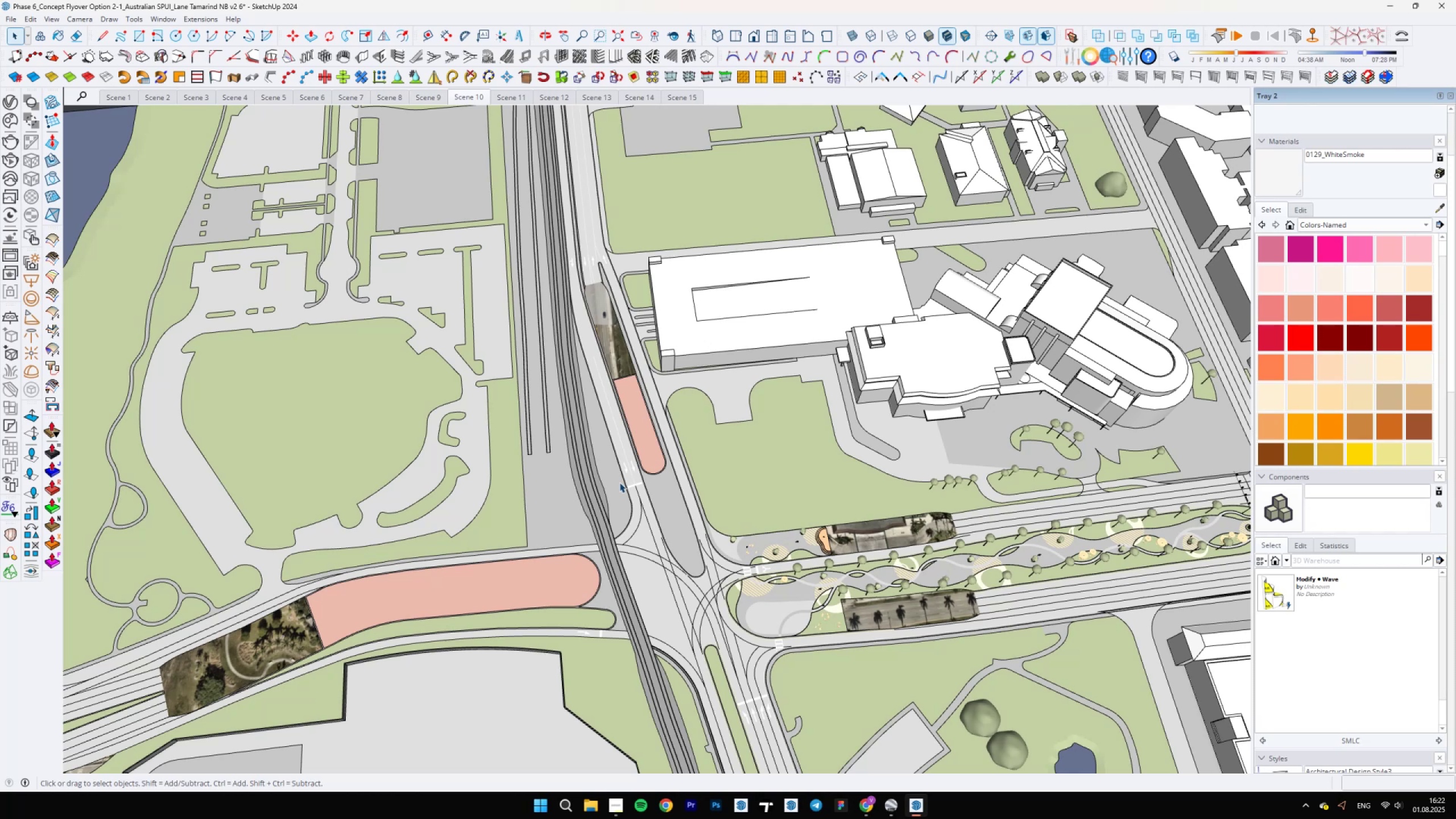 
wait(12.86)
 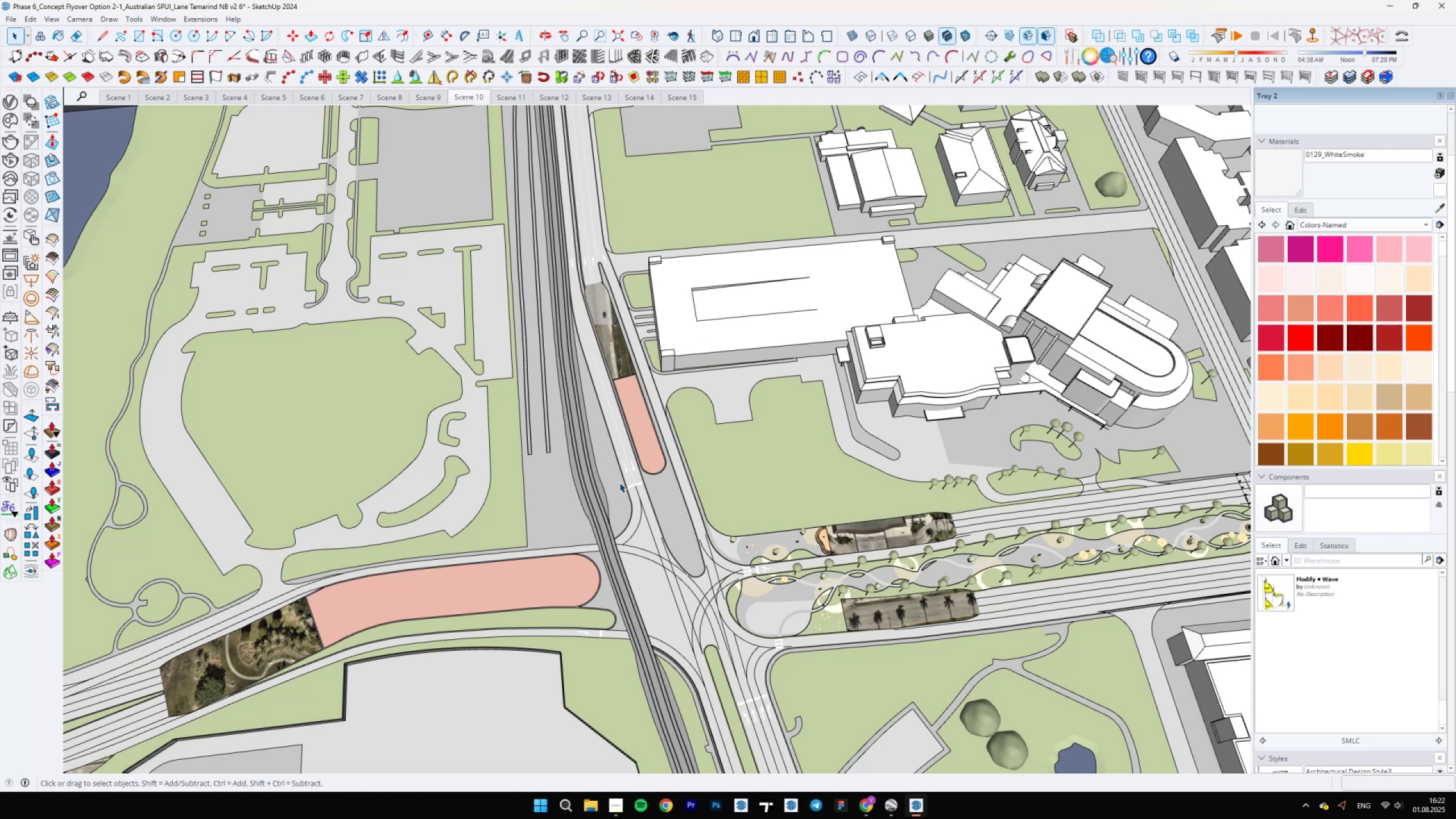 
left_click([1397, 2])
 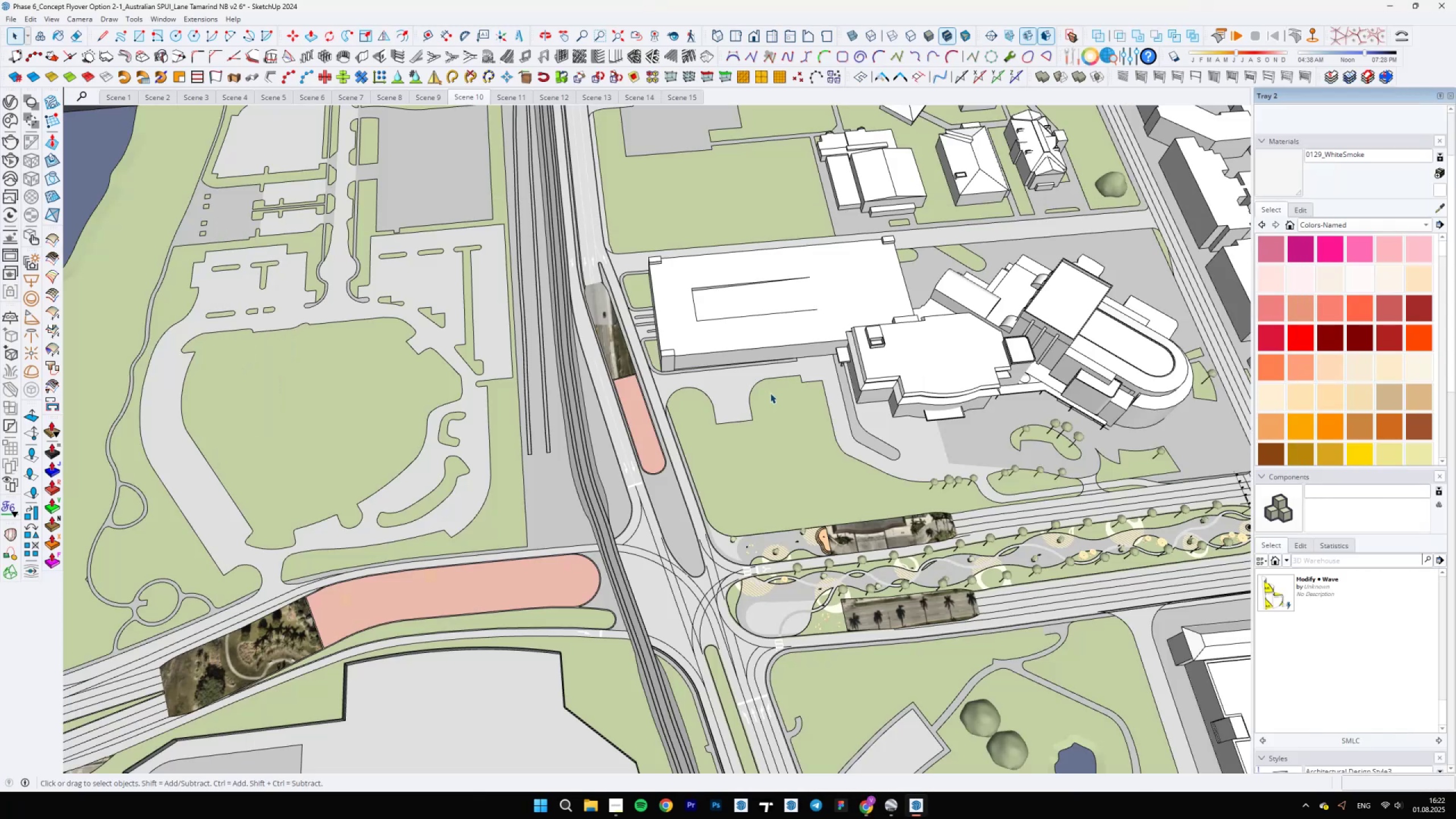 
scroll: coordinate [626, 477], scroll_direction: up, amount: 11.0
 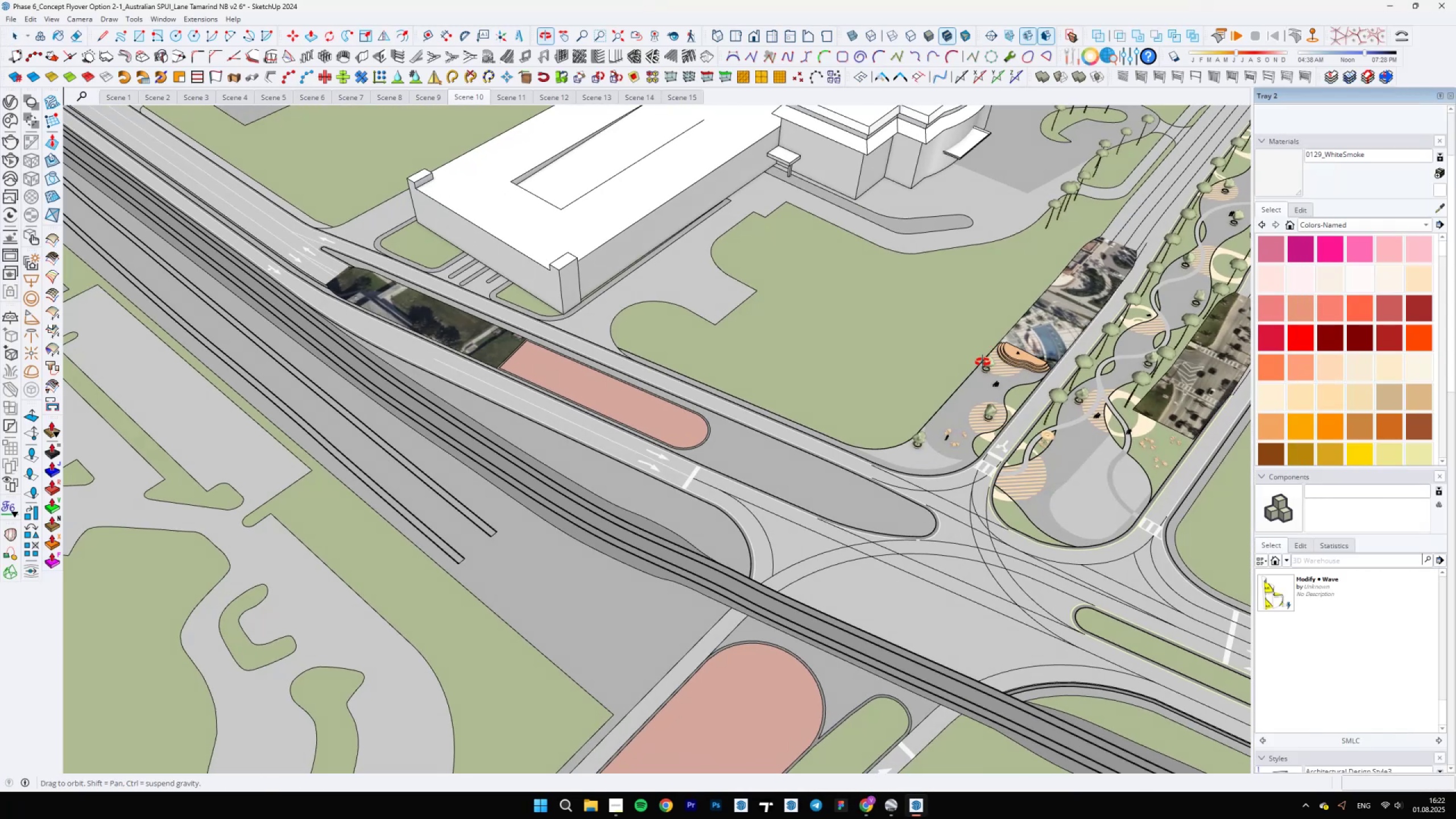 
scroll: coordinate [764, 627], scroll_direction: down, amount: 10.0
 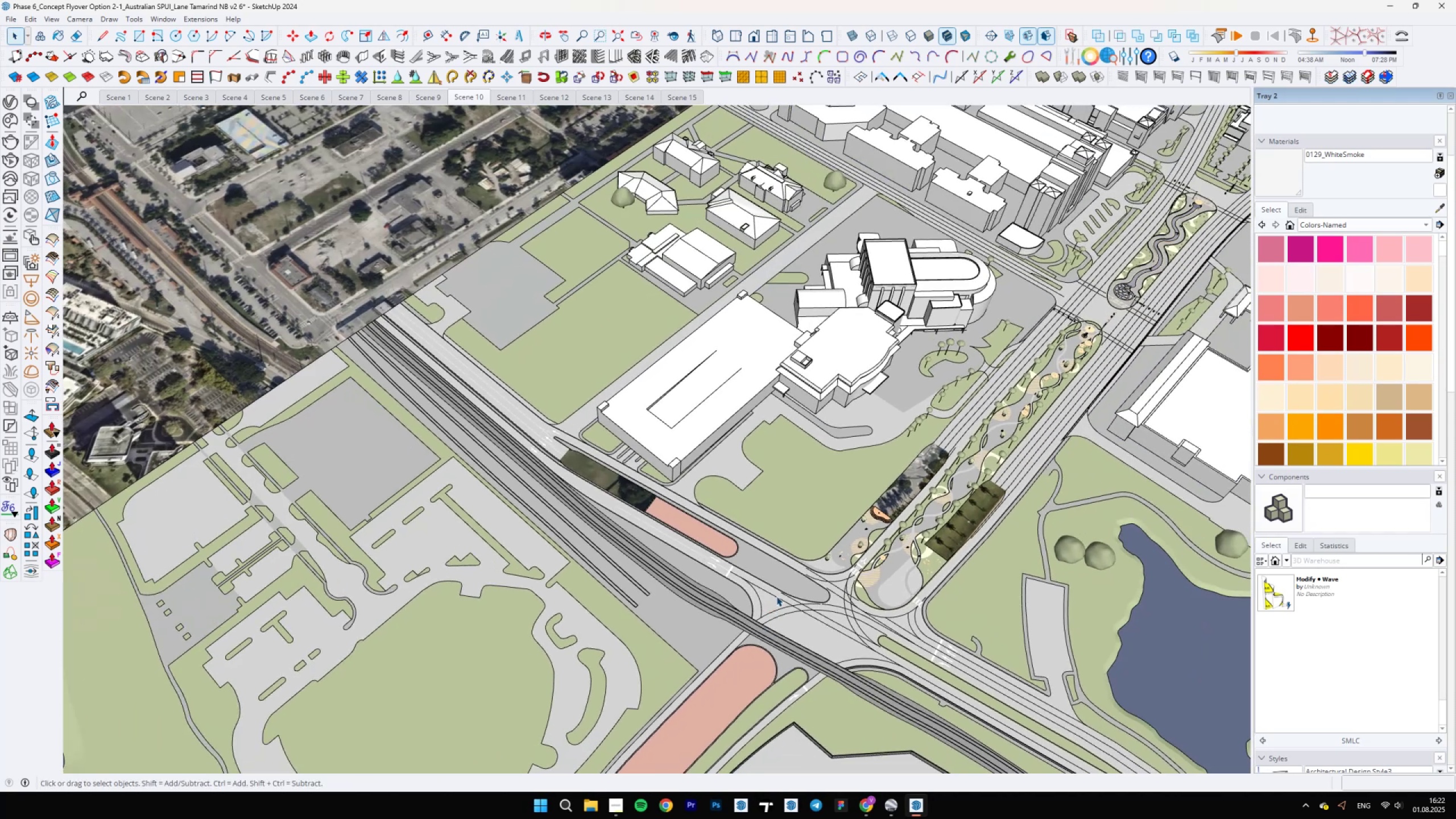 
key(Escape)
 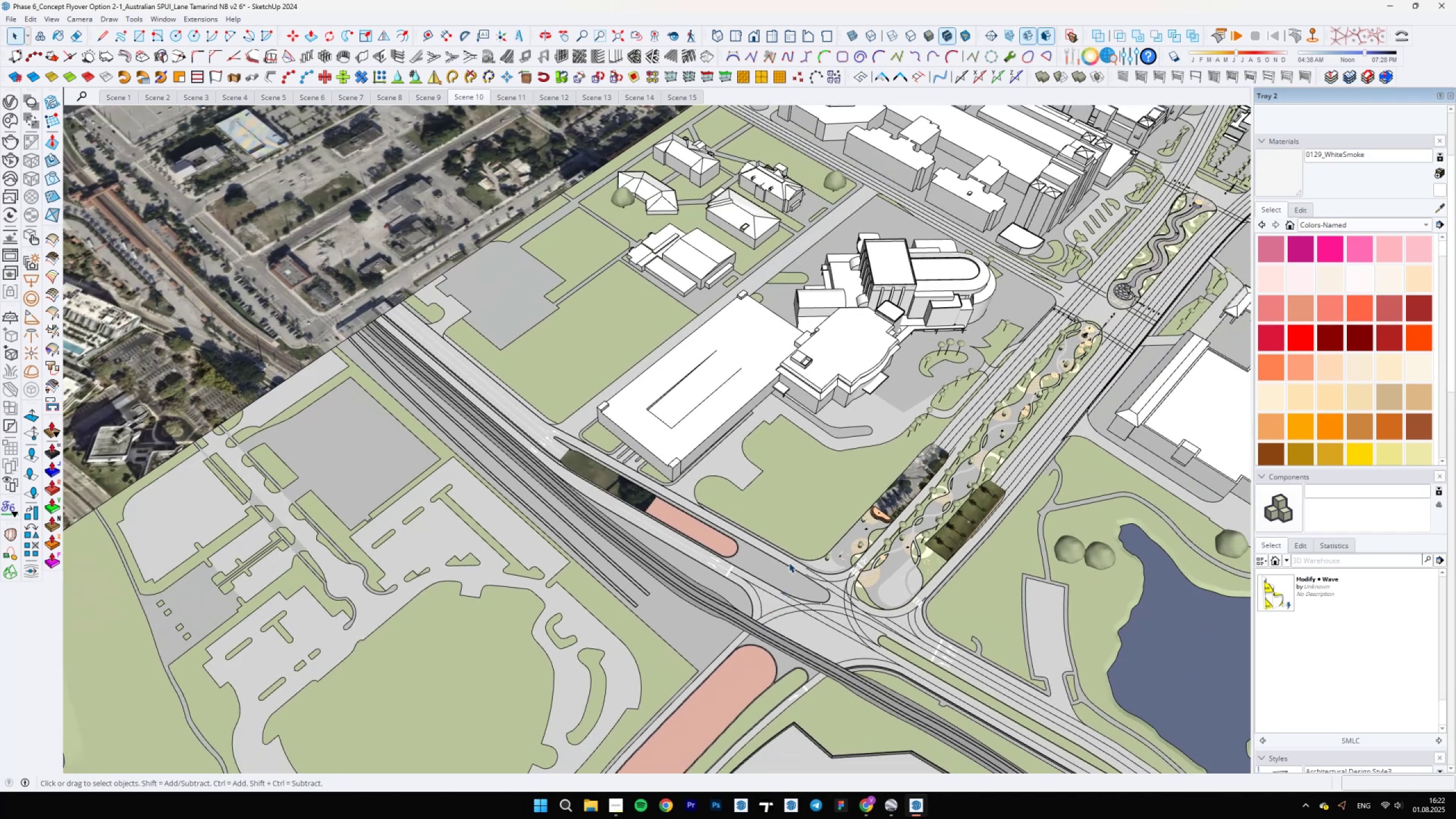 
key(Escape)
 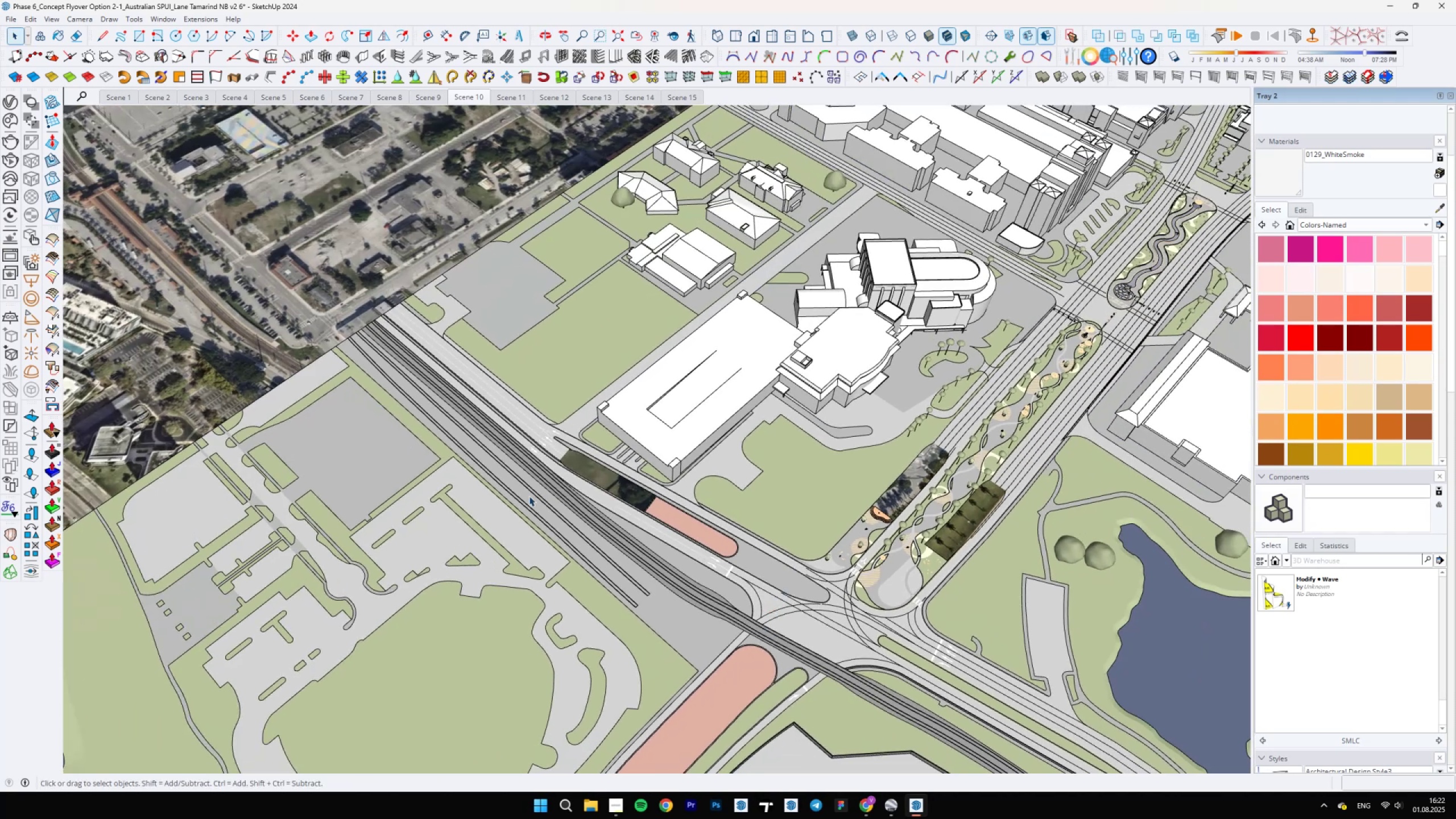 
scroll: coordinate [524, 450], scroll_direction: up, amount: 24.0
 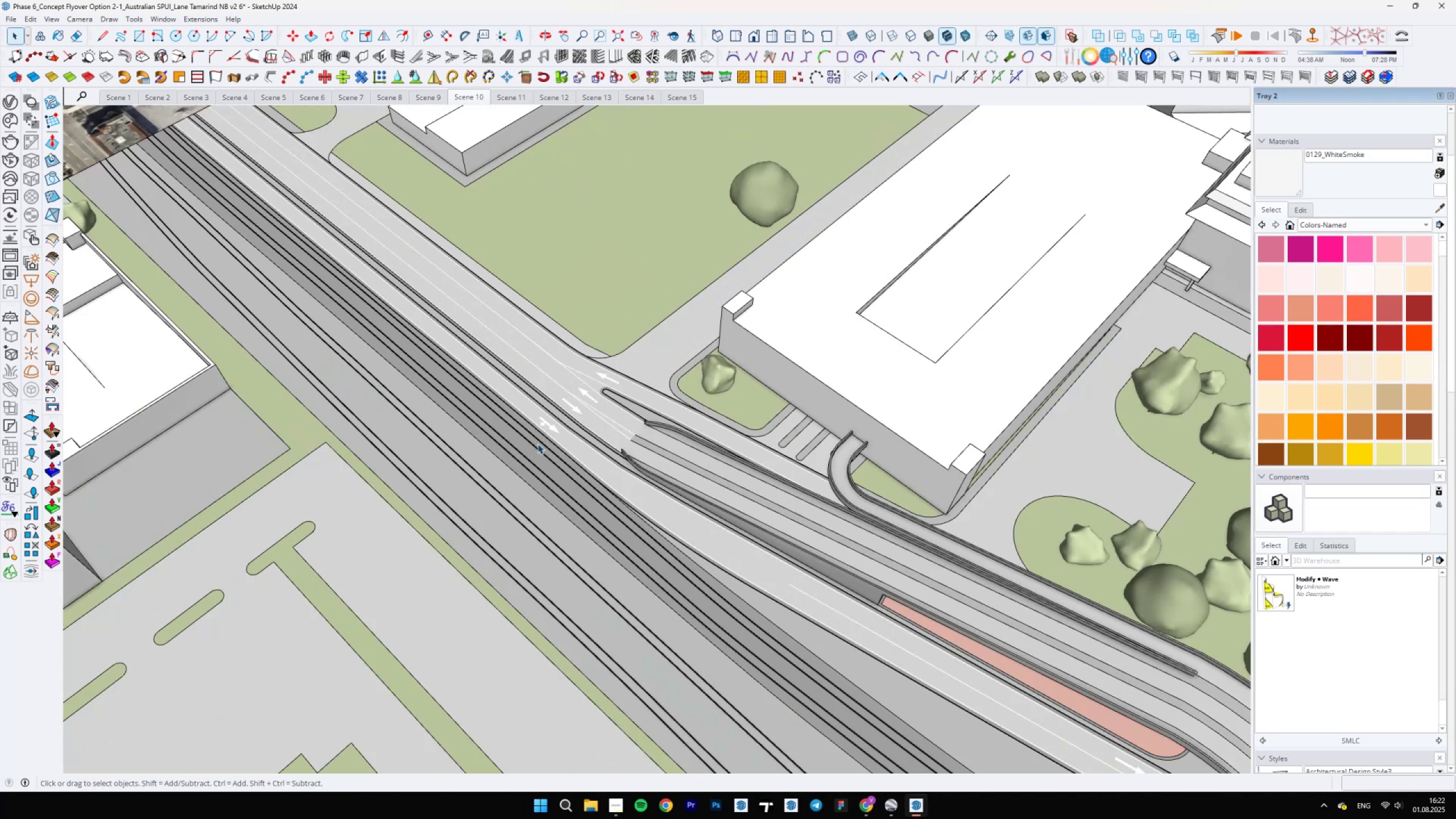 
key(Escape)
 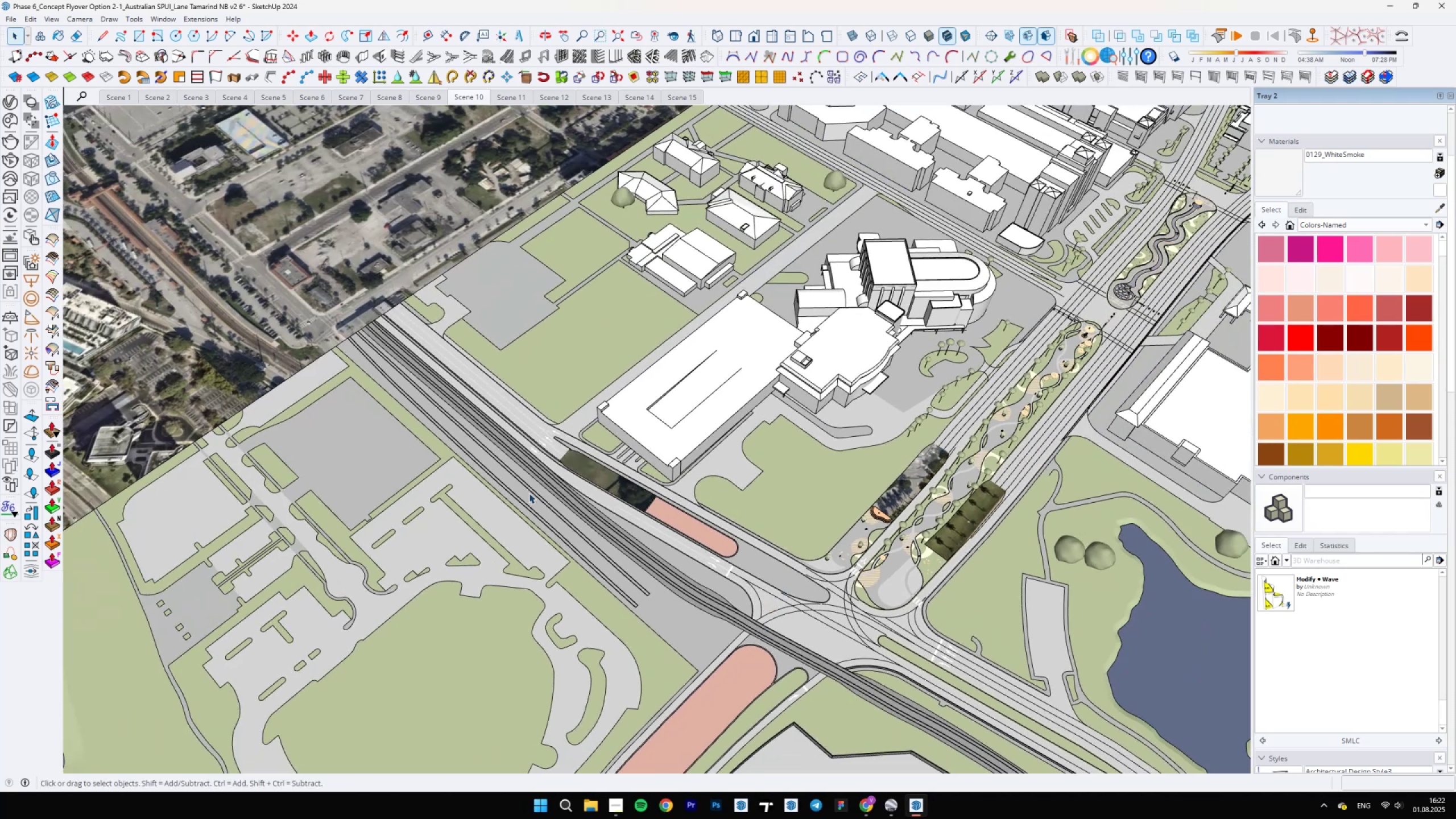 
key(Escape)
 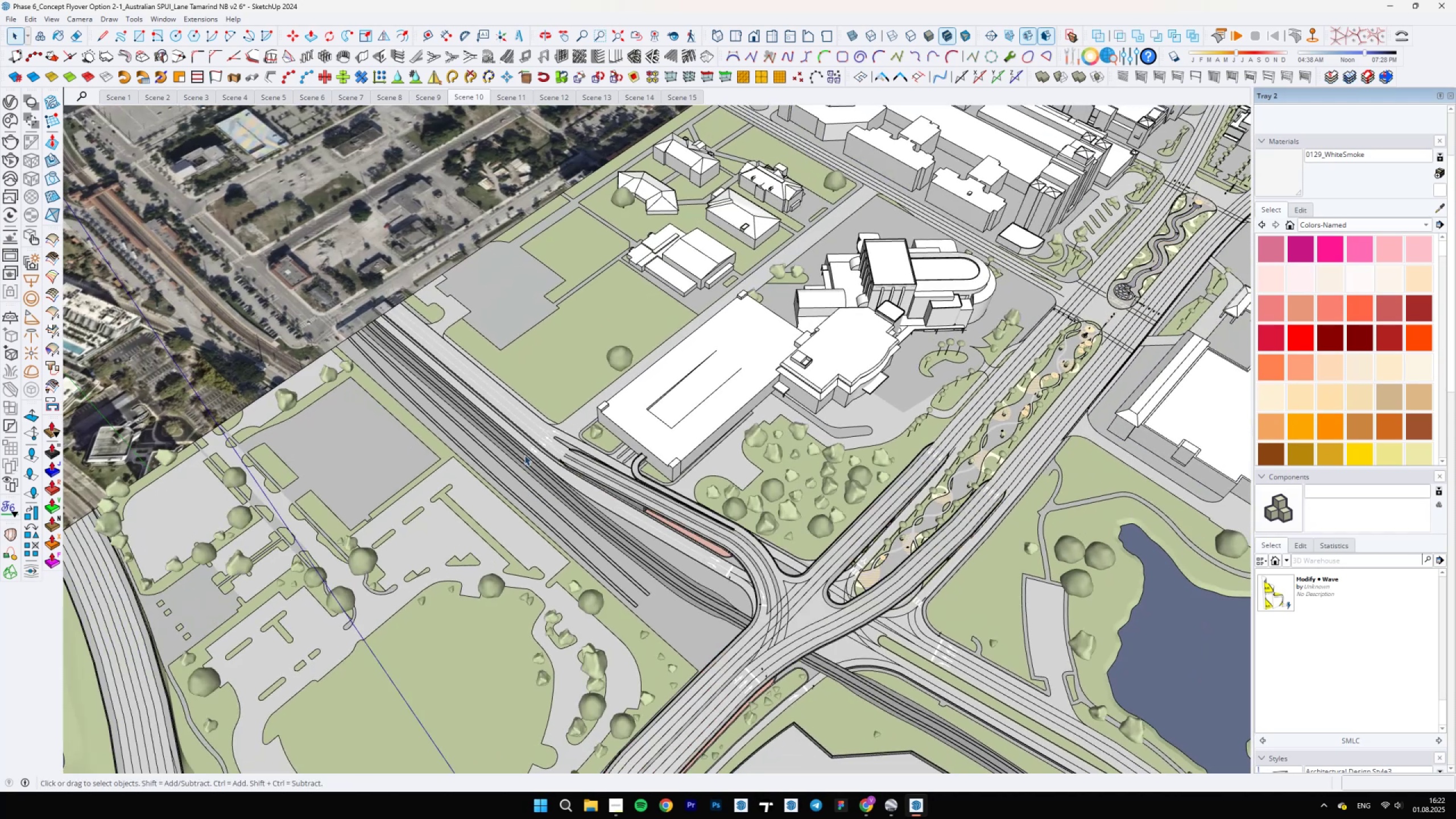 
key(Escape)
 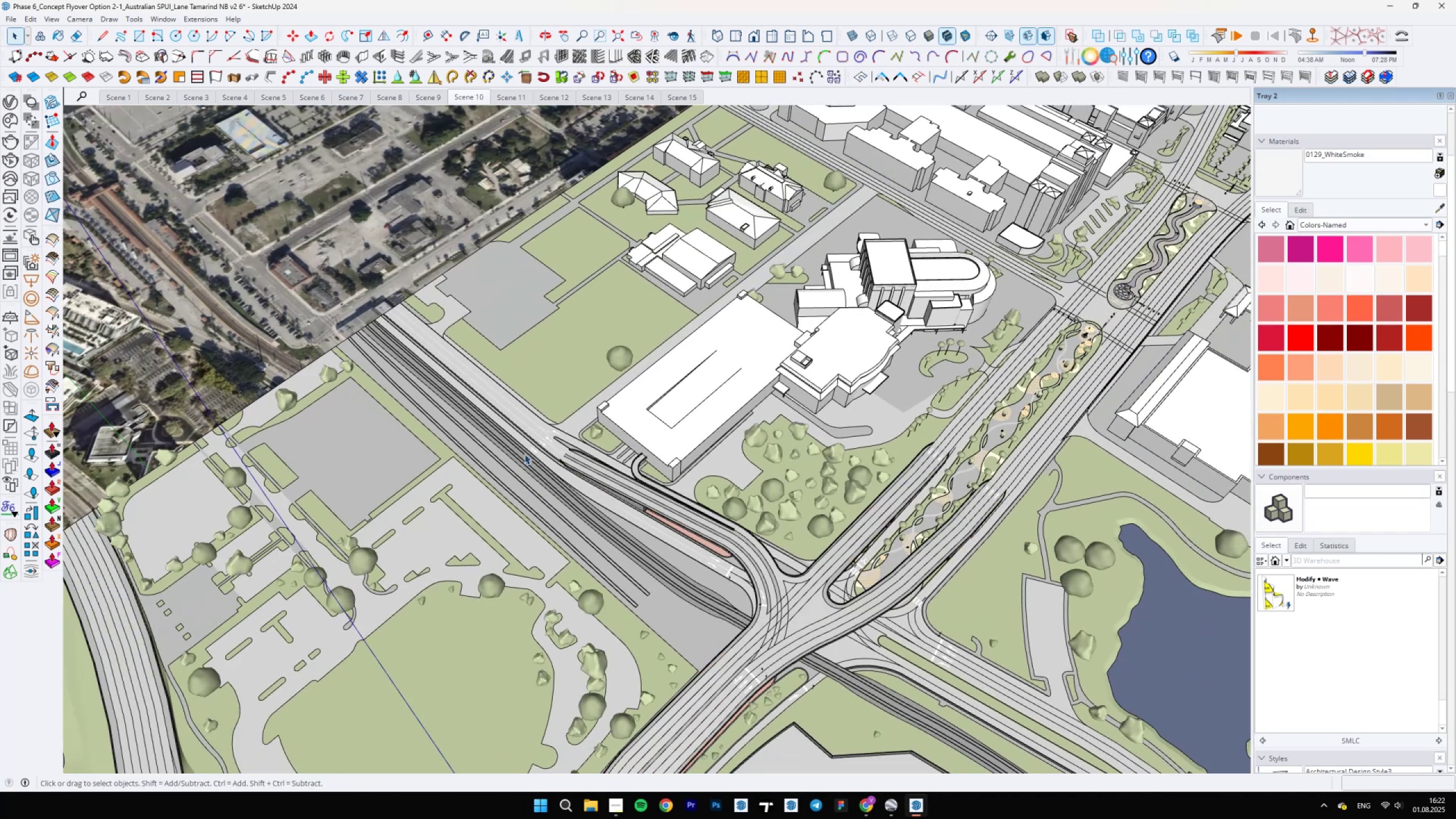 
key(Escape)
 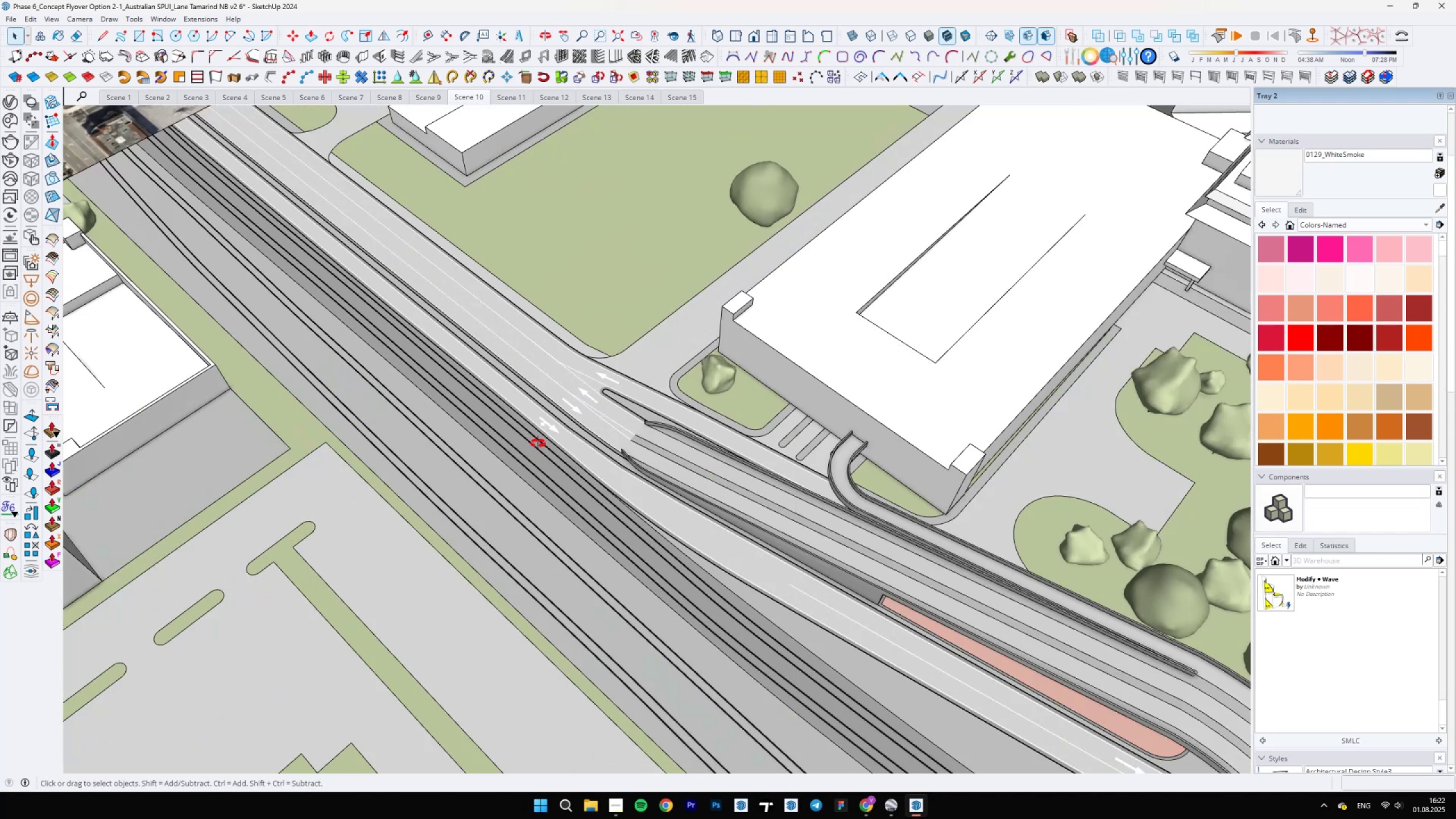 
scroll: coordinate [285, 350], scroll_direction: down, amount: 13.0
 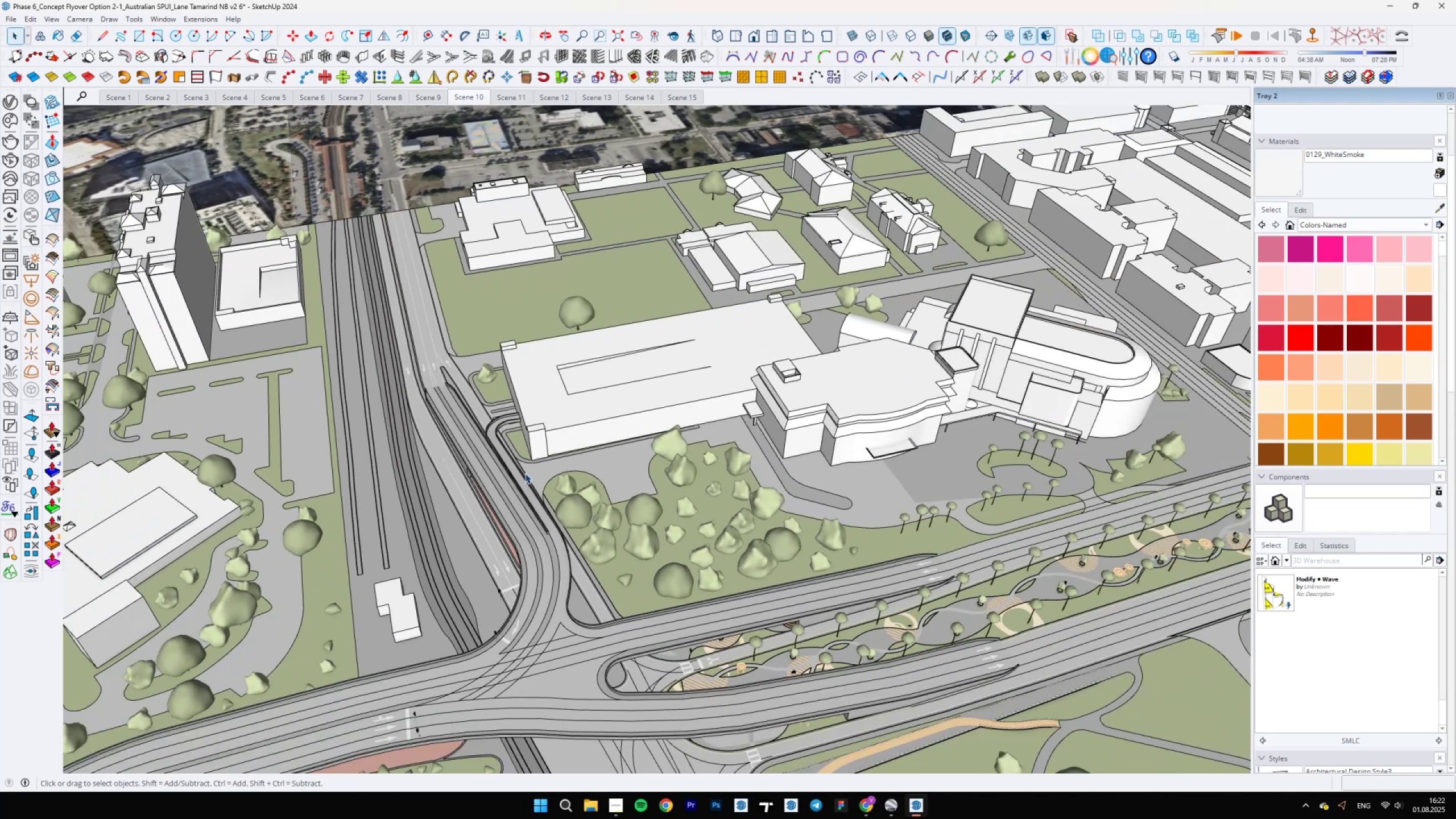 
hold_key(key=ShiftLeft, duration=0.63)
 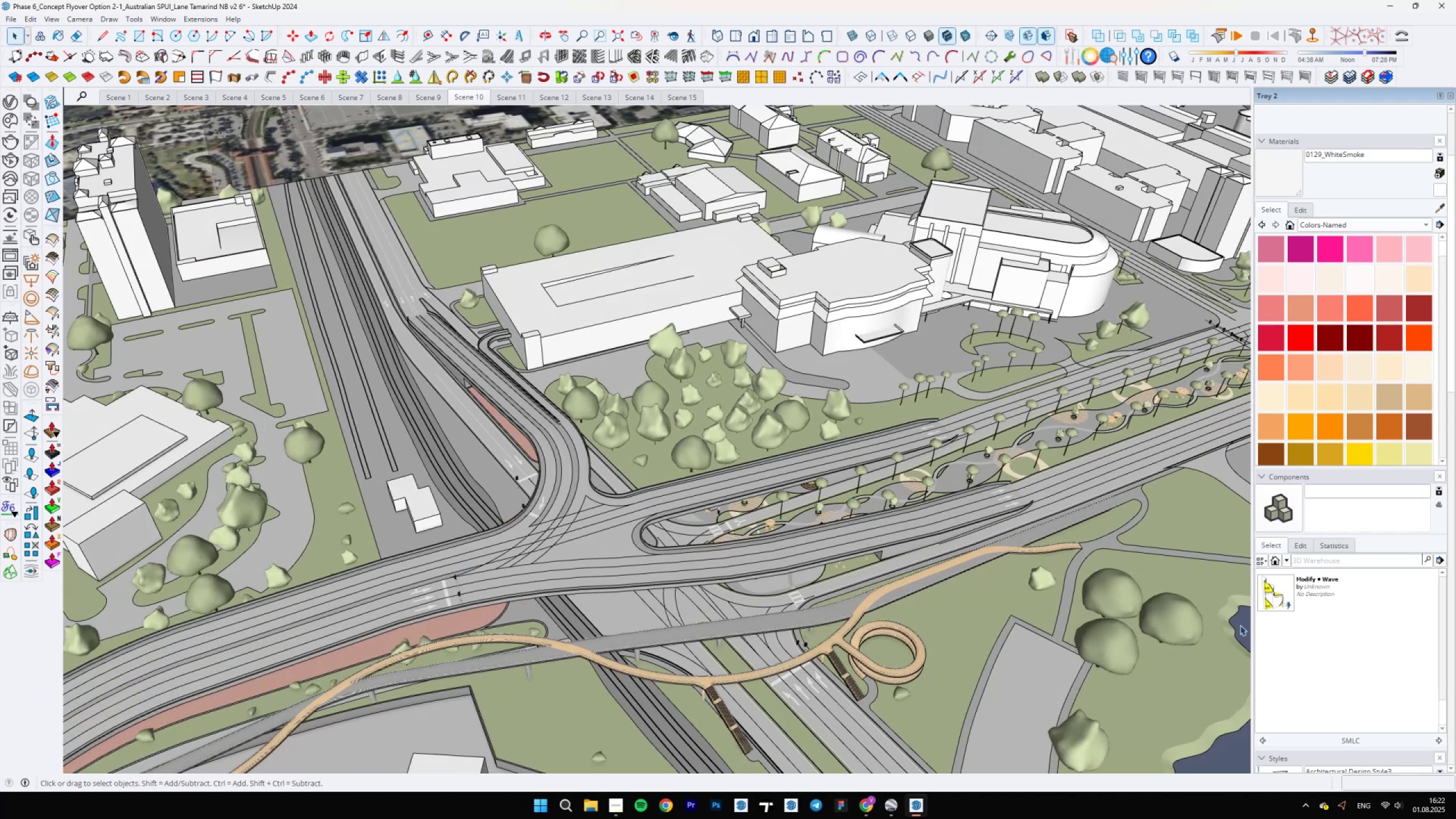 
scroll: coordinate [1447, 650], scroll_direction: down, amount: 8.0
 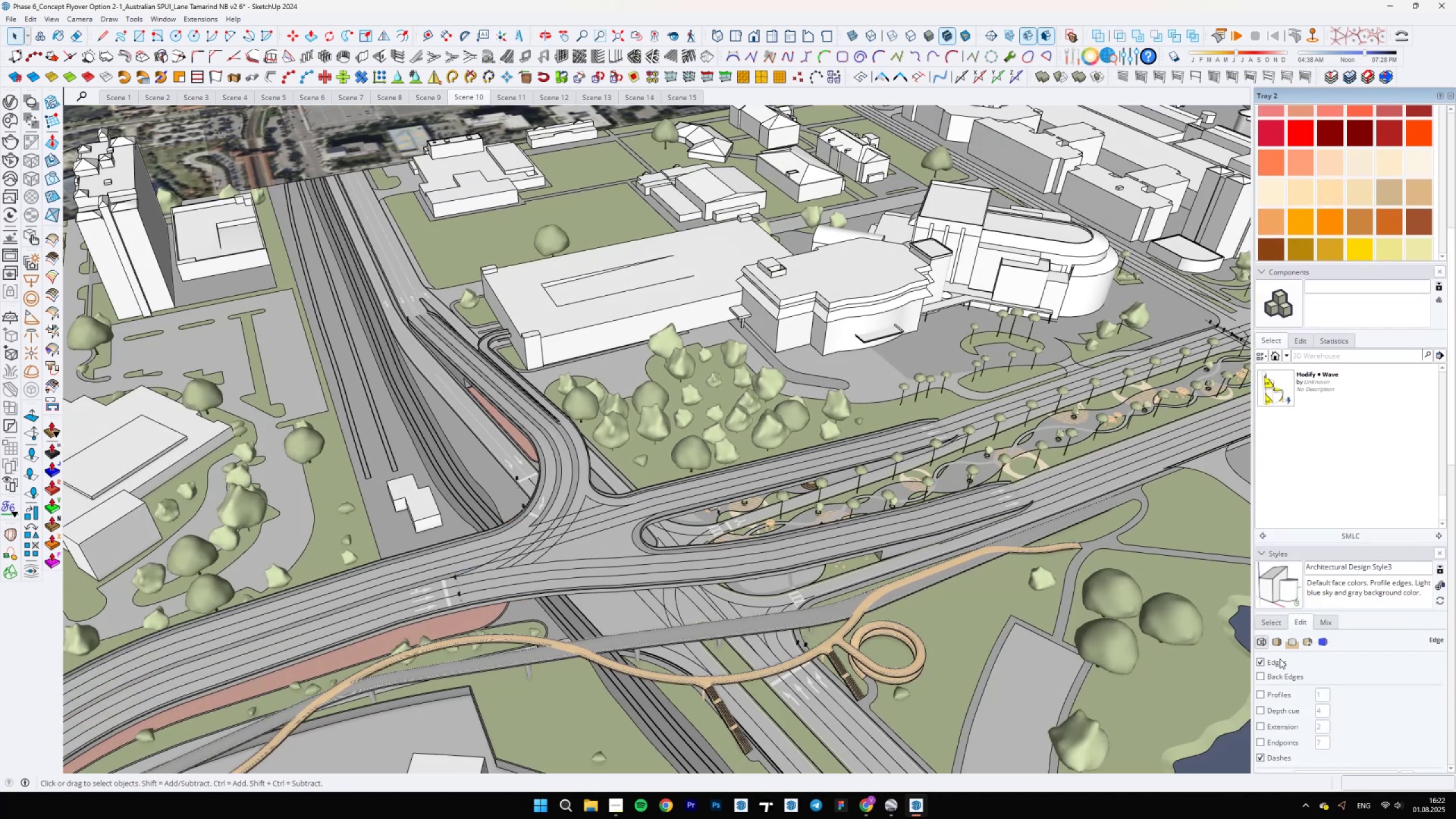 
left_click([1271, 661])
 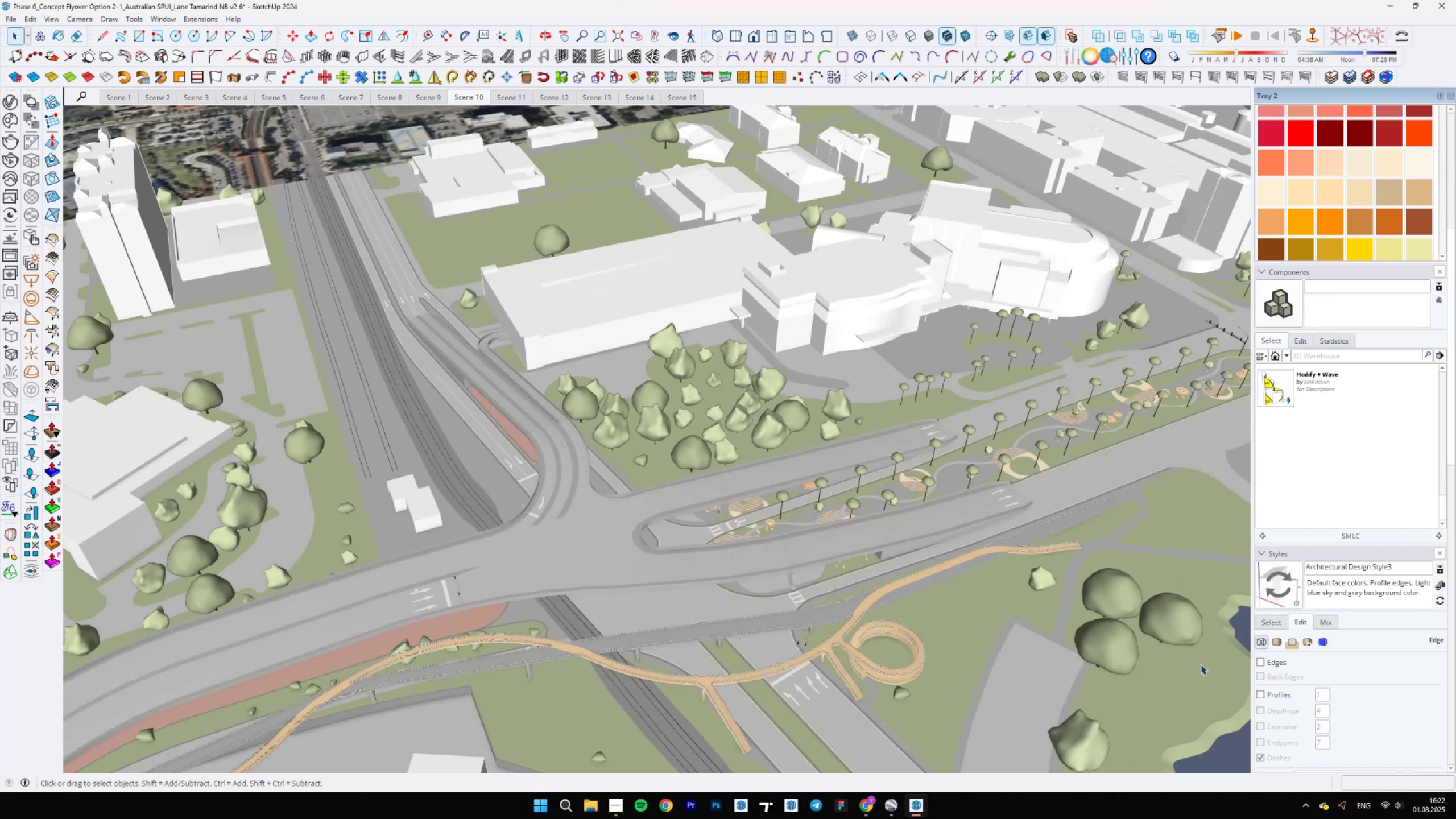 
hold_key(key=ShiftLeft, duration=0.57)
 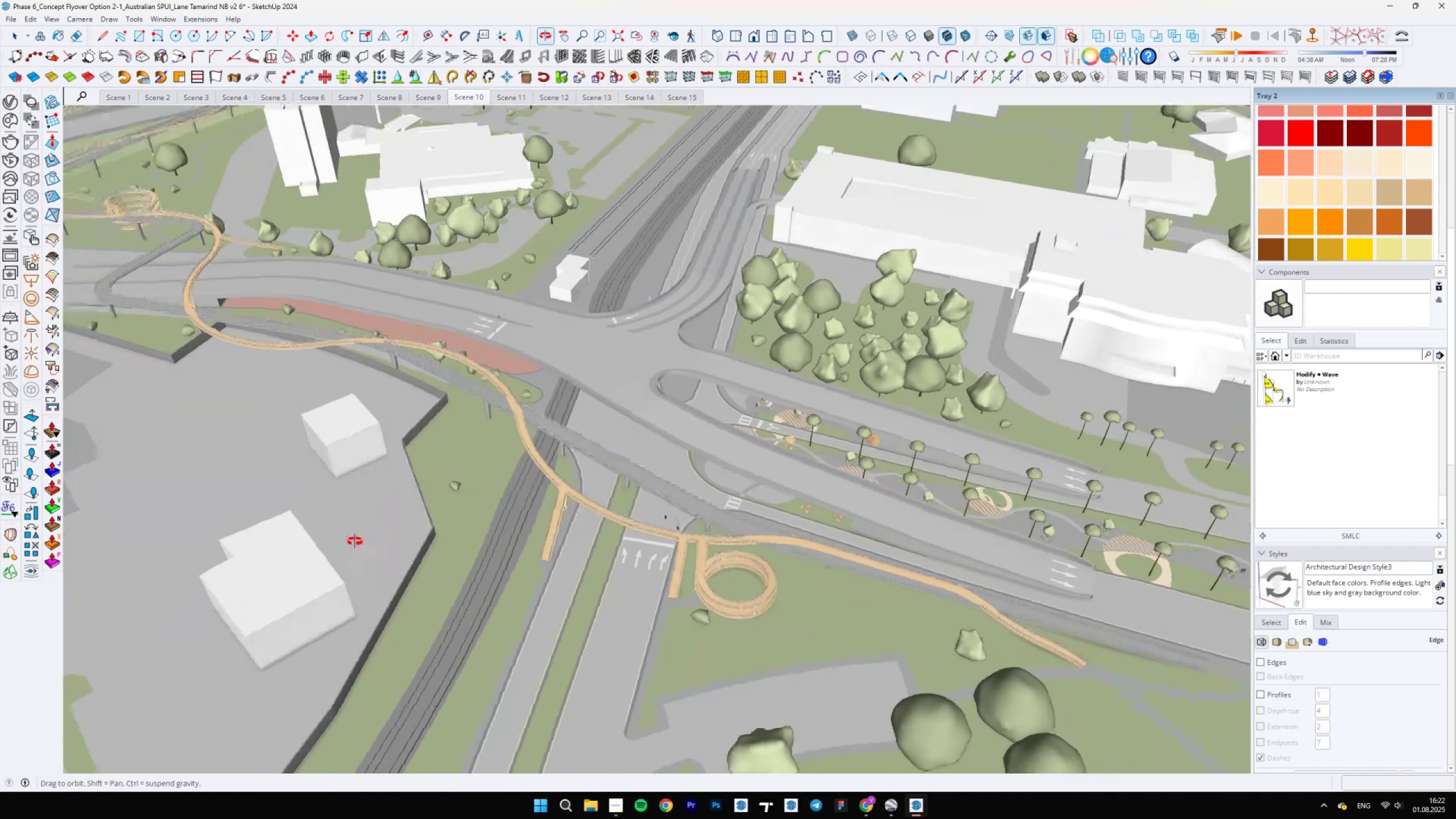 
scroll: coordinate [750, 507], scroll_direction: down, amount: 12.0
 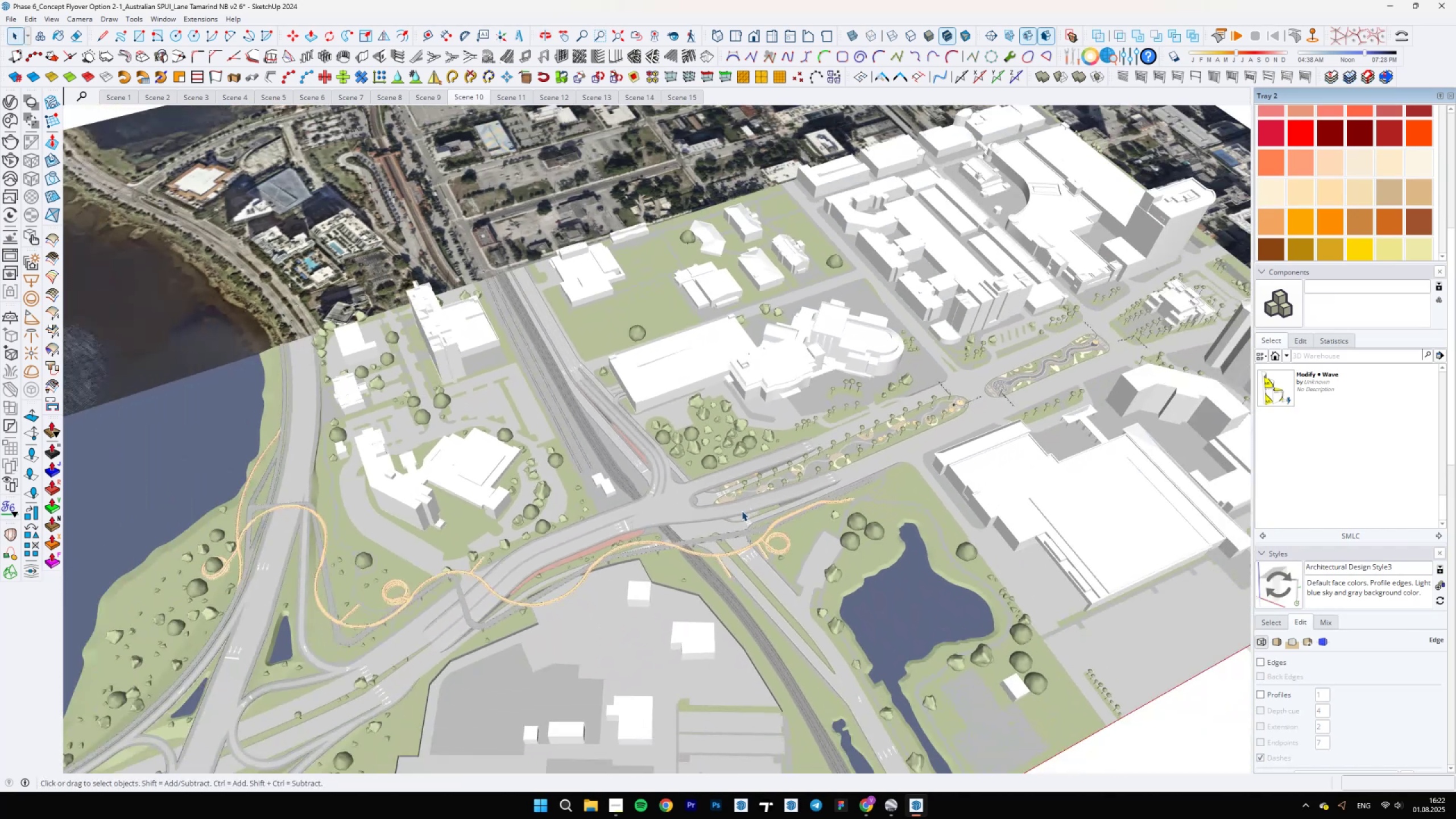 
scroll: coordinate [730, 515], scroll_direction: up, amount: 5.0
 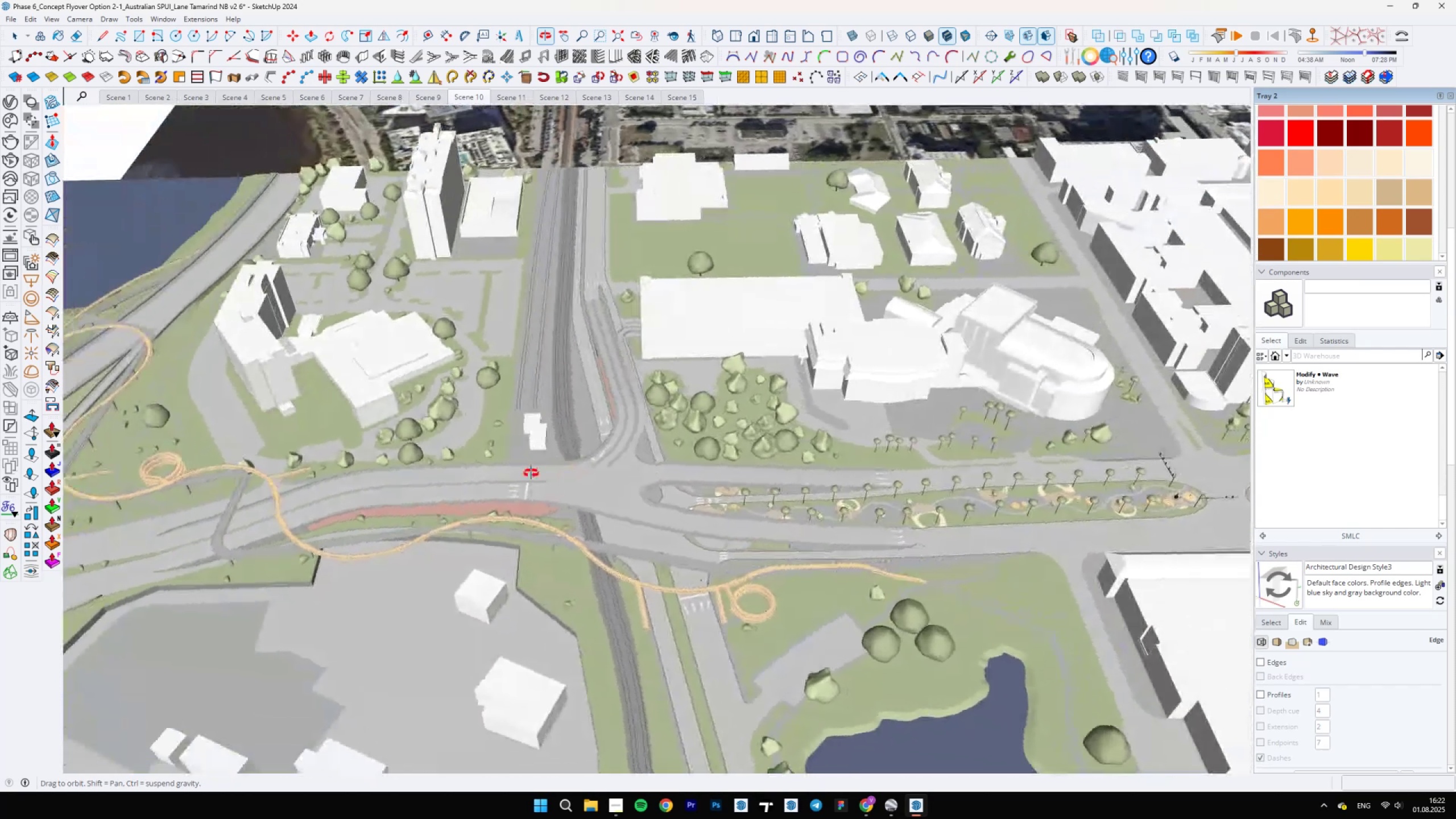 
wait(14.41)
 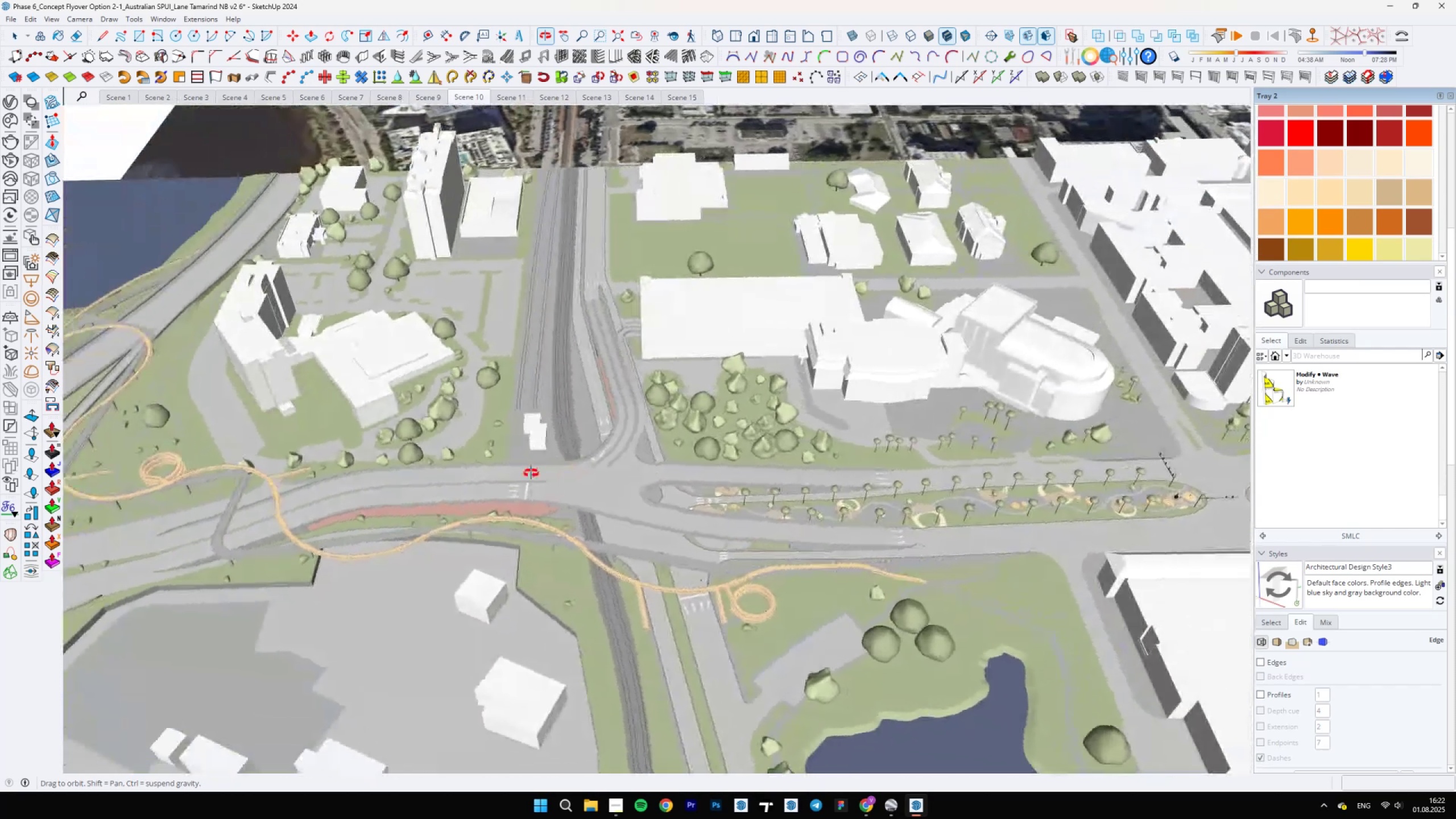 
scroll: coordinate [493, 561], scroll_direction: none, amount: 0.0
 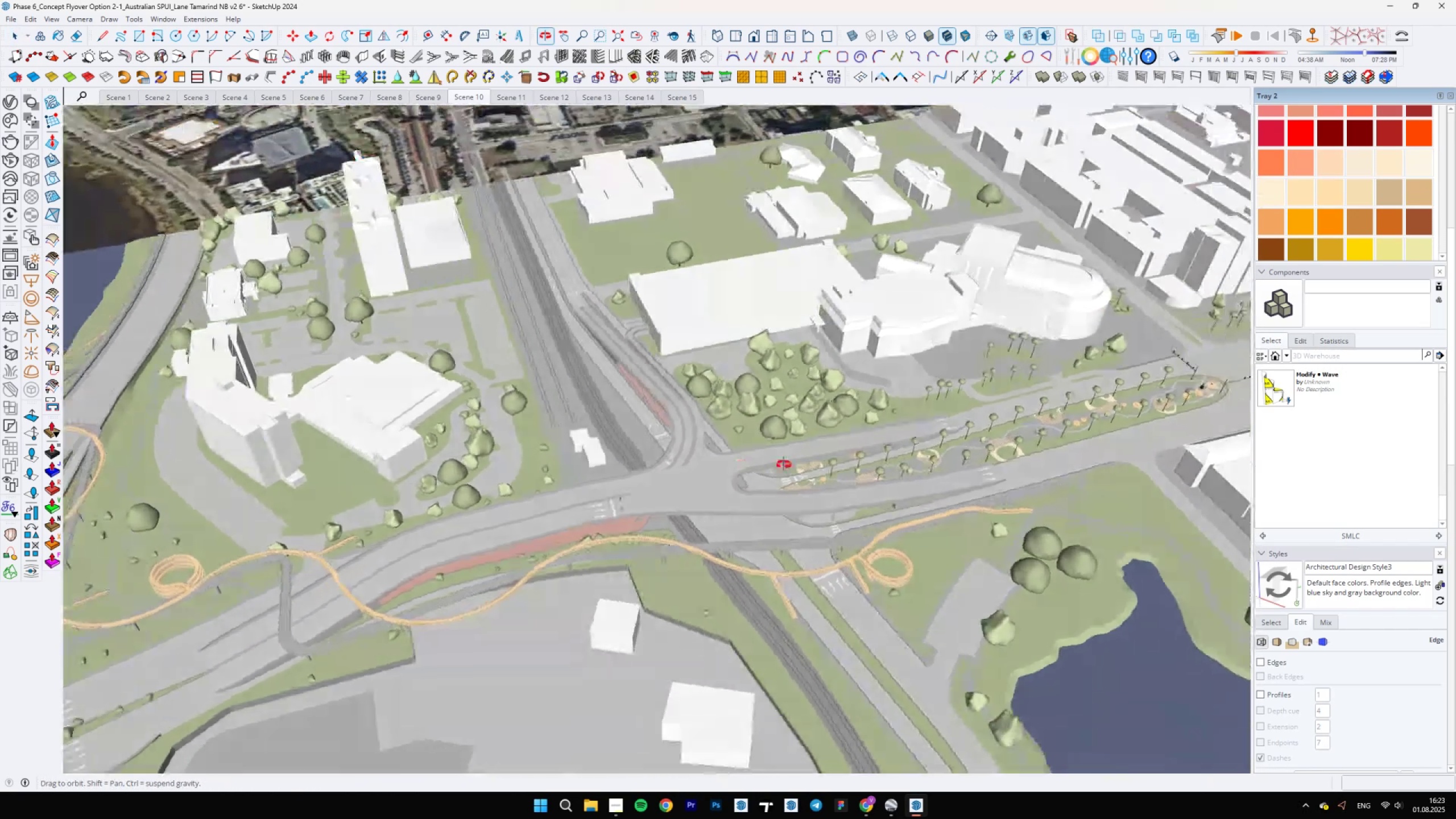 
scroll: coordinate [677, 394], scroll_direction: up, amount: 8.0
 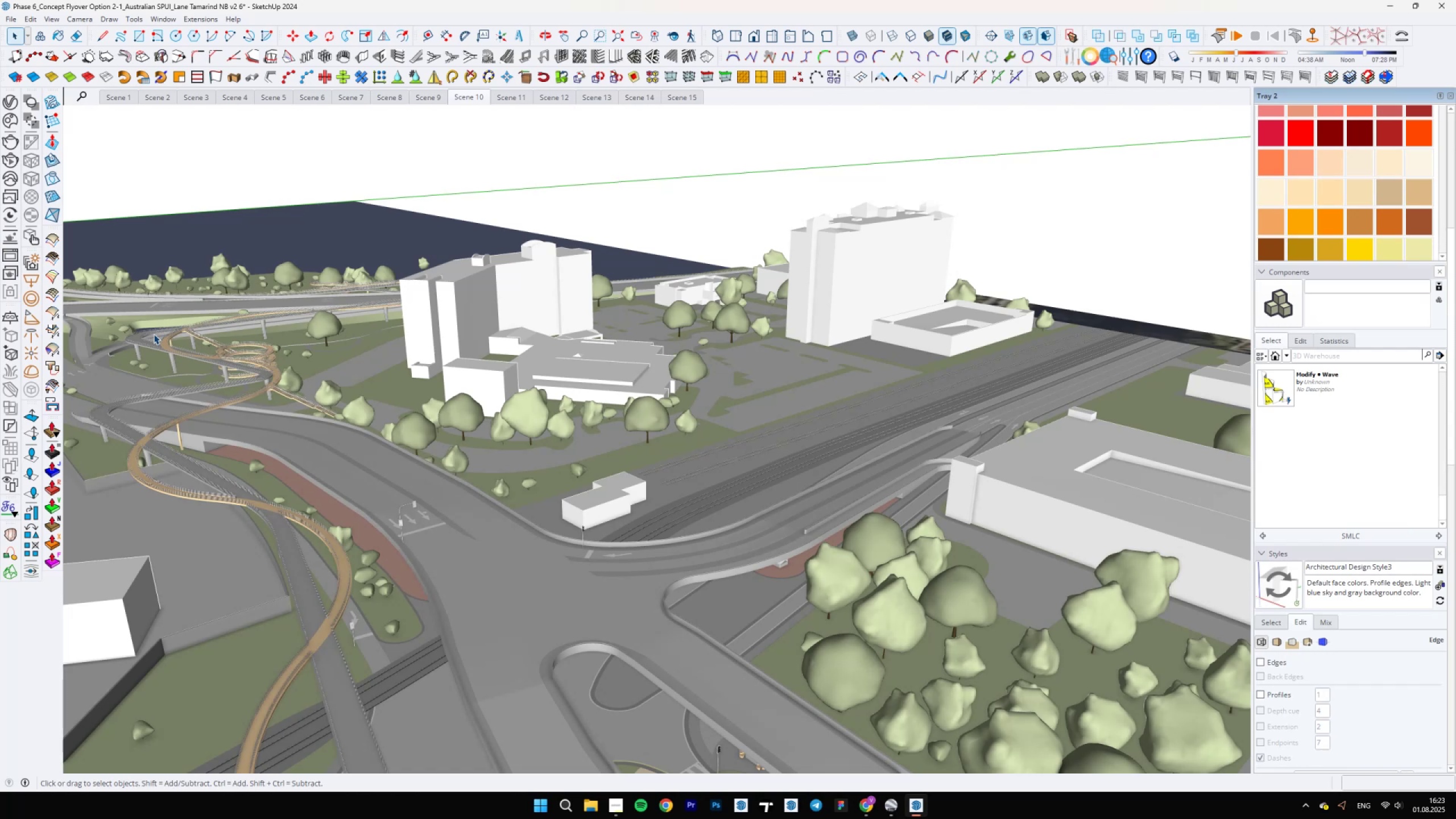 
wait(39.62)
 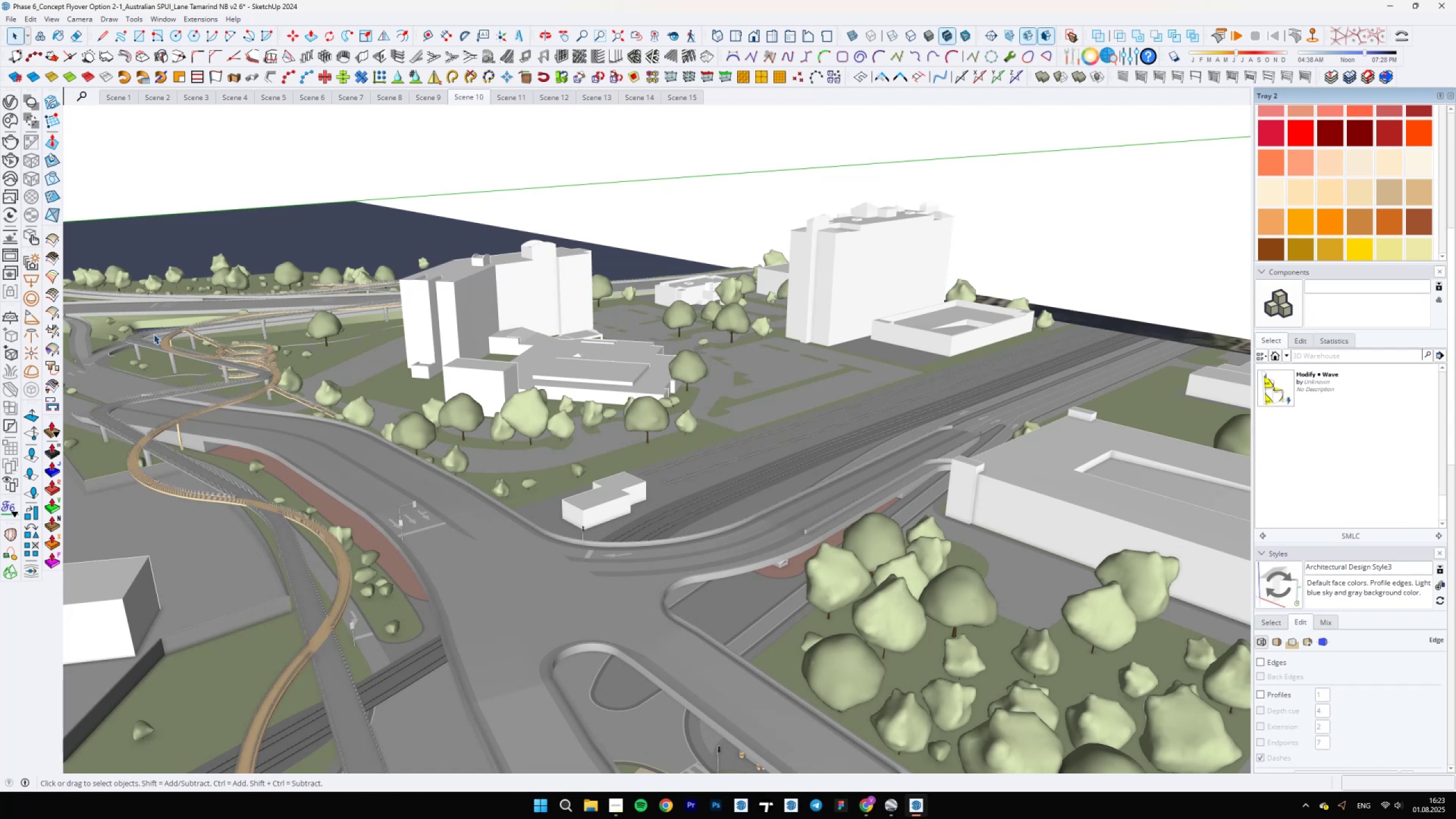 
scroll: coordinate [606, 475], scroll_direction: down, amount: 21.0
 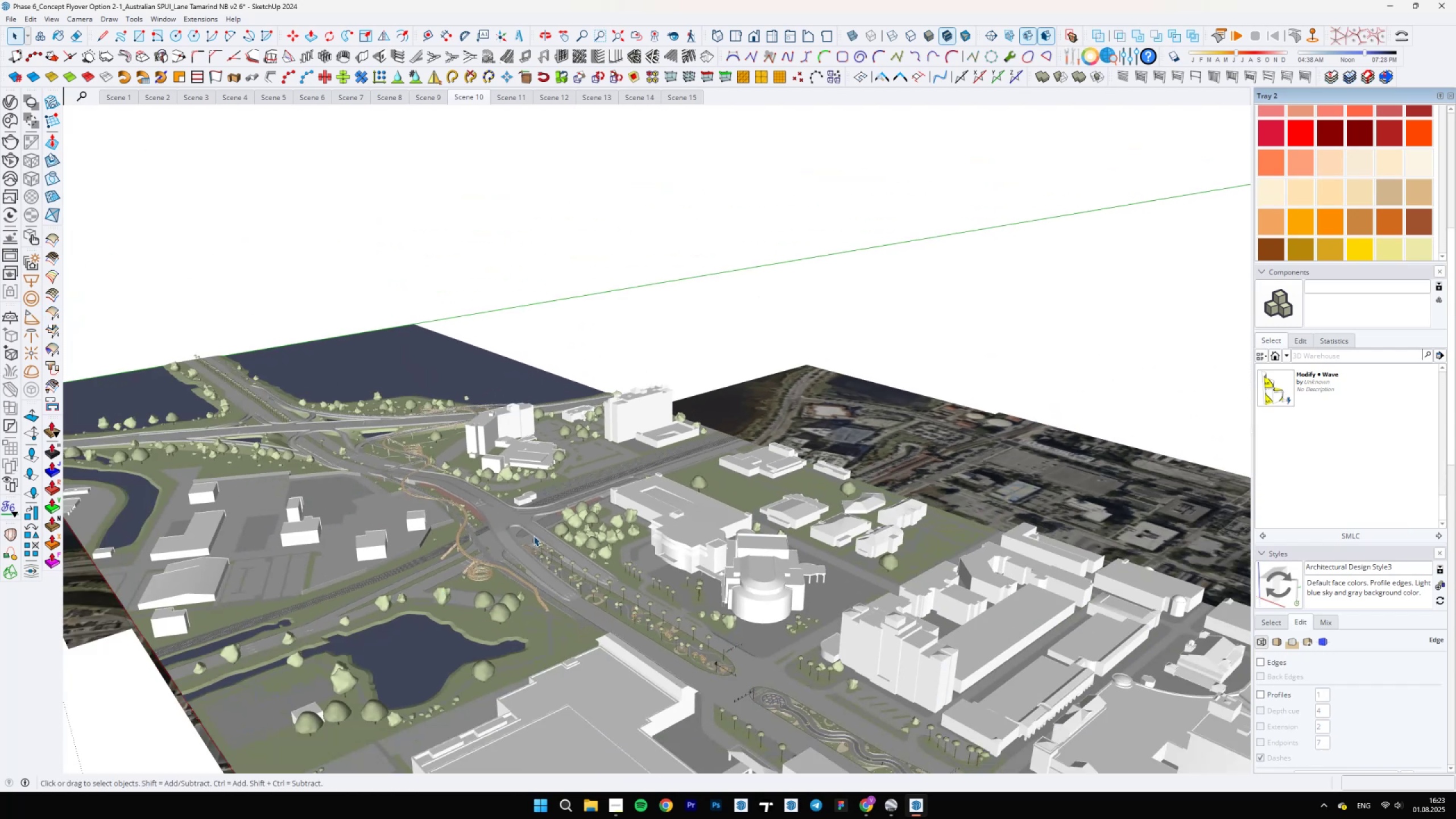 
scroll: coordinate [764, 532], scroll_direction: up, amount: 26.0
 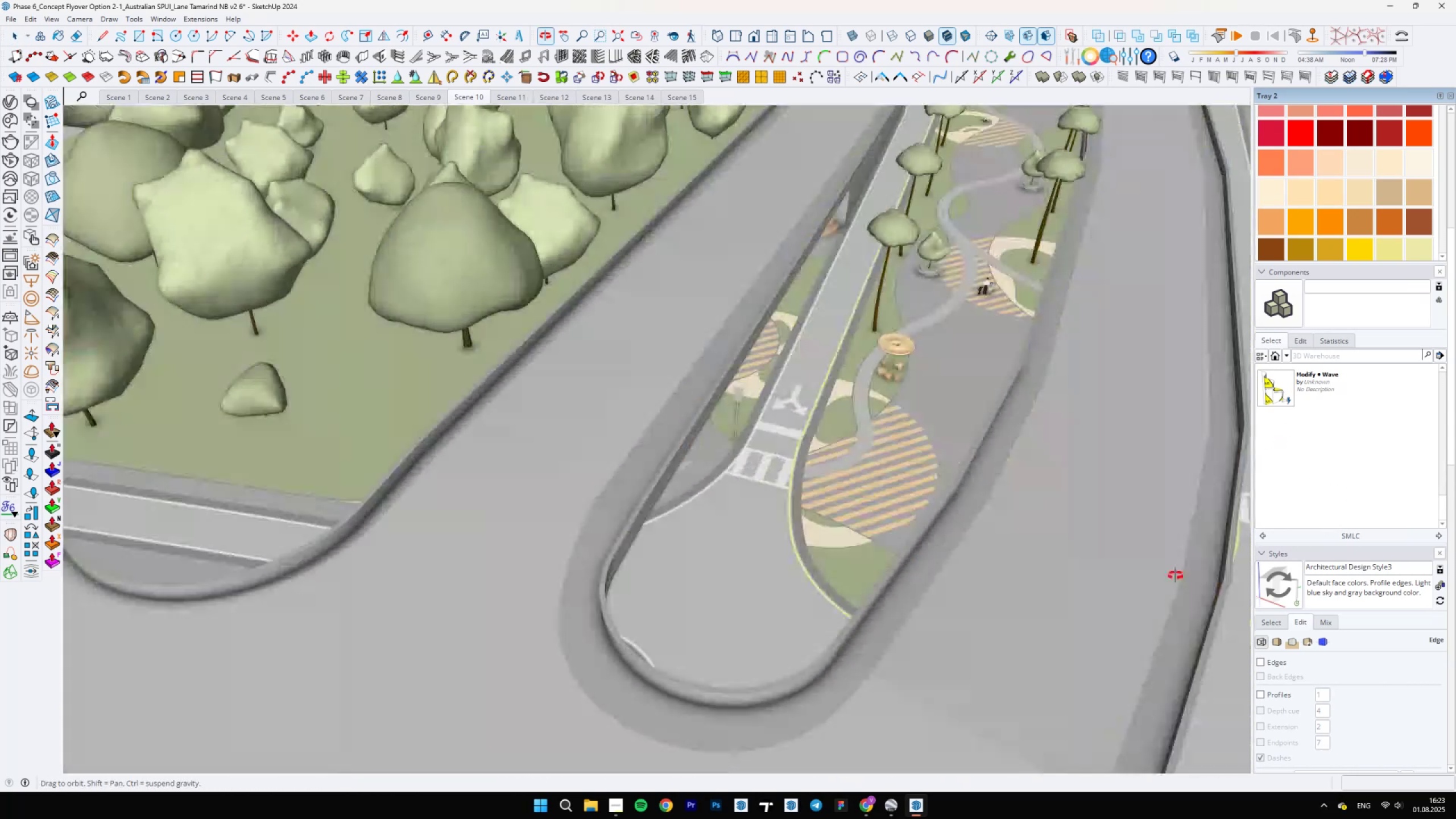 
scroll: coordinate [767, 549], scroll_direction: down, amount: 17.0
 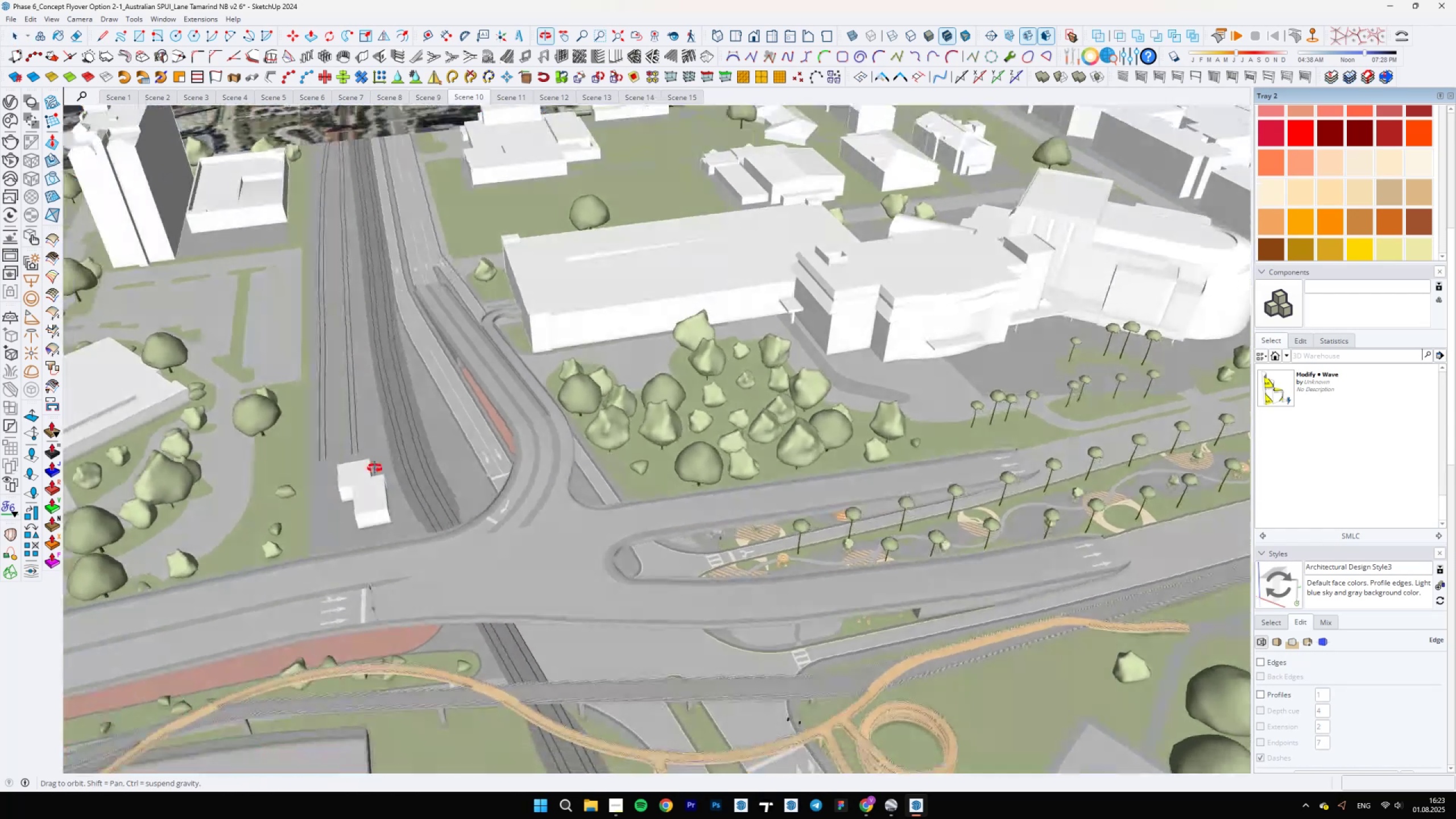 
scroll: coordinate [361, 239], scroll_direction: up, amount: 4.0
 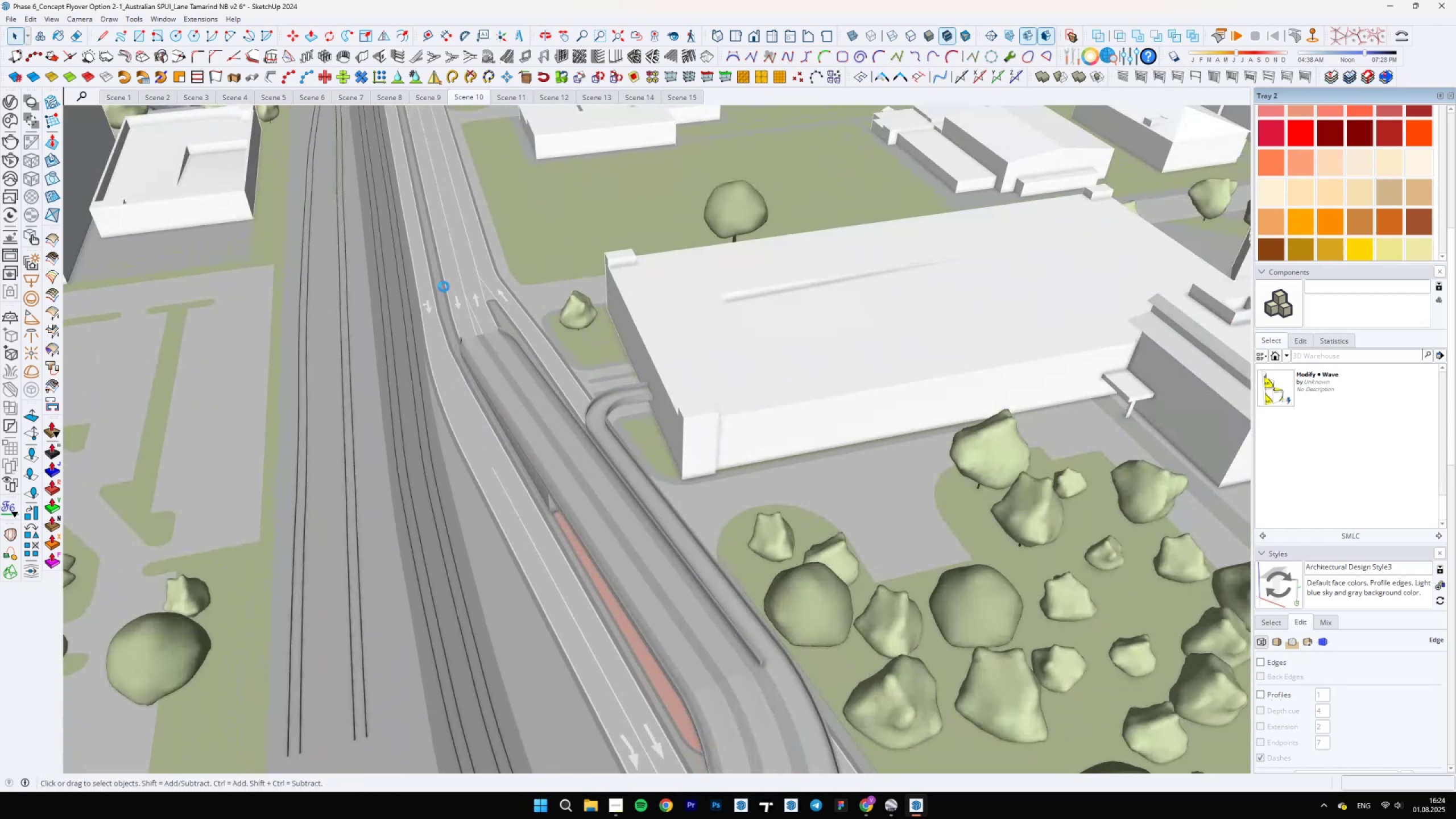 
scroll: coordinate [551, 421], scroll_direction: down, amount: 13.0
 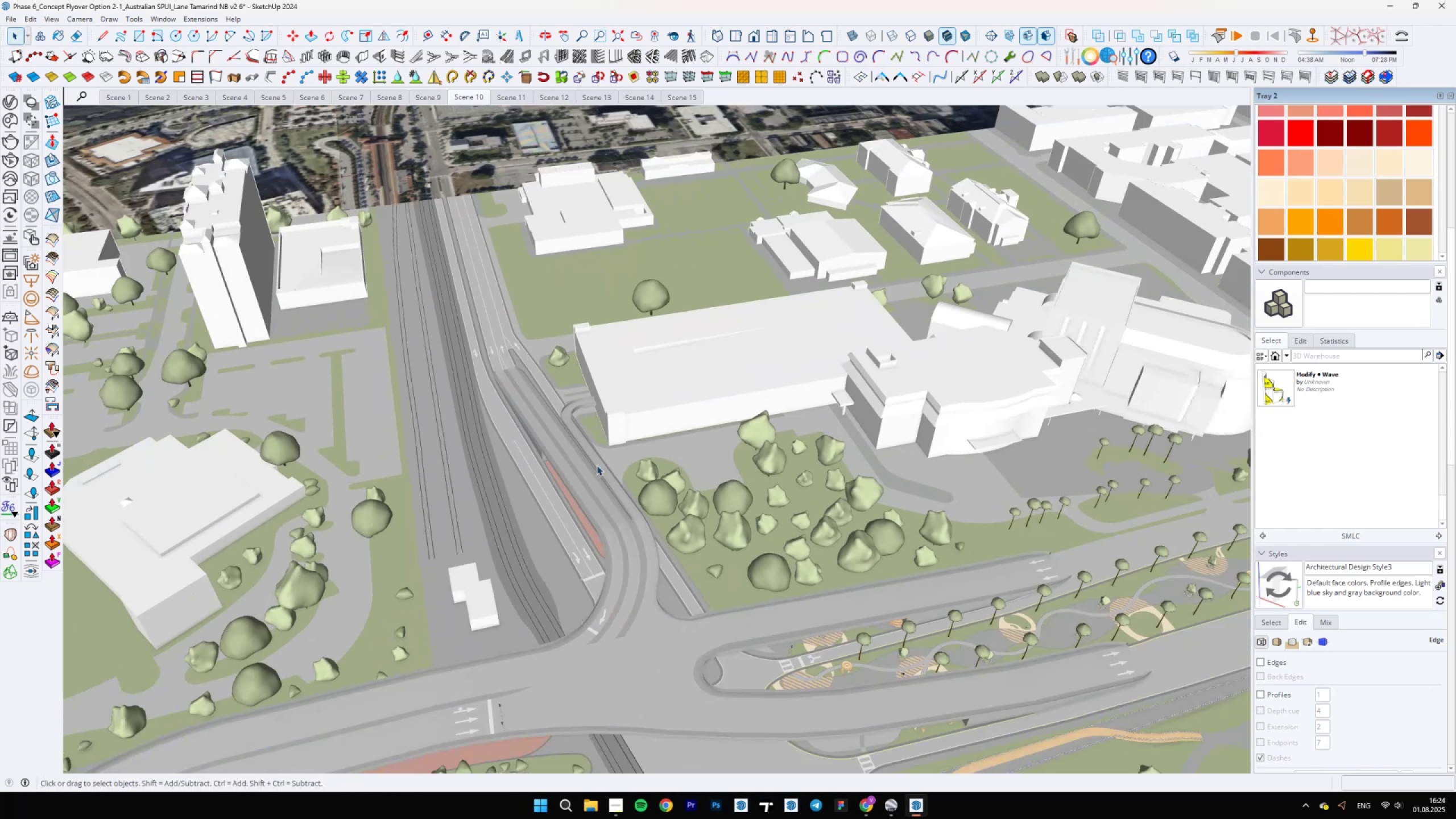 
scroll: coordinate [656, 594], scroll_direction: up, amount: 11.0
 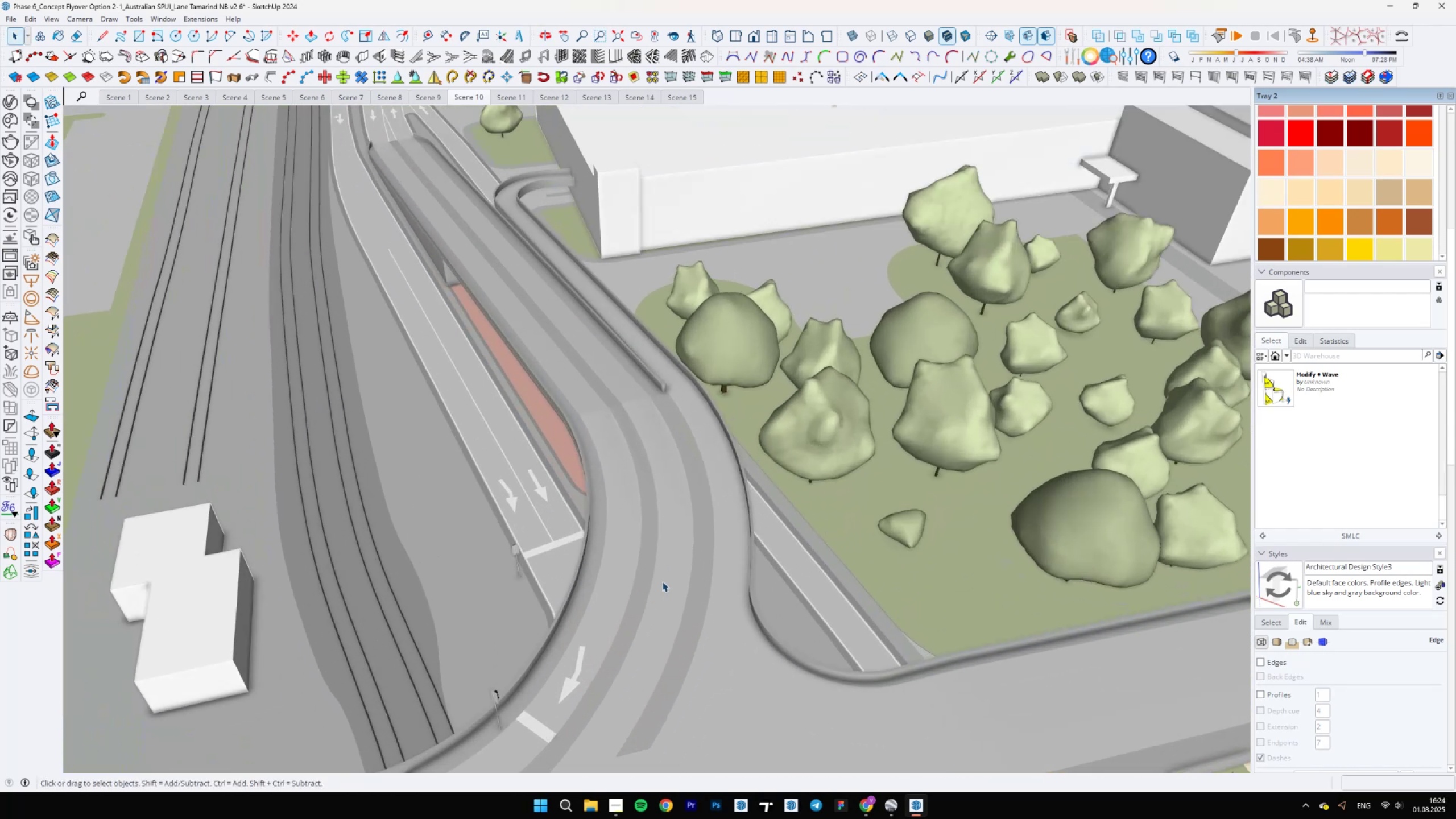 
scroll: coordinate [585, 572], scroll_direction: down, amount: 8.0
 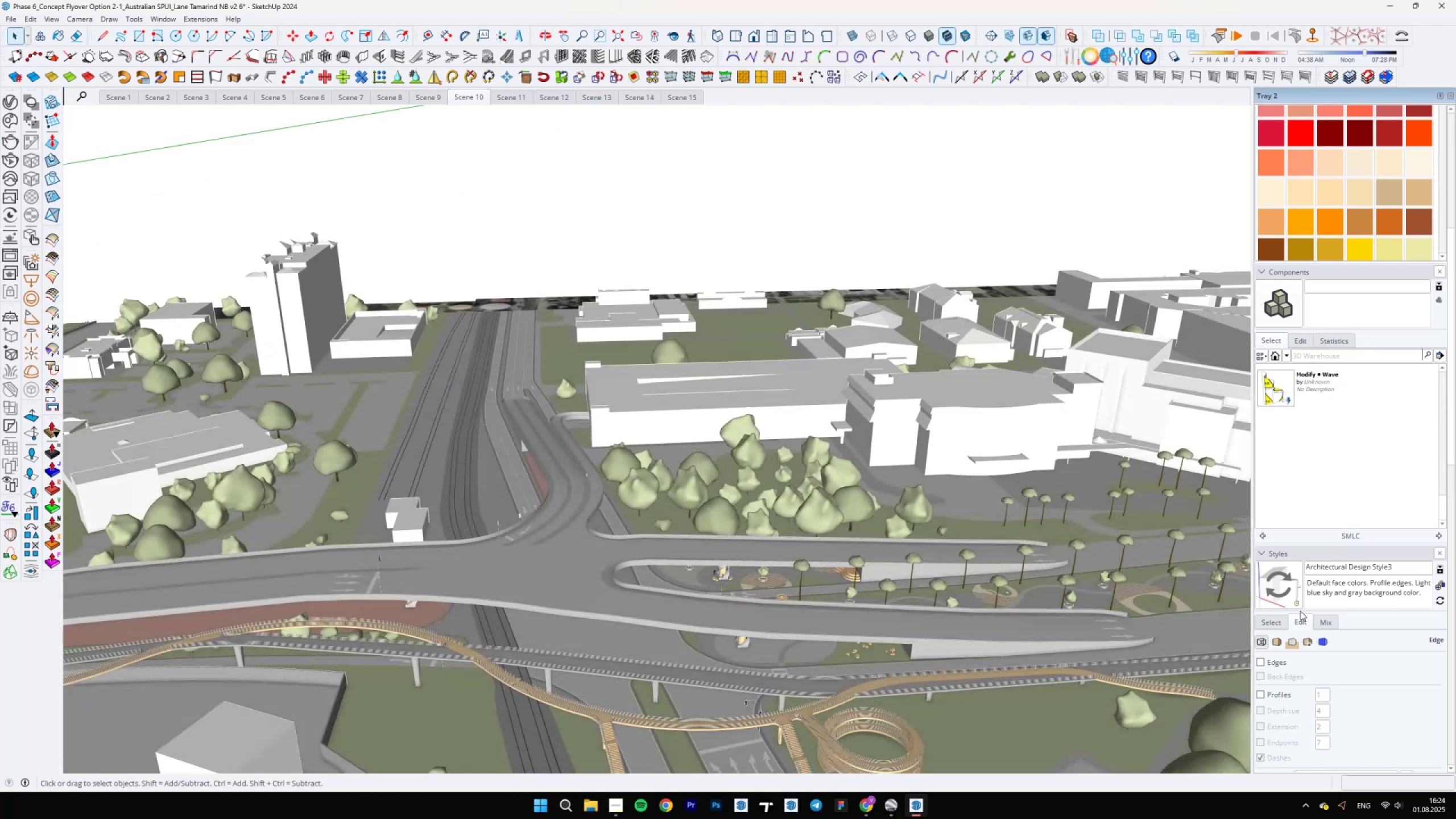 
left_click([1259, 660])
 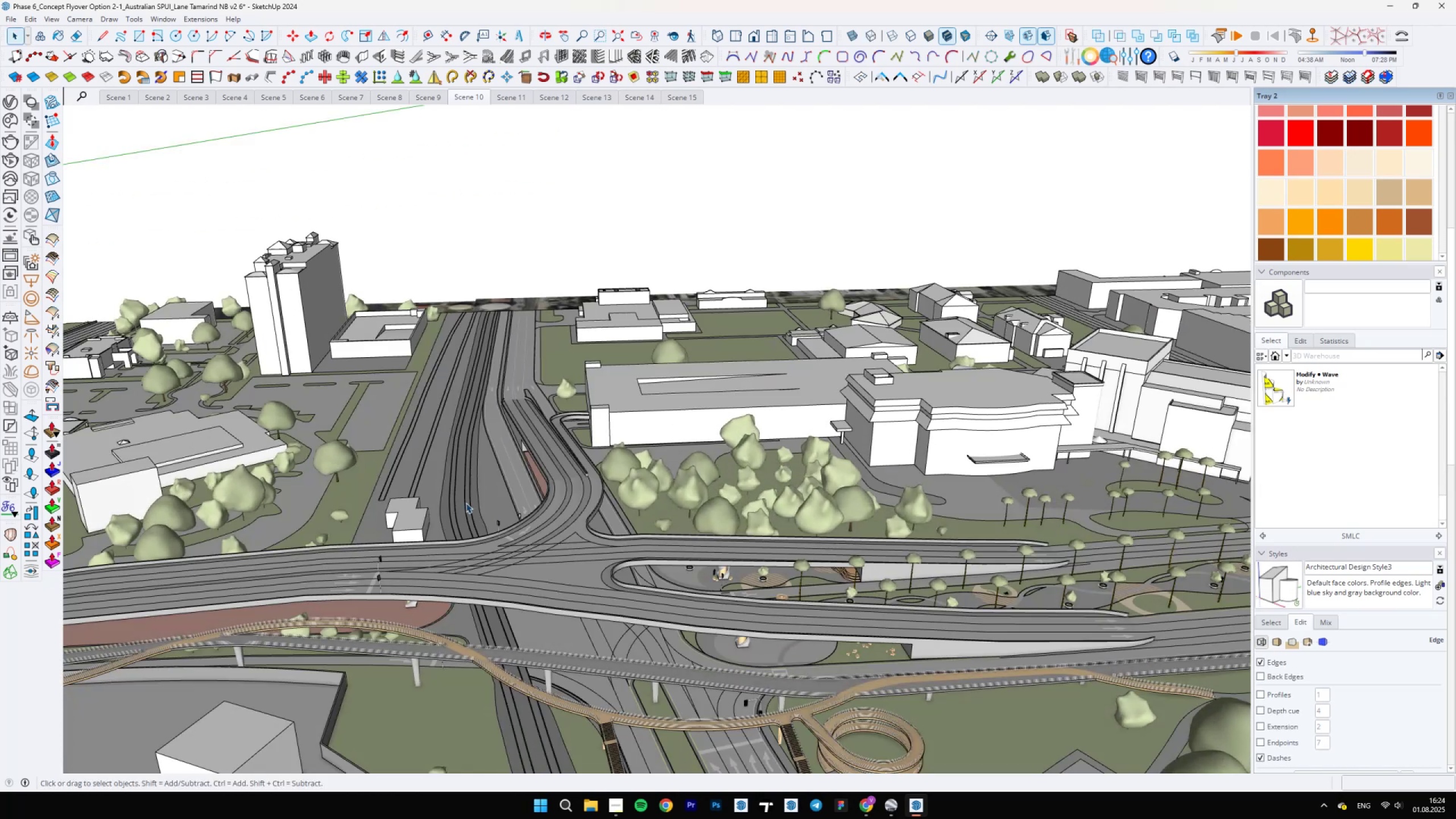 
double_click([513, 469])
 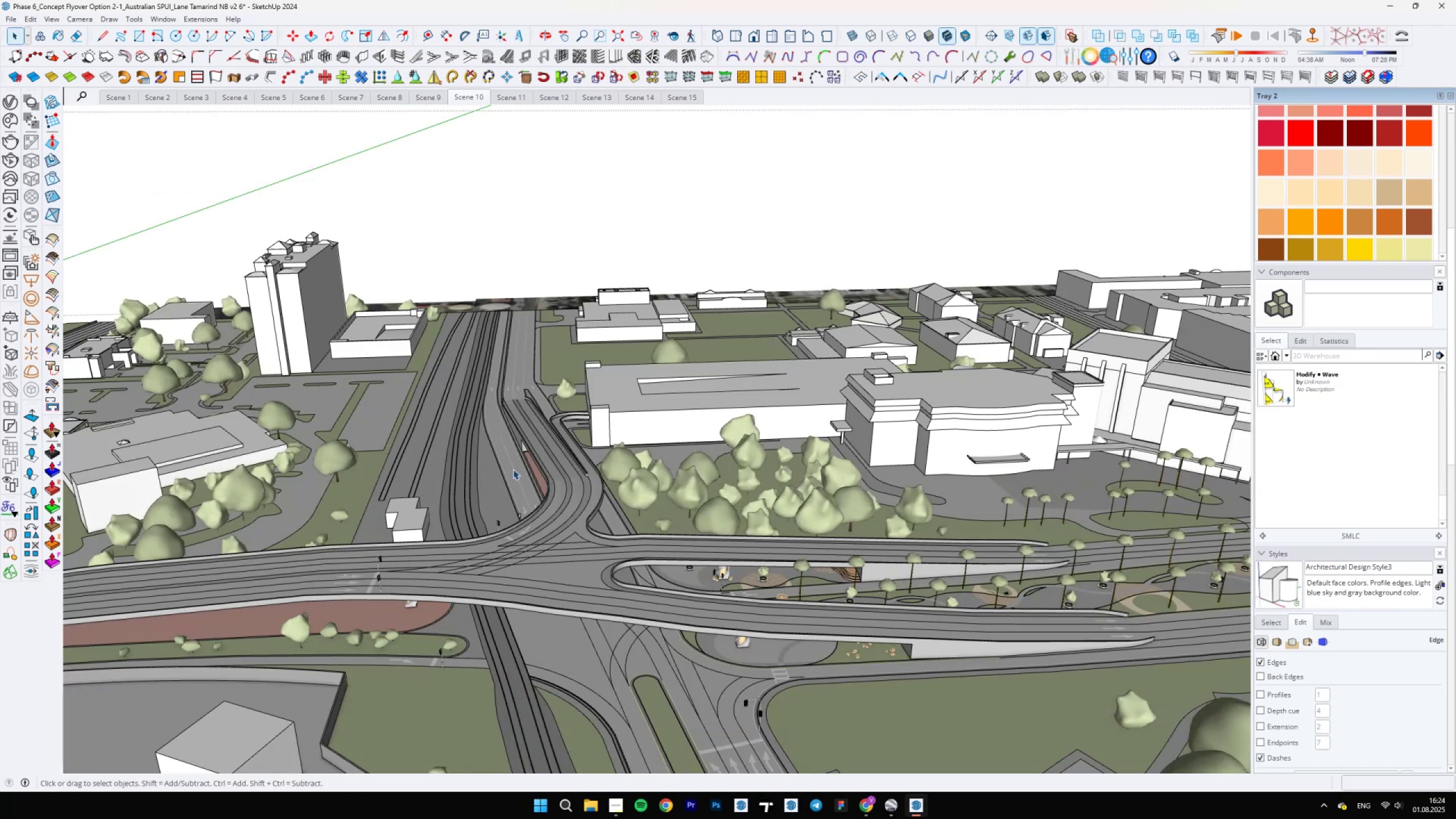 
double_click([513, 469])
 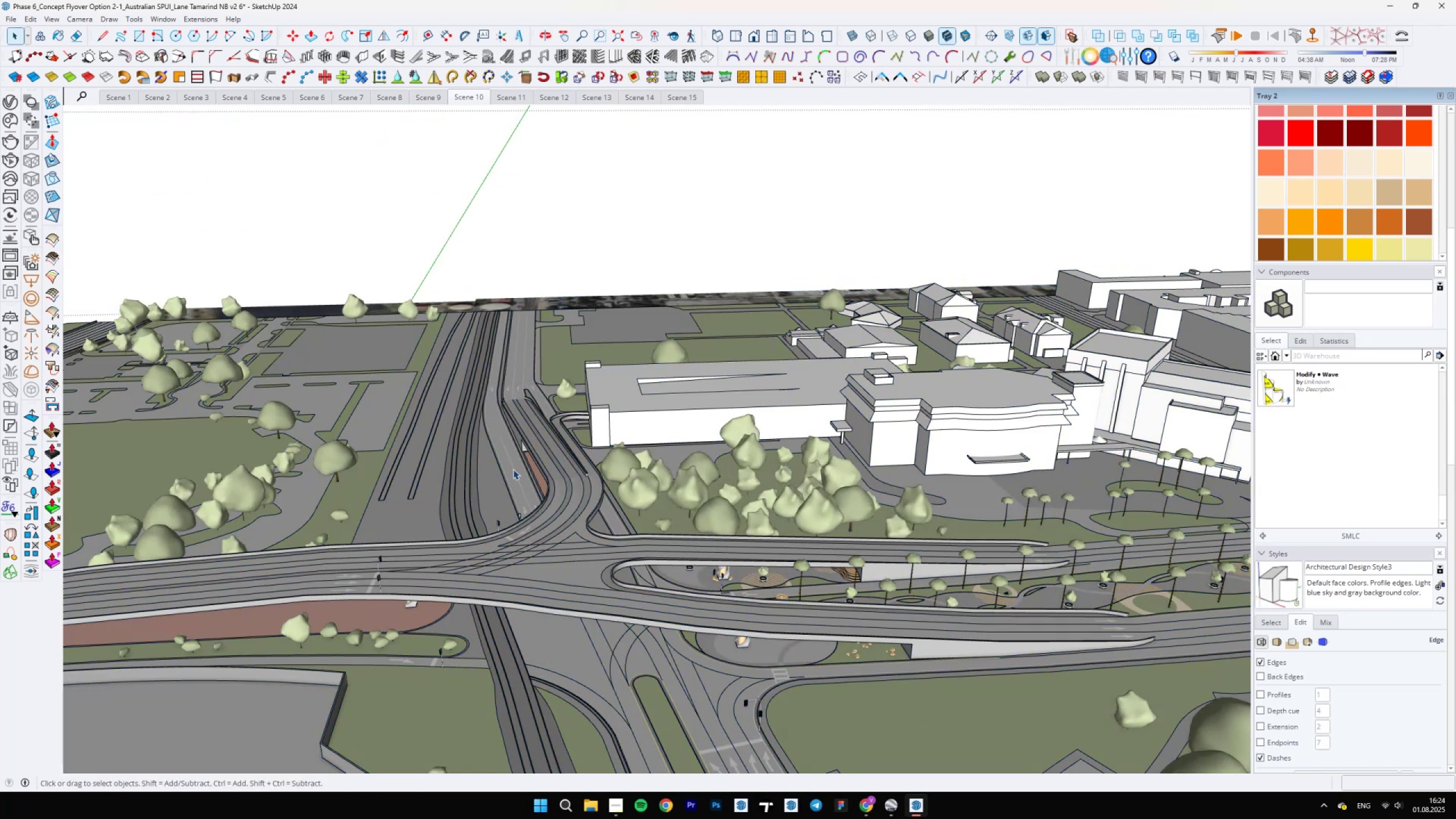 
double_click([513, 469])
 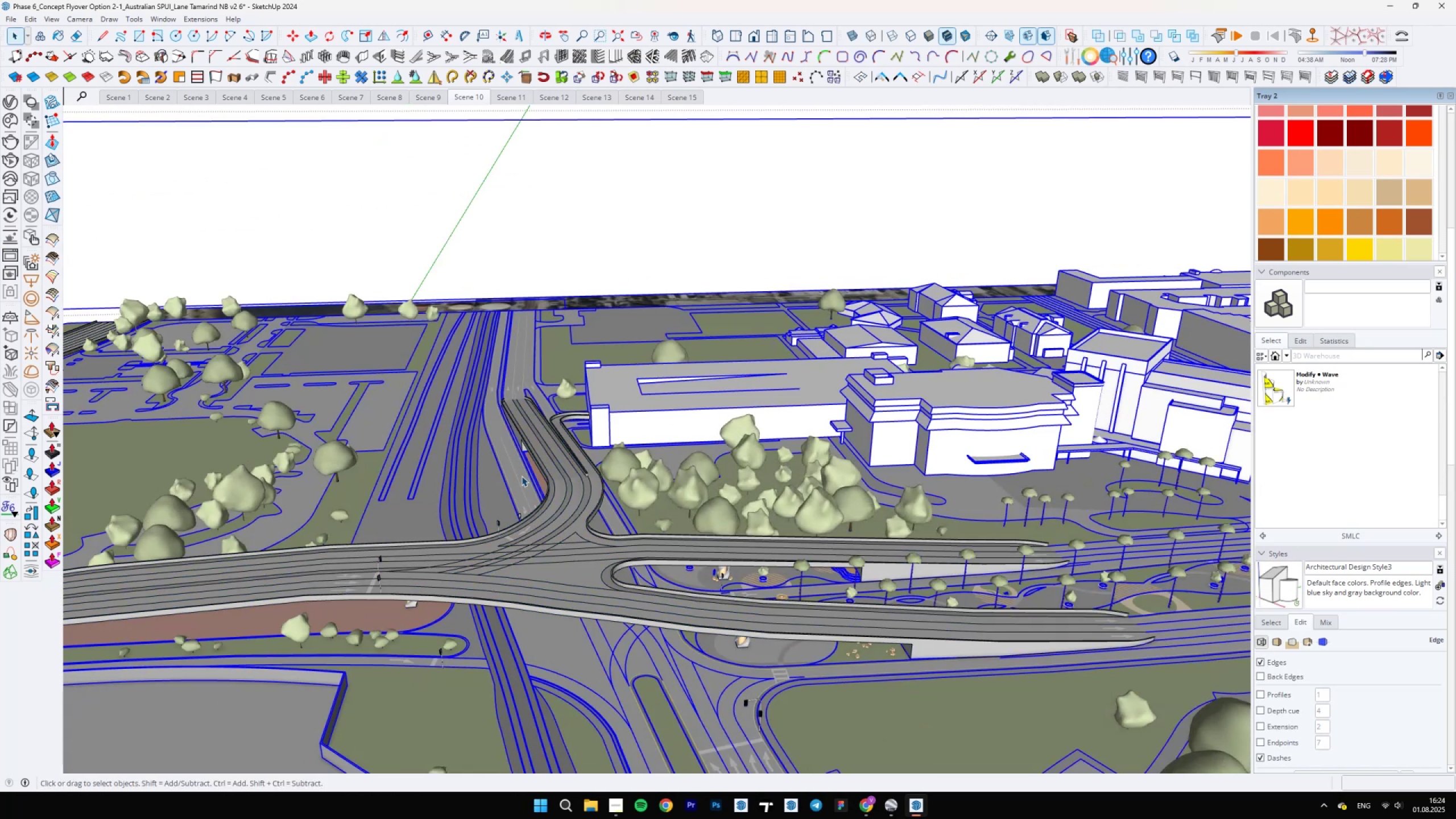 
left_click([522, 476])
 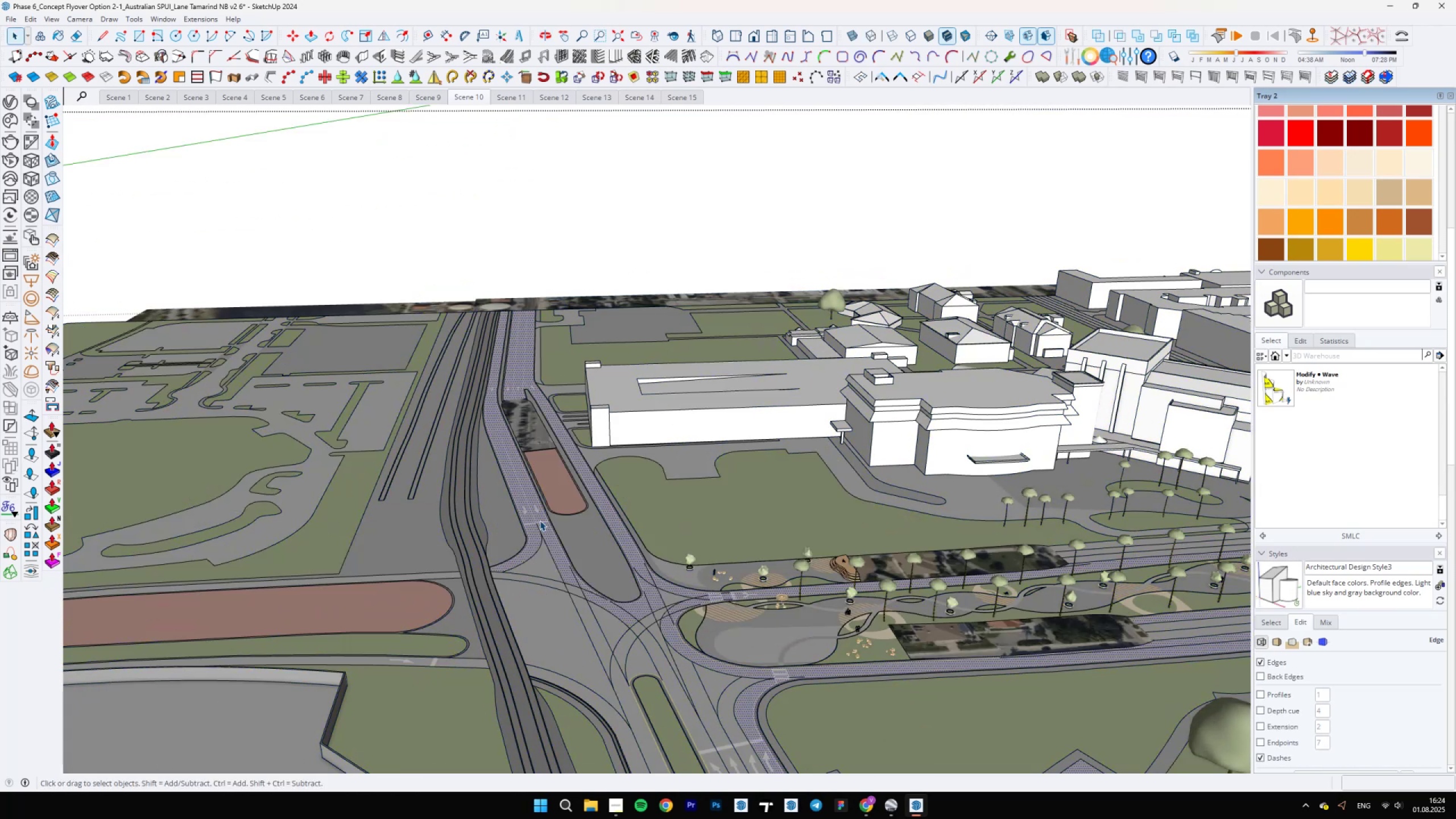 
scroll: coordinate [627, 690], scroll_direction: up, amount: 33.0
 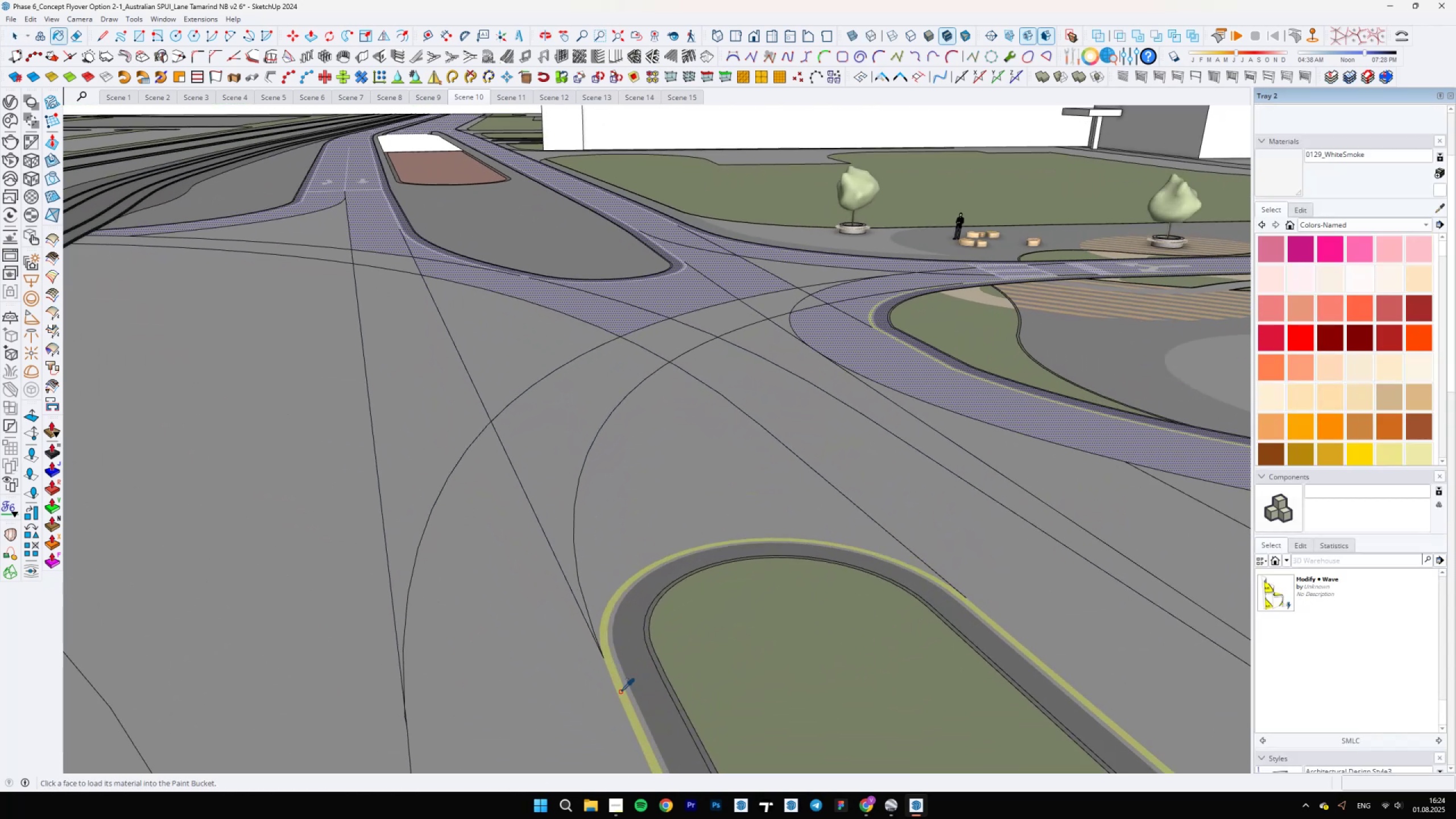 
key(B)
 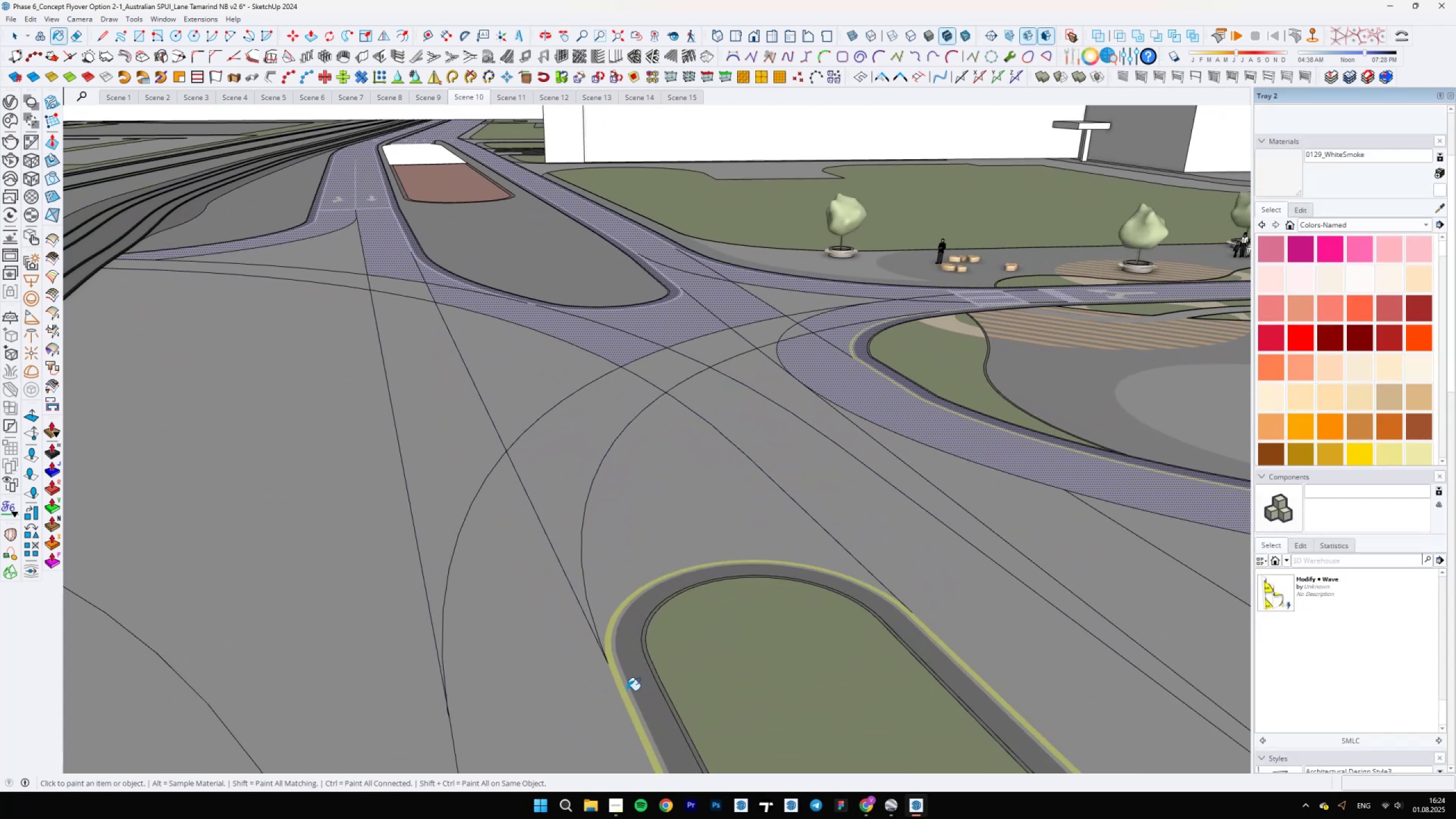 
hold_key(key=AltLeft, duration=0.42)
 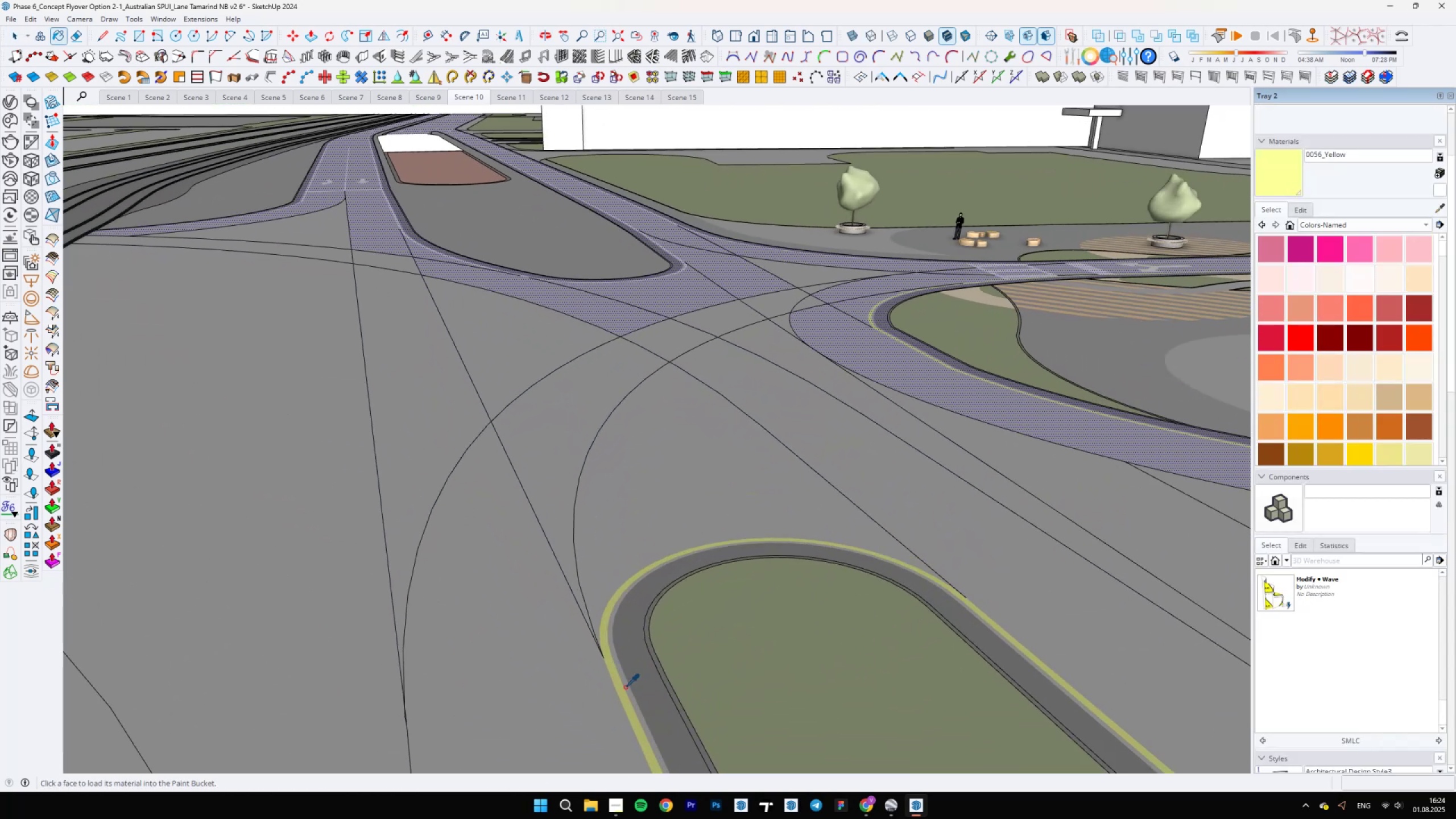 
scroll: coordinate [588, 387], scroll_direction: down, amount: 6.0
 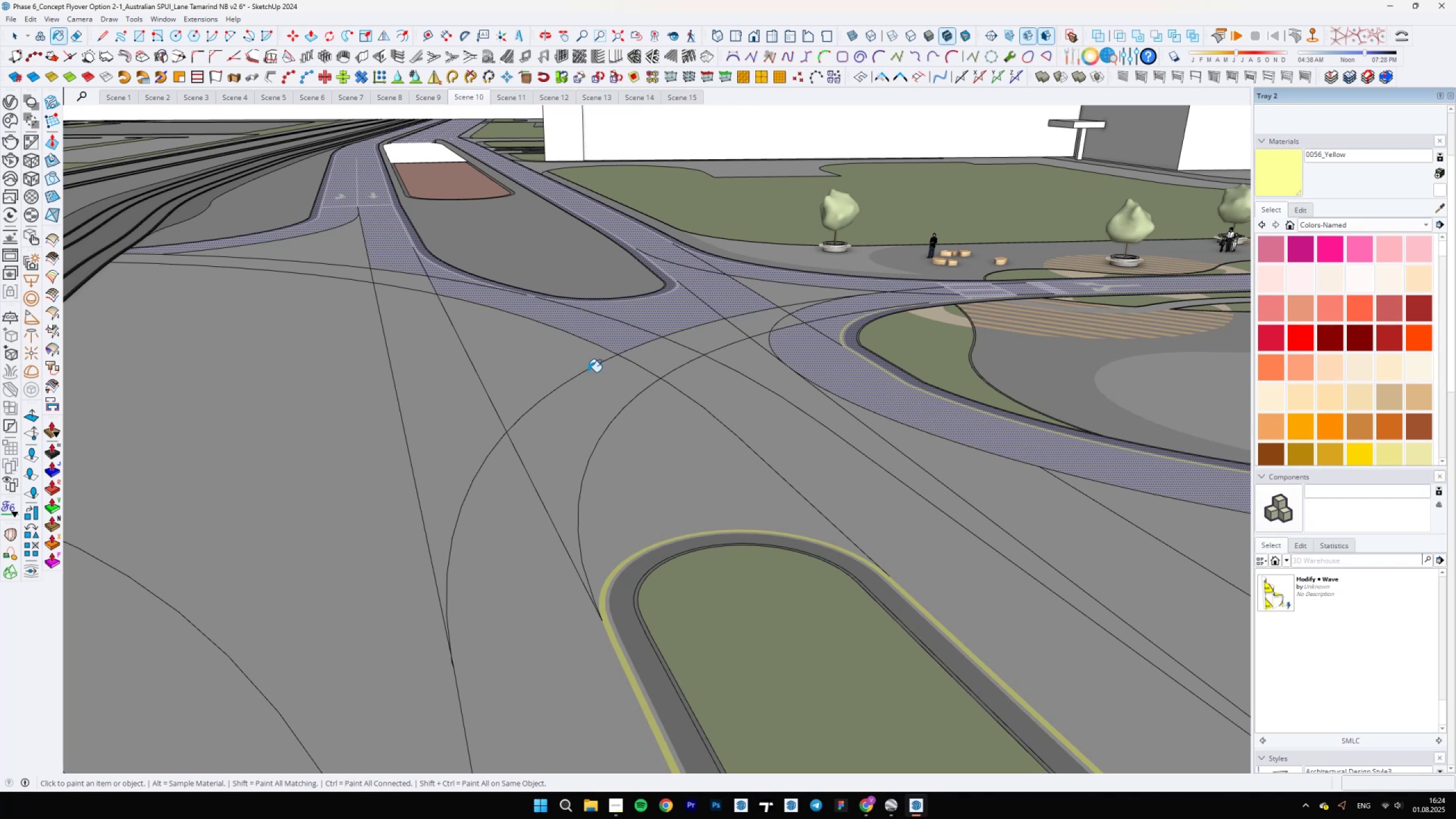 
key(Space)
 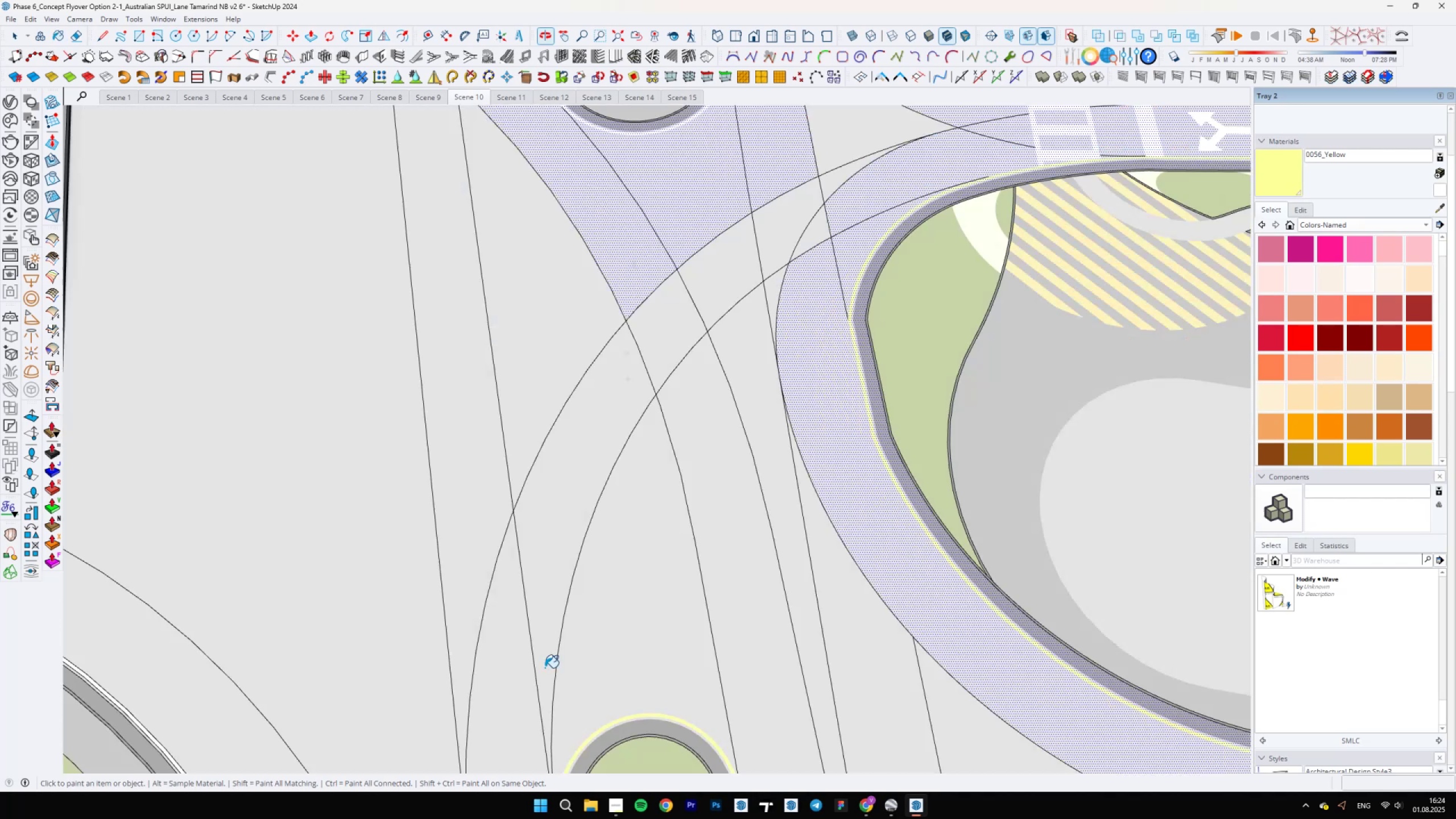 
scroll: coordinate [522, 606], scroll_direction: down, amount: 11.0
 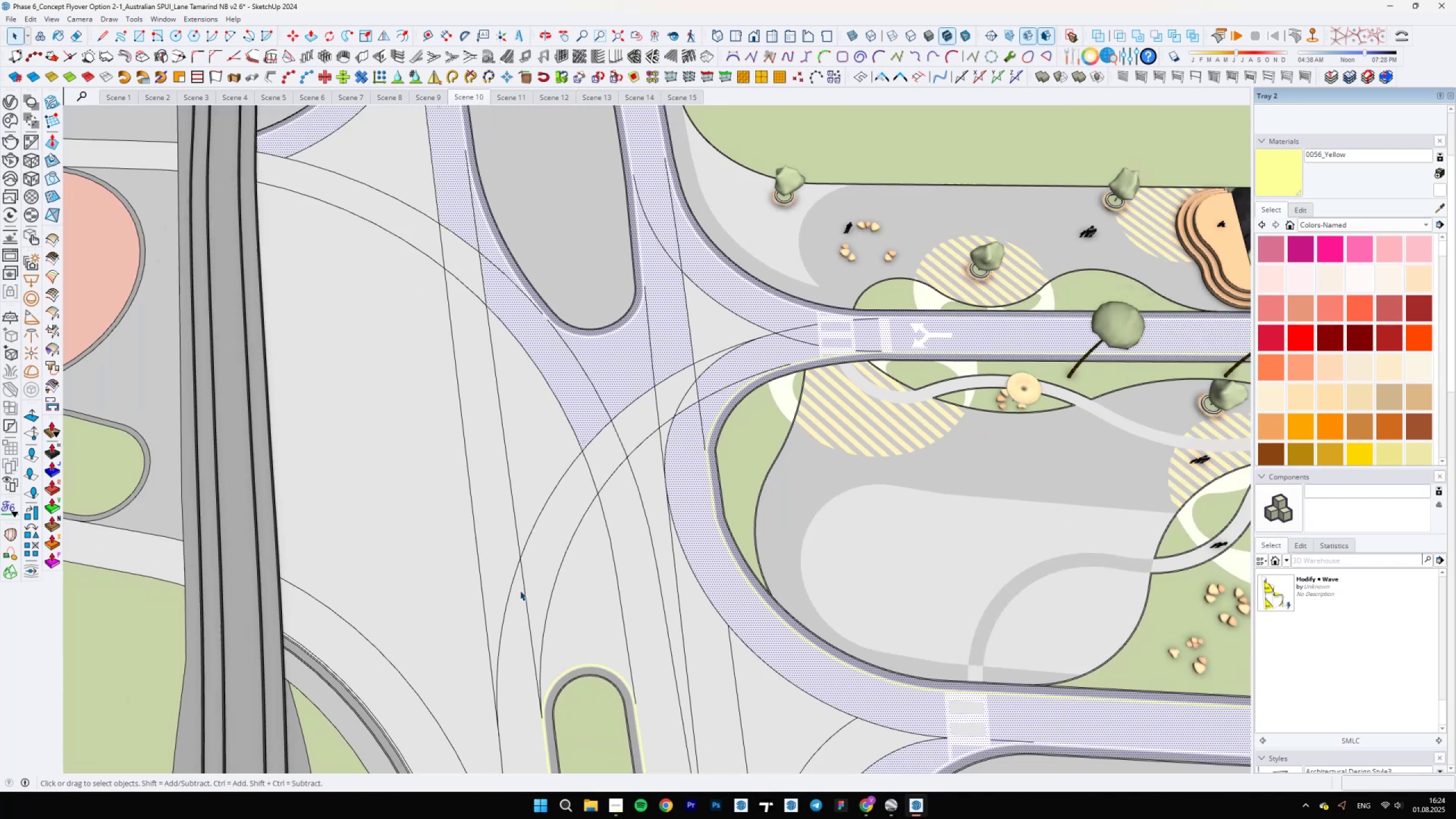 
hold_key(key=ShiftLeft, duration=0.41)
 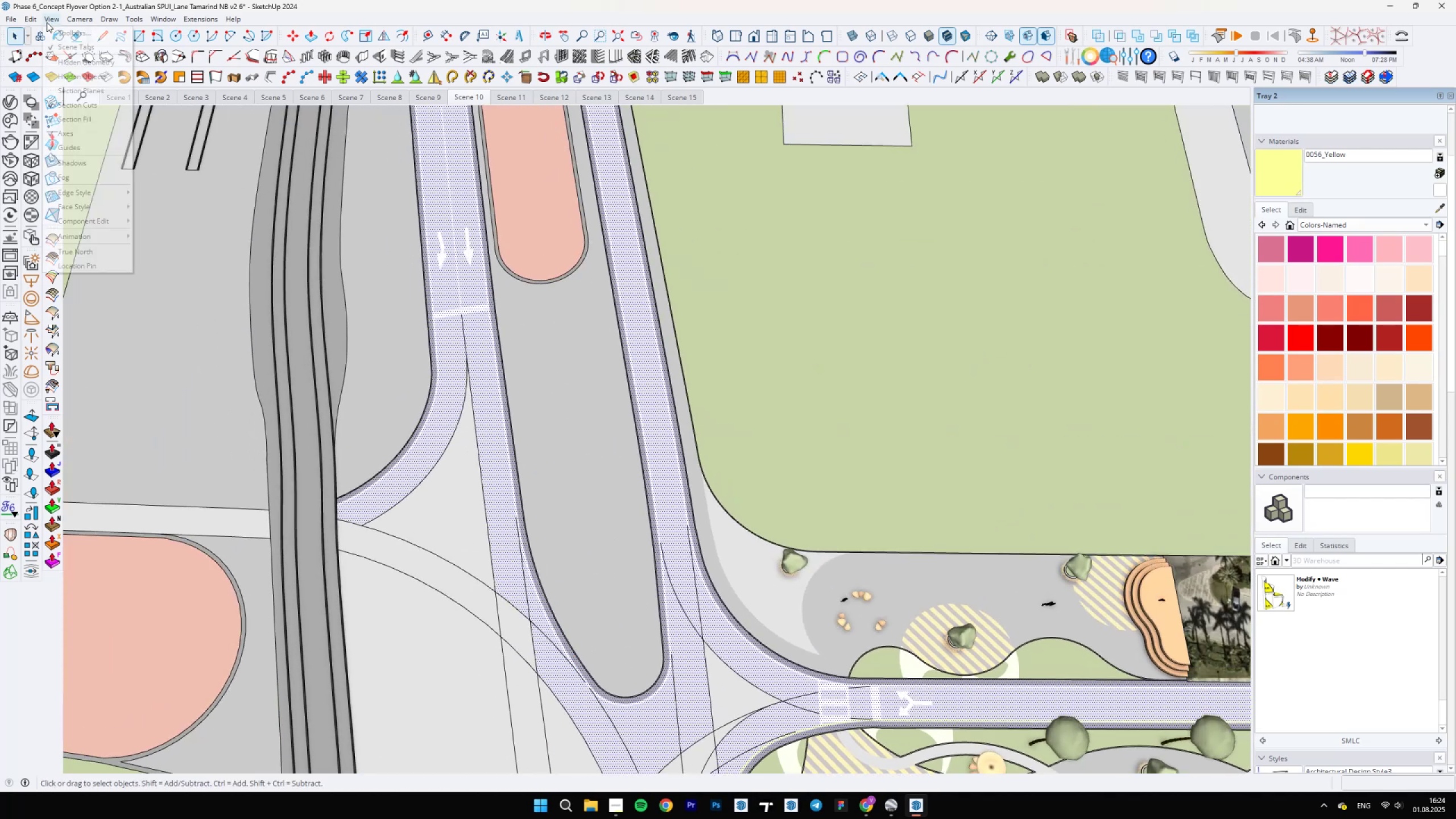 
double_click([63, 60])
 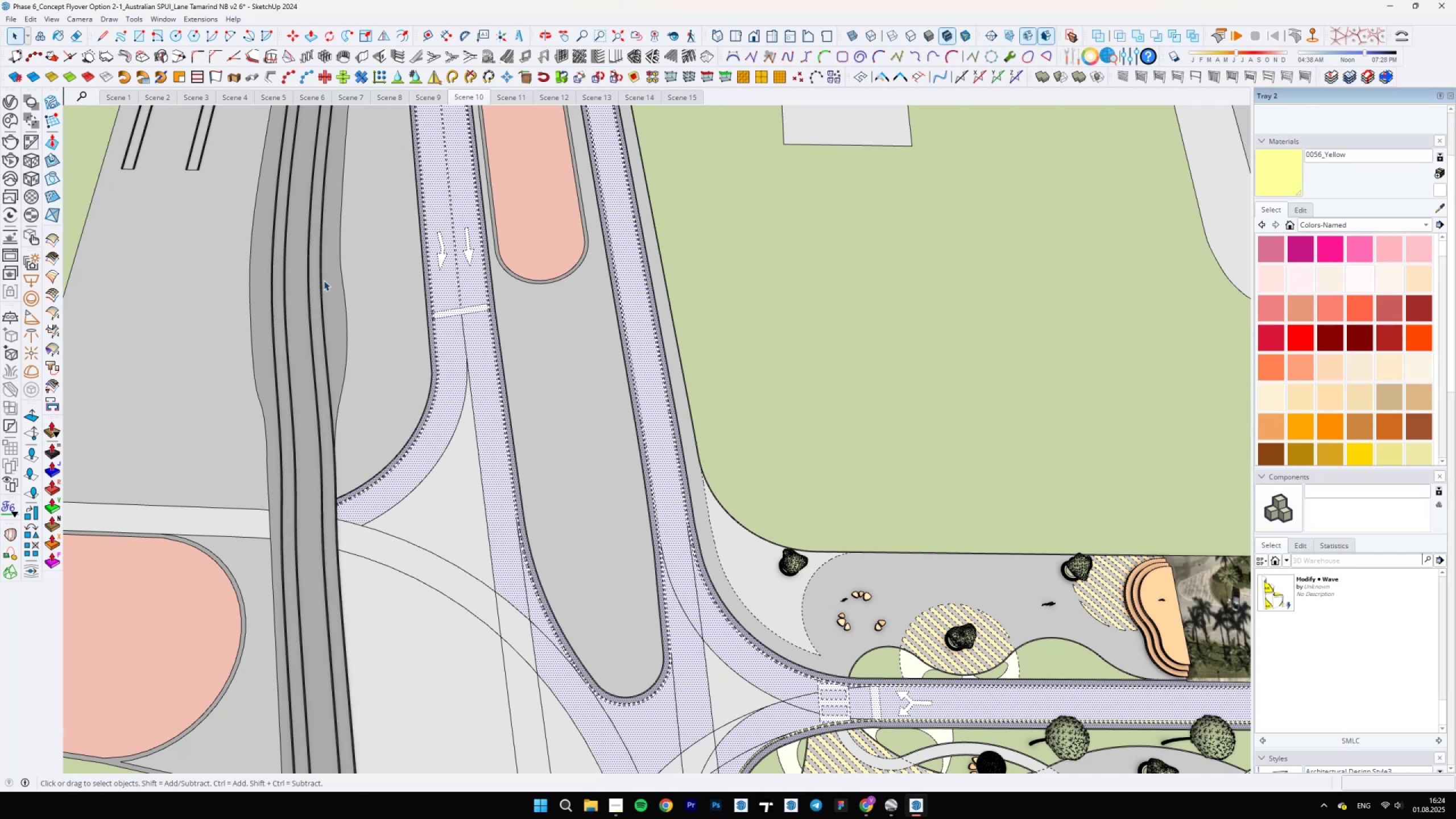 
wait(18.83)
 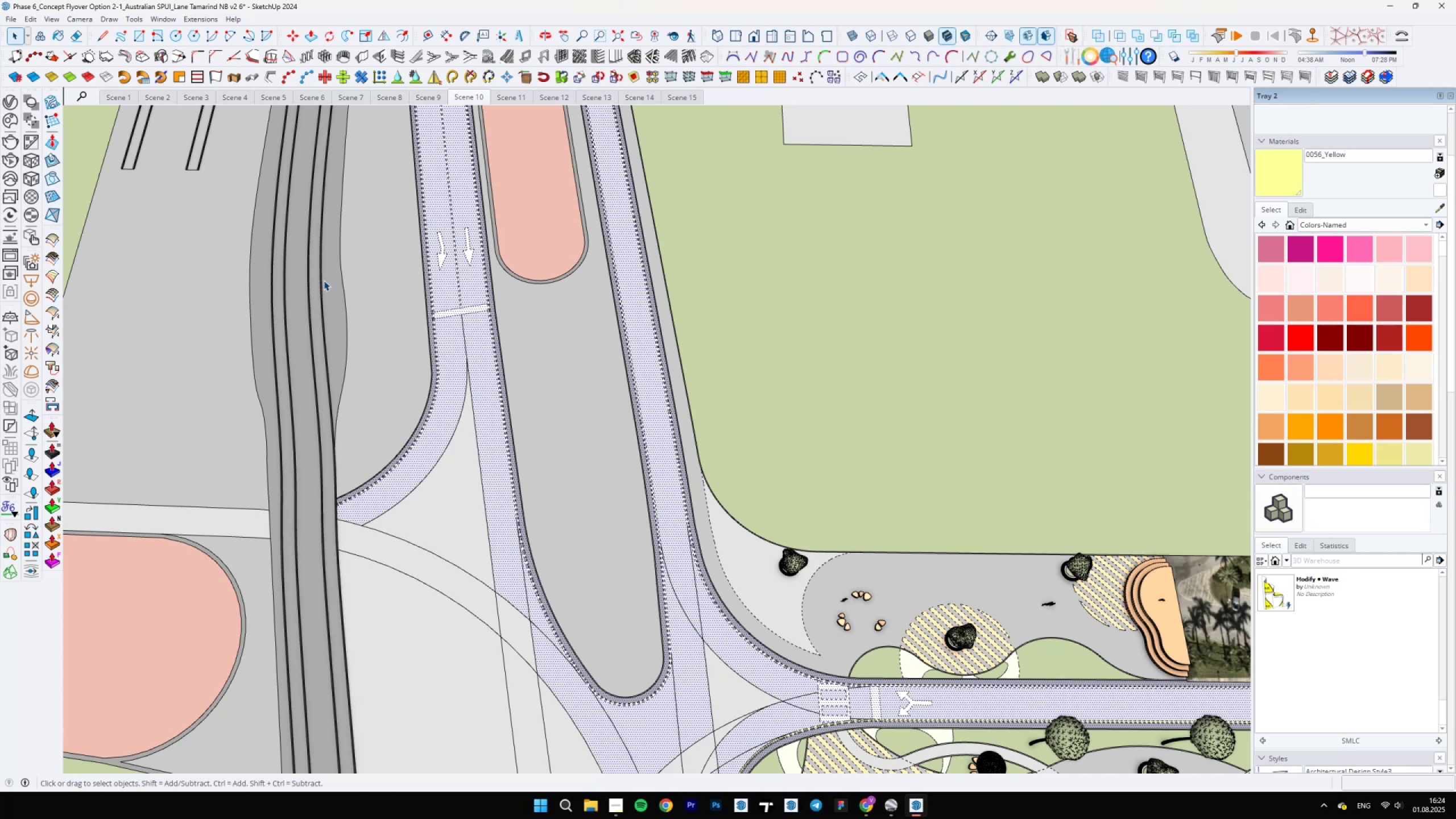 
scroll: coordinate [528, 336], scroll_direction: down, amount: 7.0
 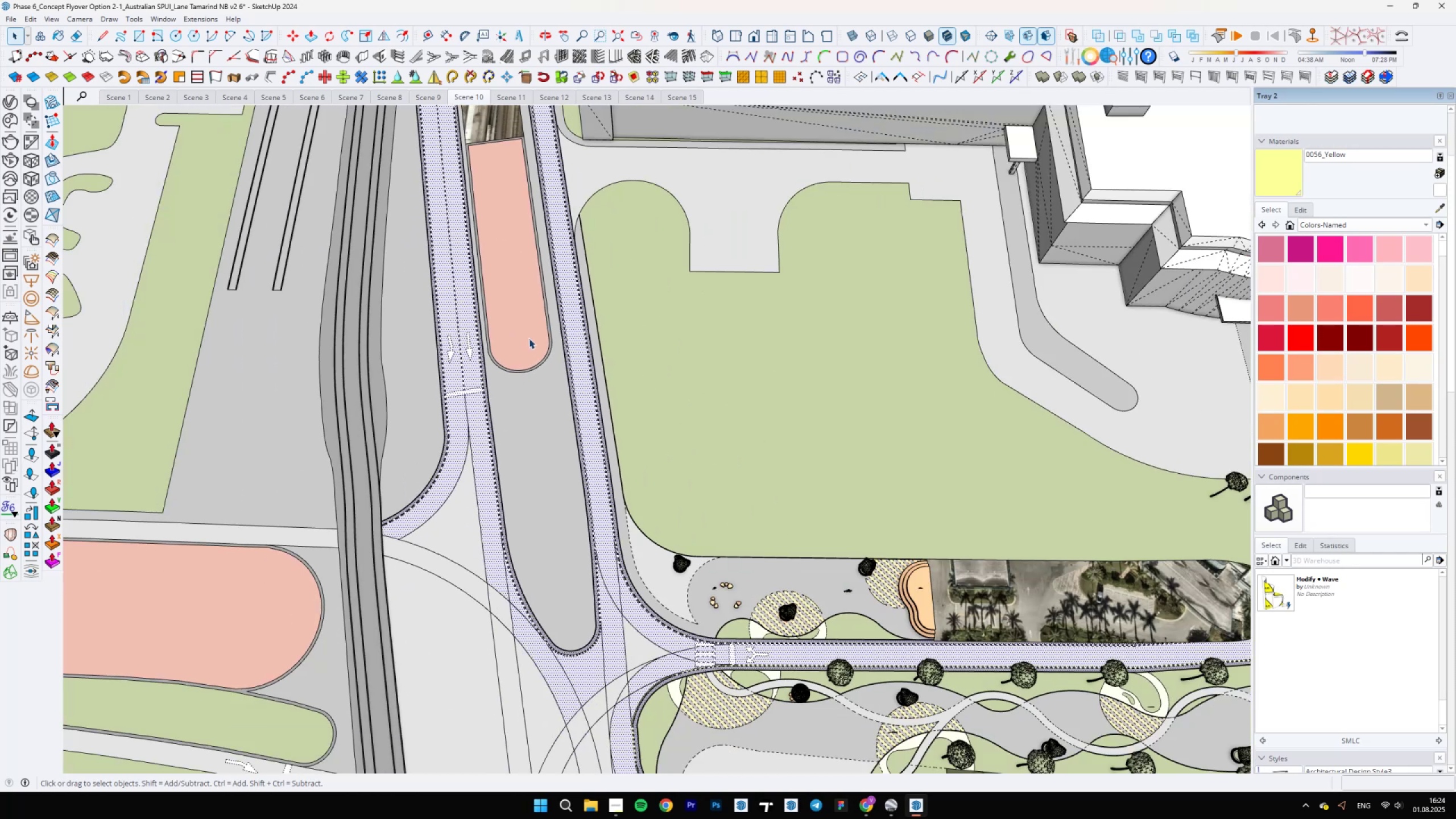 
hold_key(key=ShiftLeft, duration=0.71)
scroll: coordinate [540, 275], scroll_direction: up, amount: 5.0
 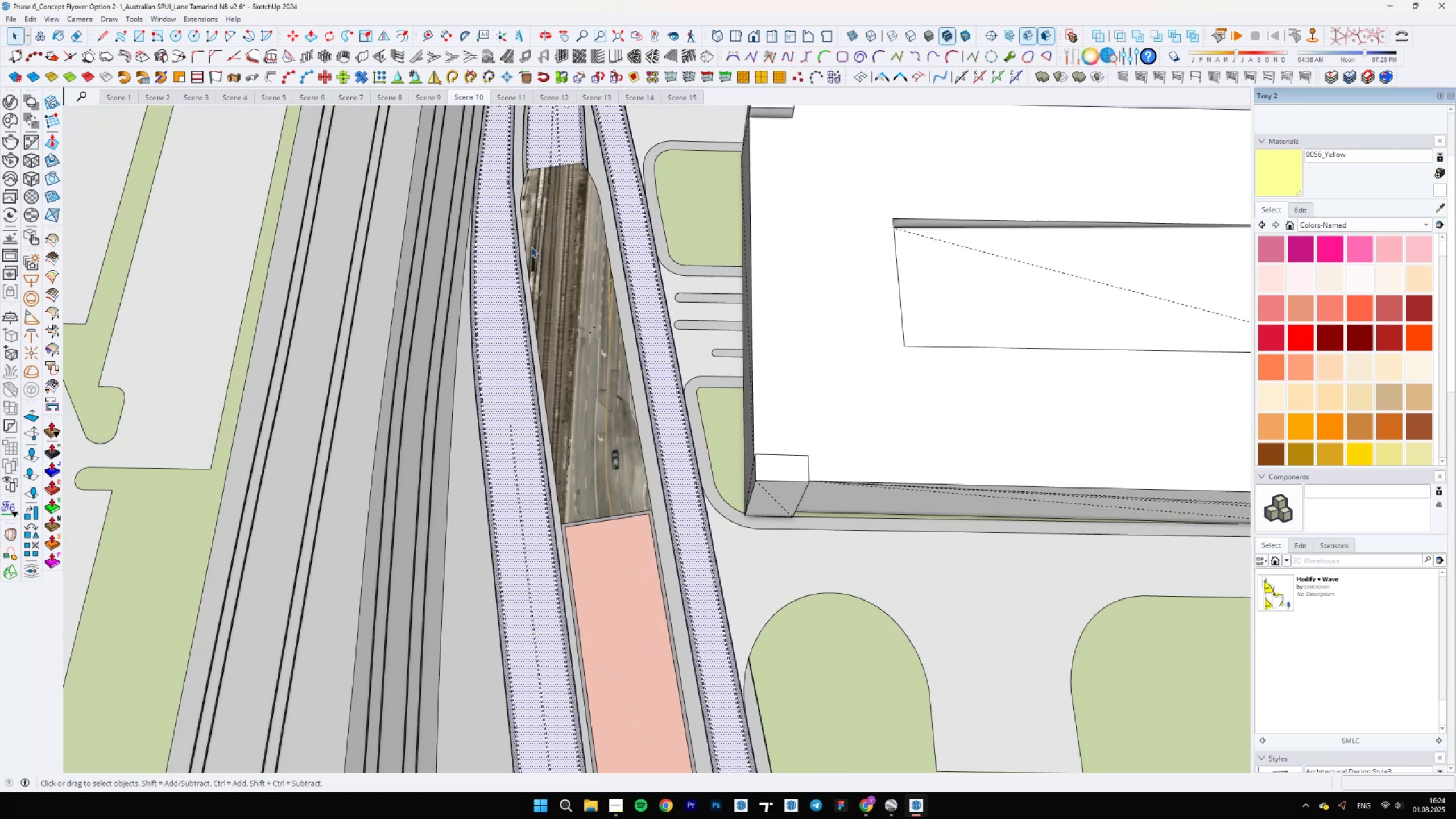 
hold_key(key=ShiftLeft, duration=1.5)
 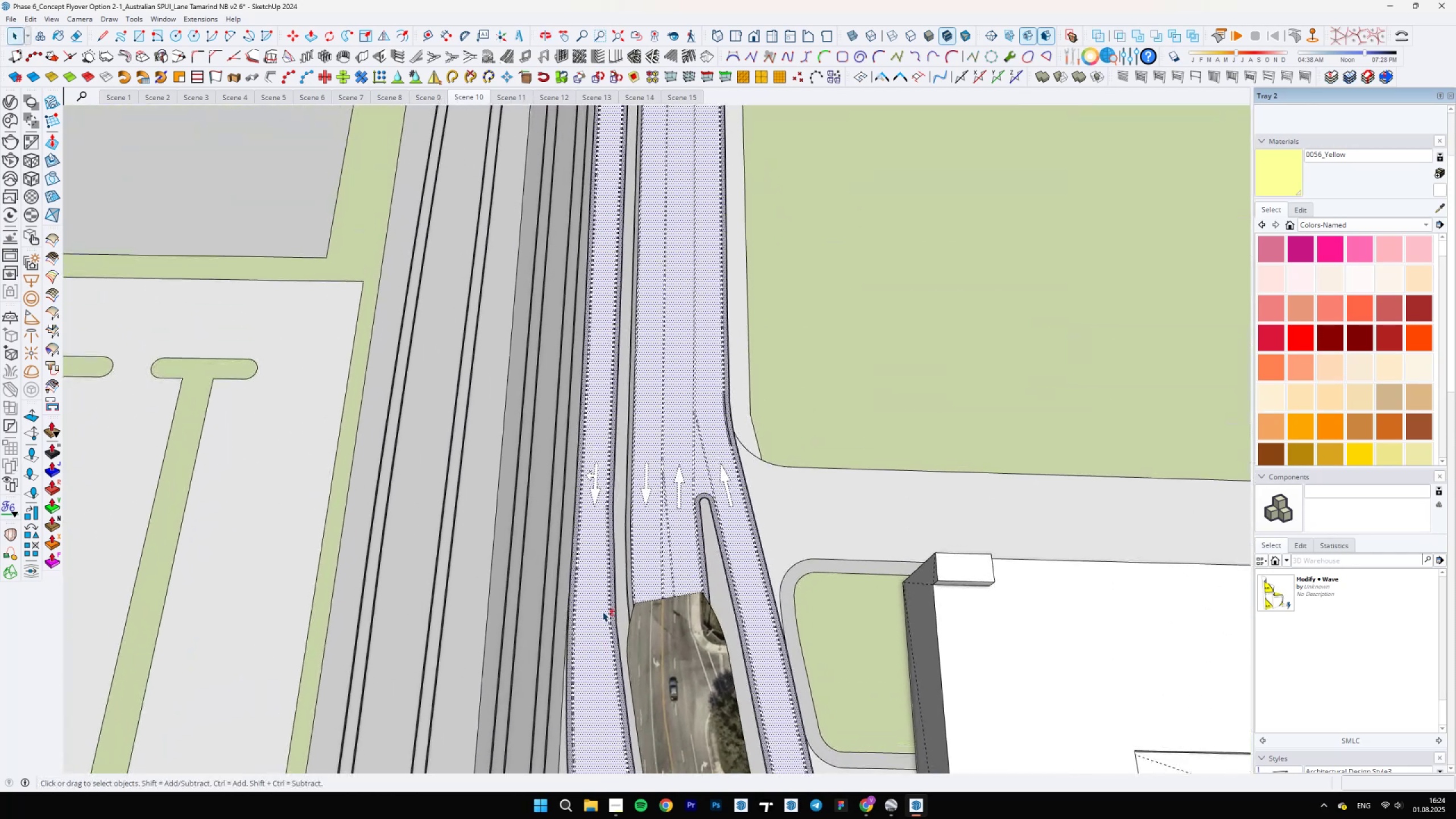 
hold_key(key=ShiftLeft, duration=0.58)
scroll: coordinate [642, 549], scroll_direction: up, amount: 6.0
 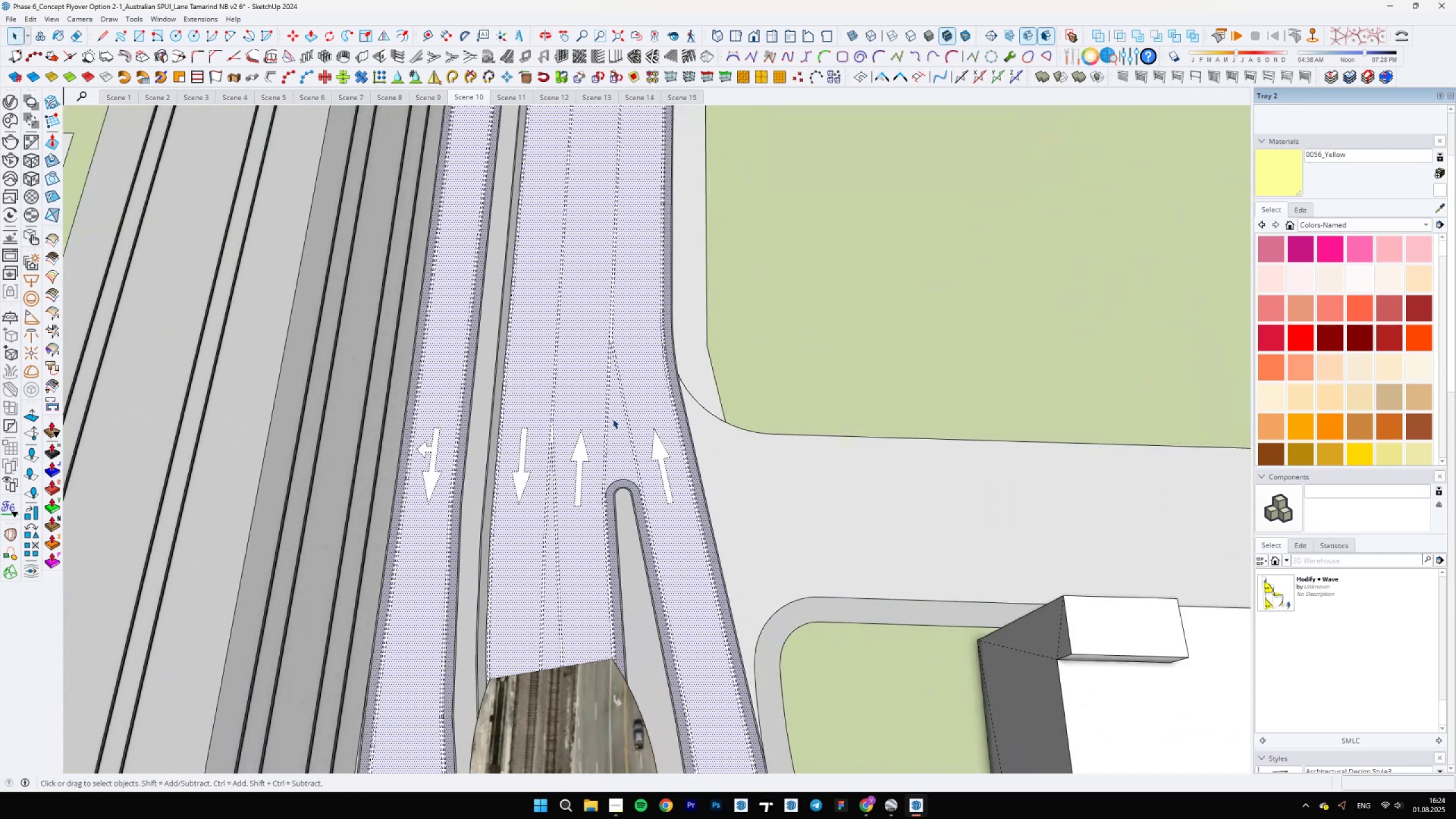 
hold_key(key=ShiftLeft, duration=0.39)
scroll: coordinate [636, 453], scroll_direction: up, amount: 20.0
 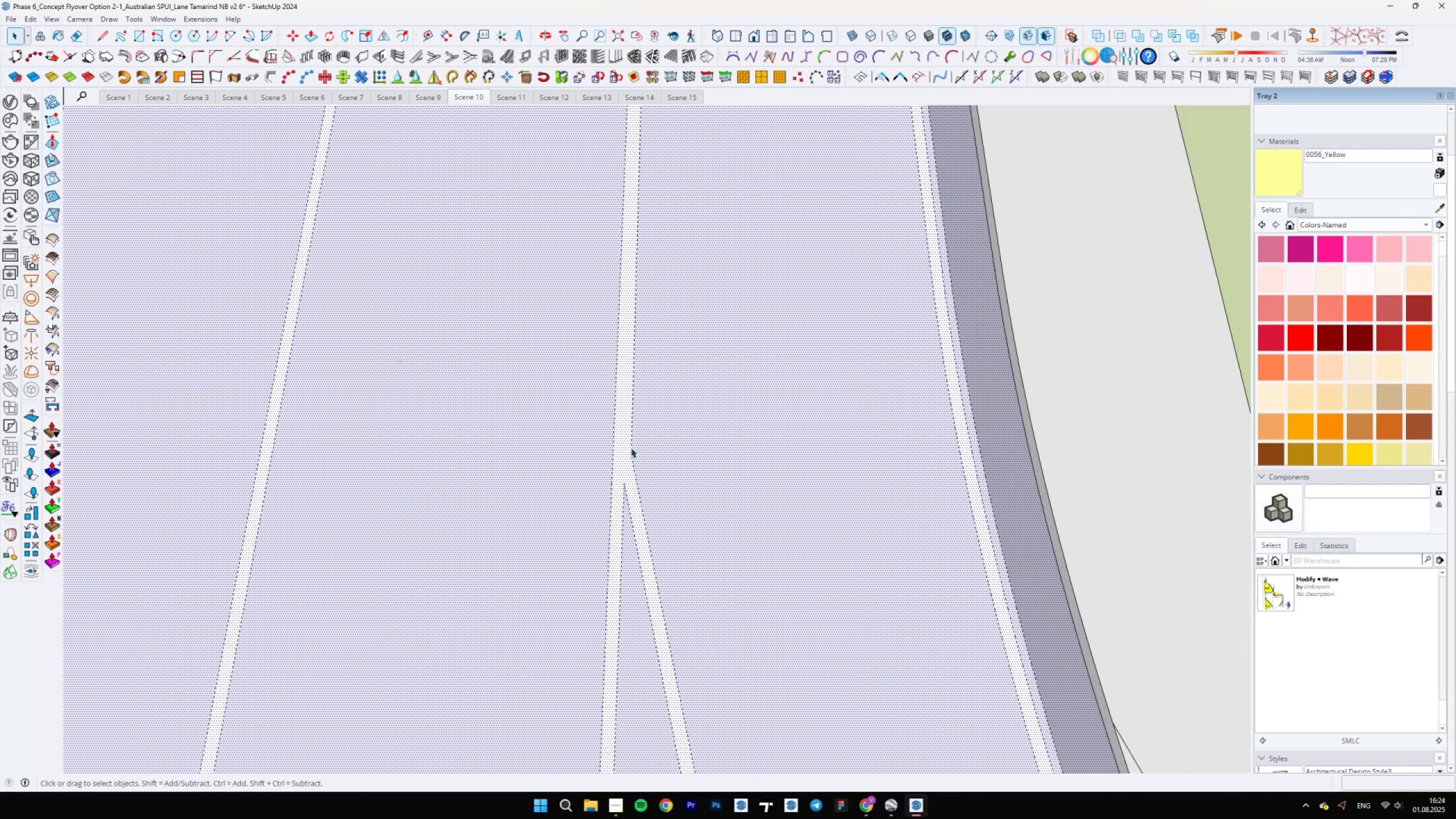 
type(ml)
 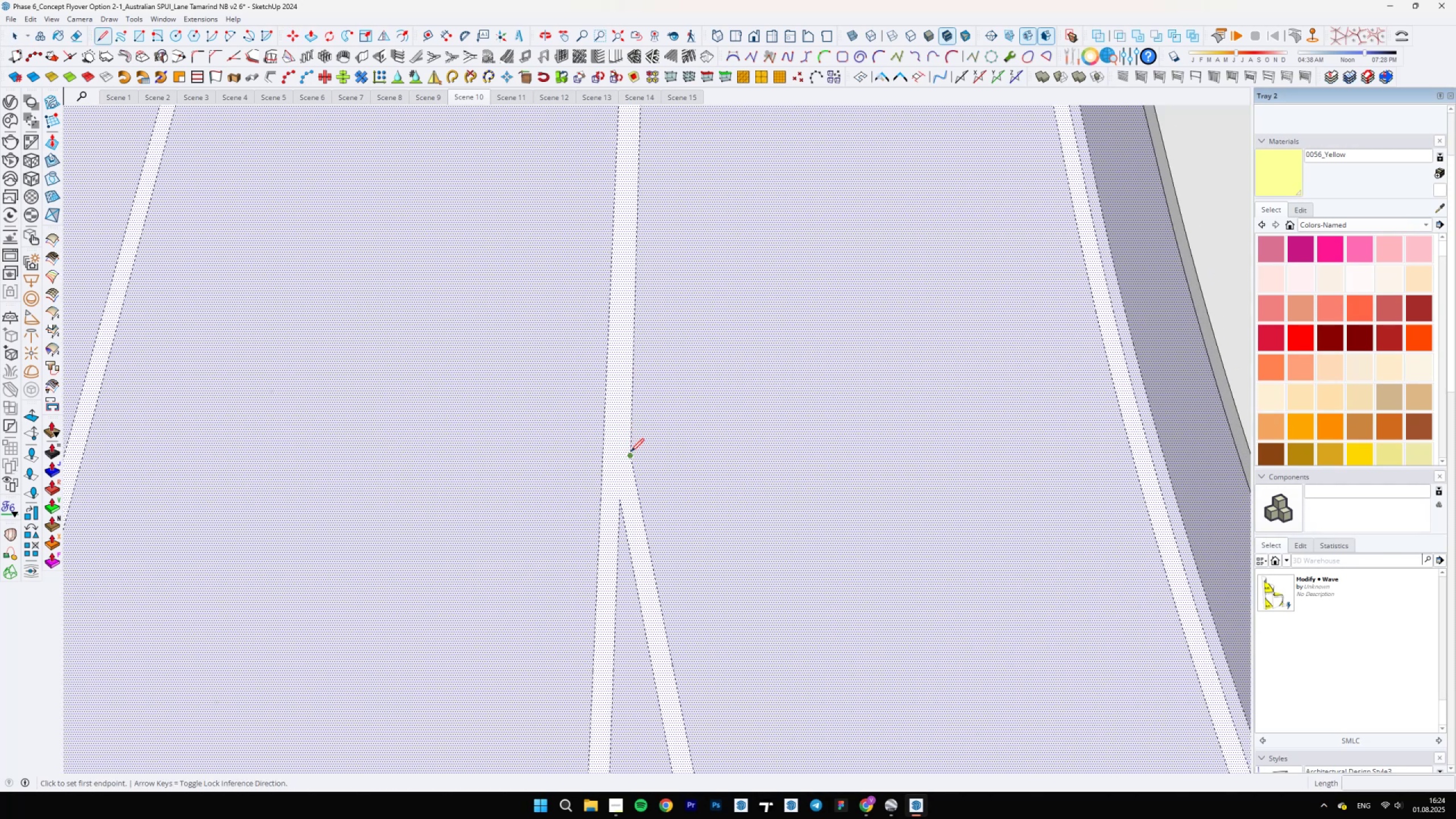 
scroll: coordinate [632, 453], scroll_direction: up, amount: 4.0
 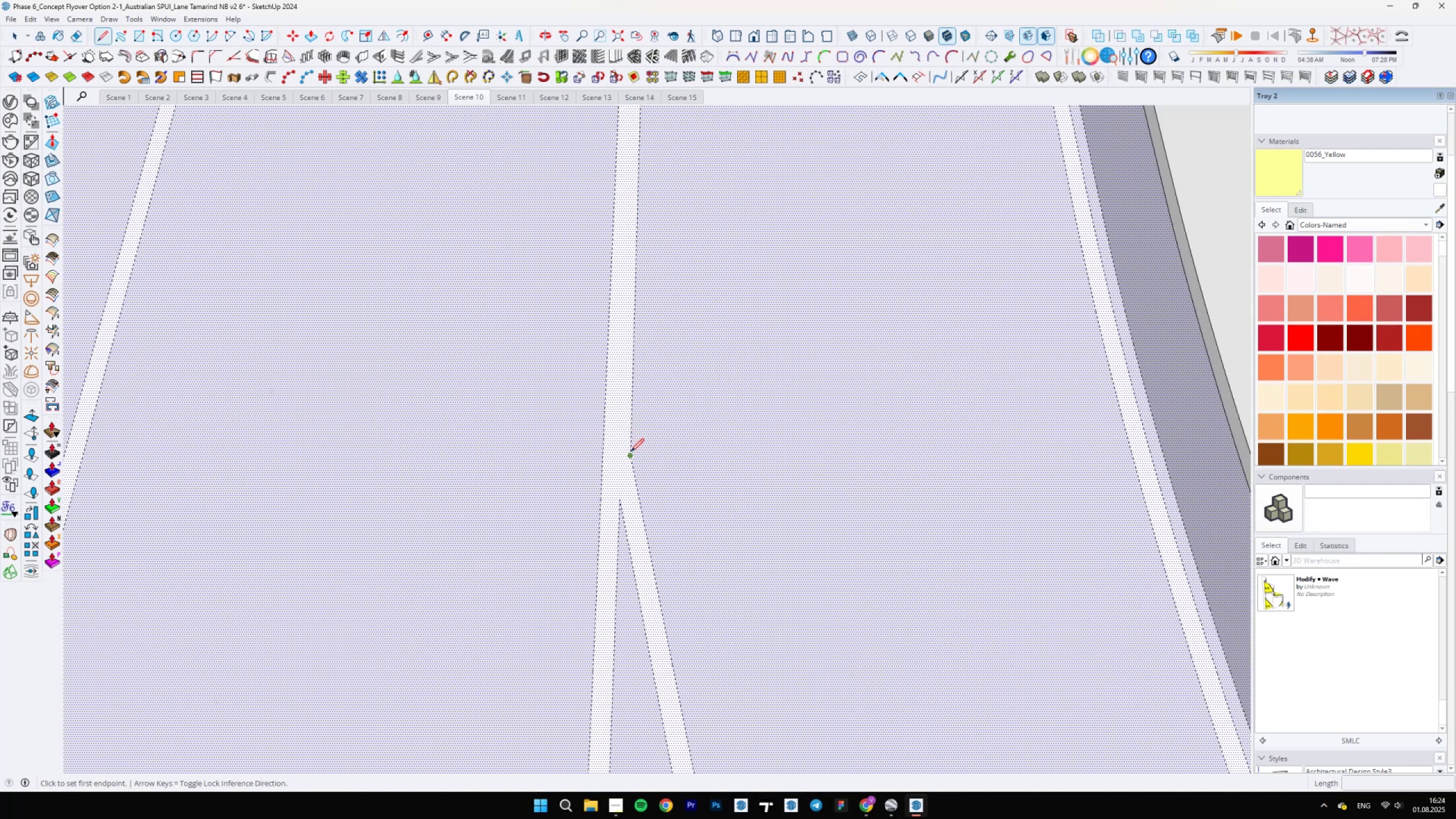 
left_click([631, 452])
 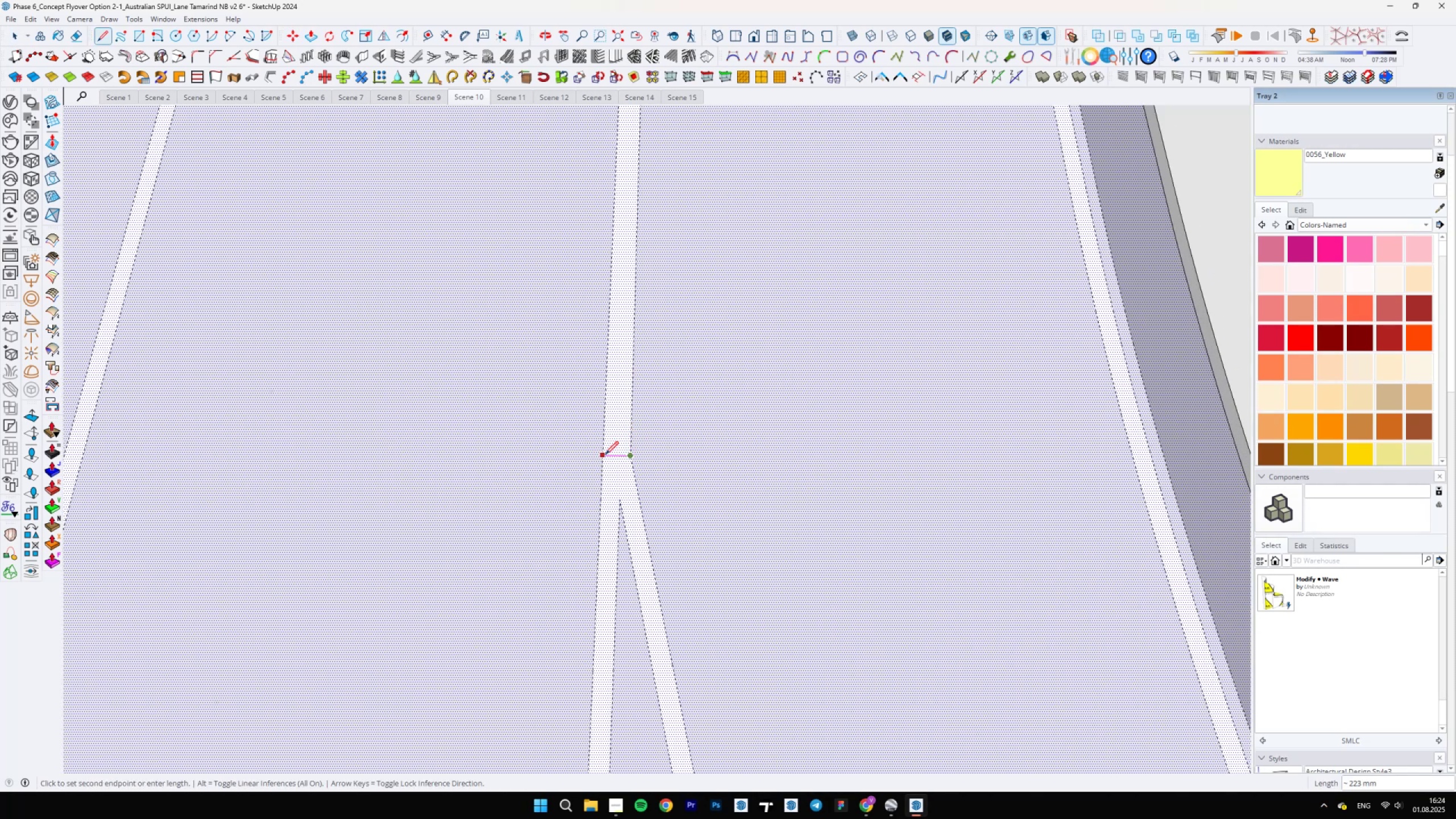 
left_click([605, 453])
 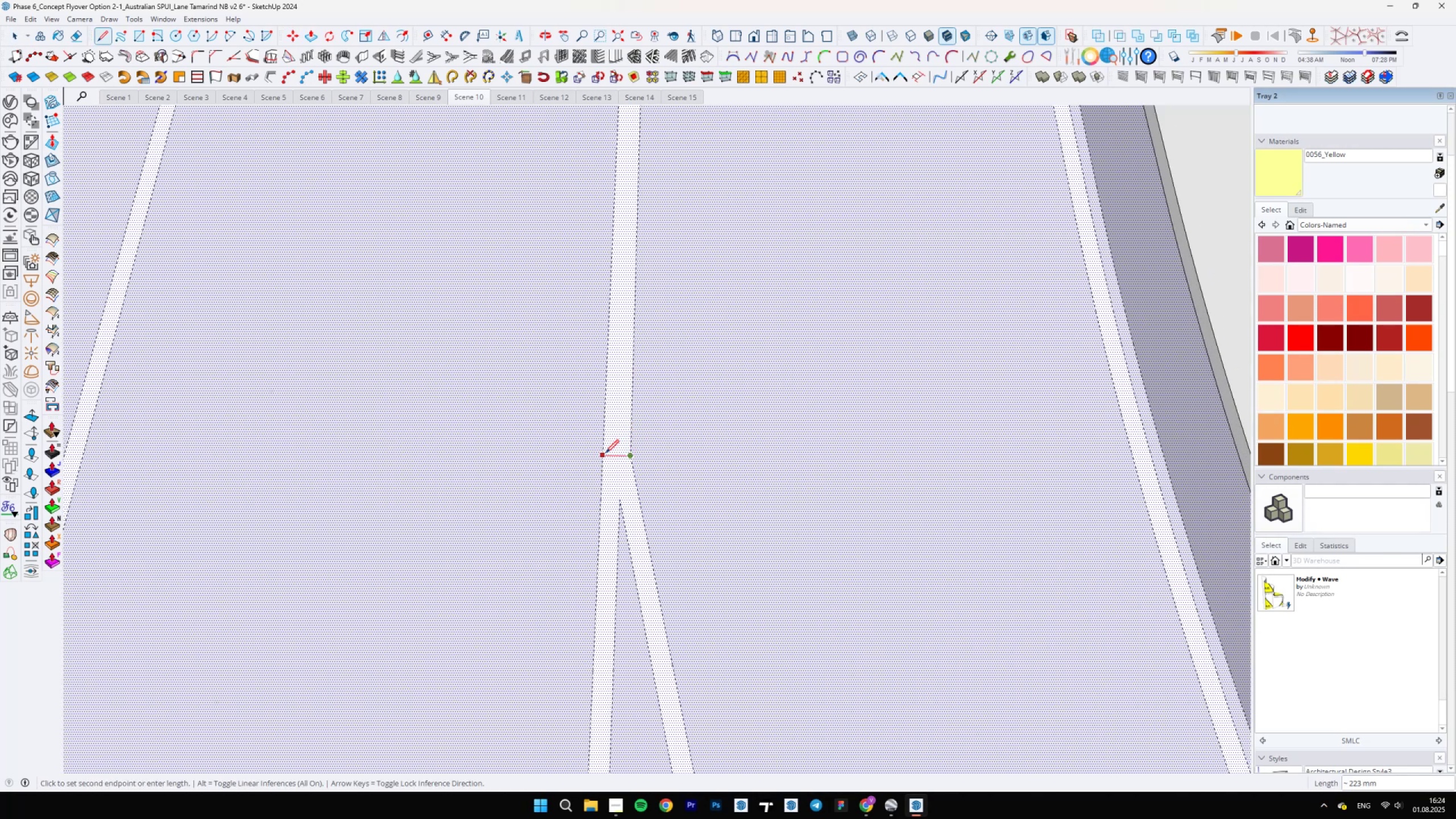 
key(Space)
 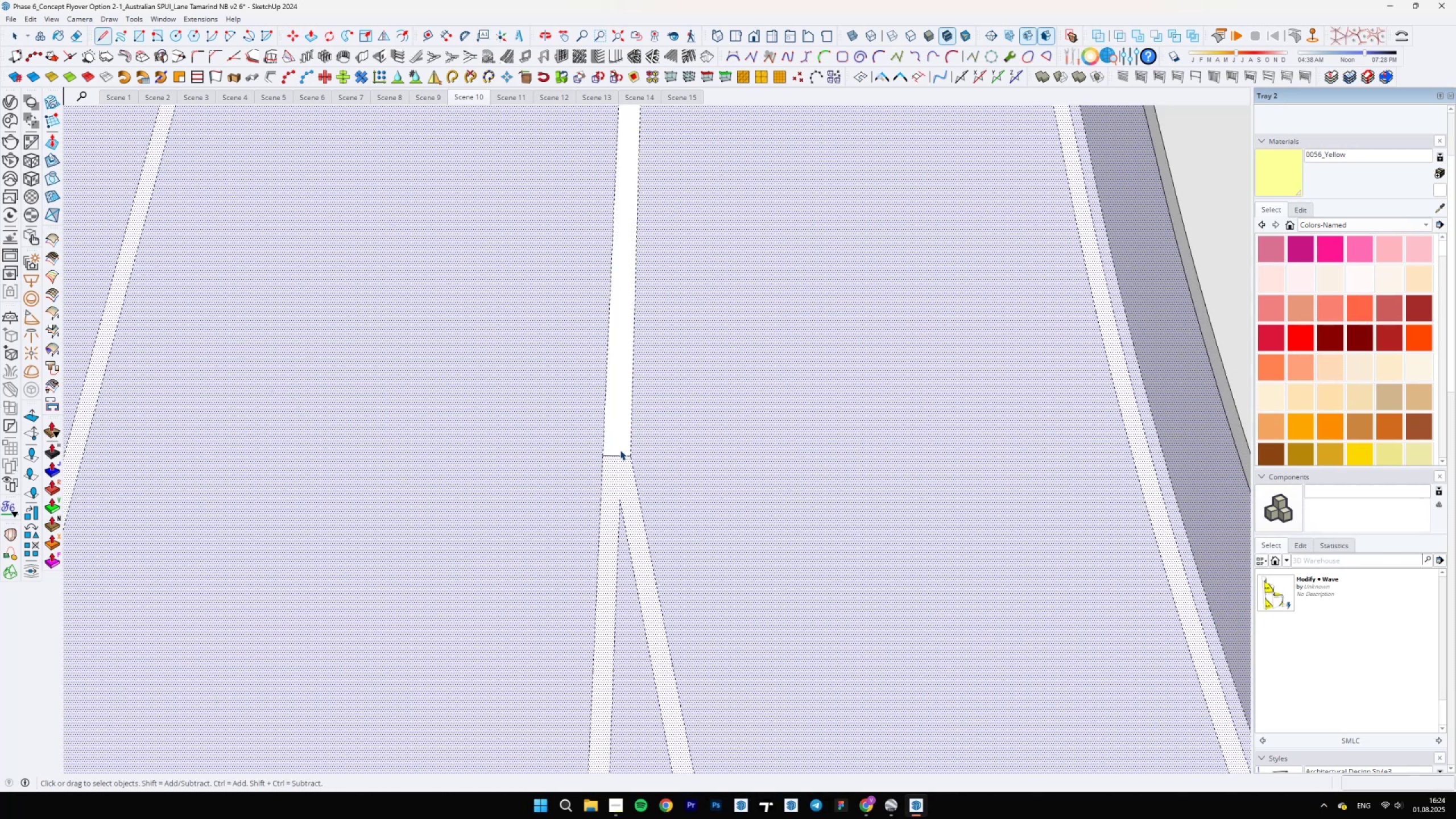 
key(E)
 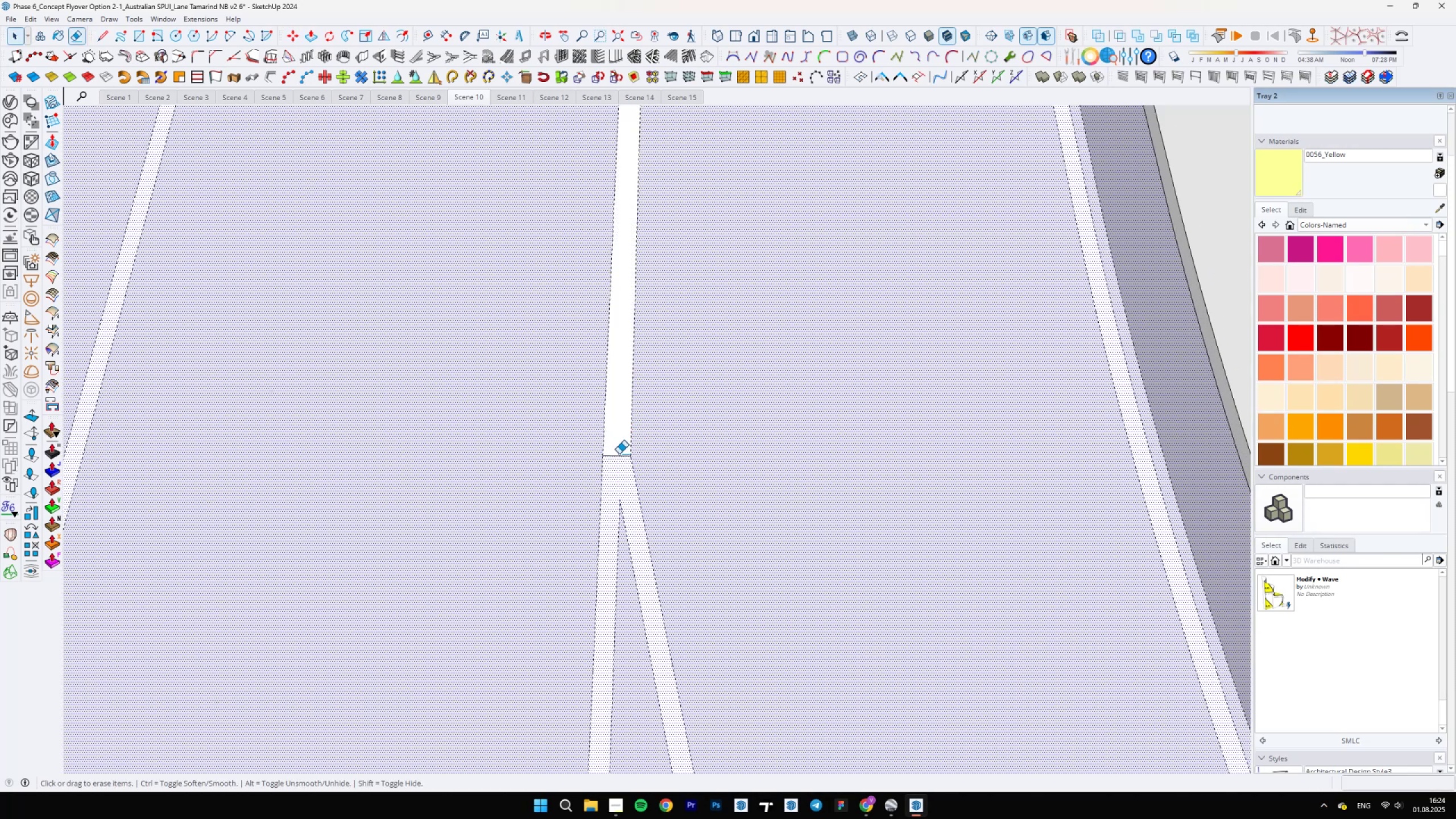 
key(Control+ControlLeft)
 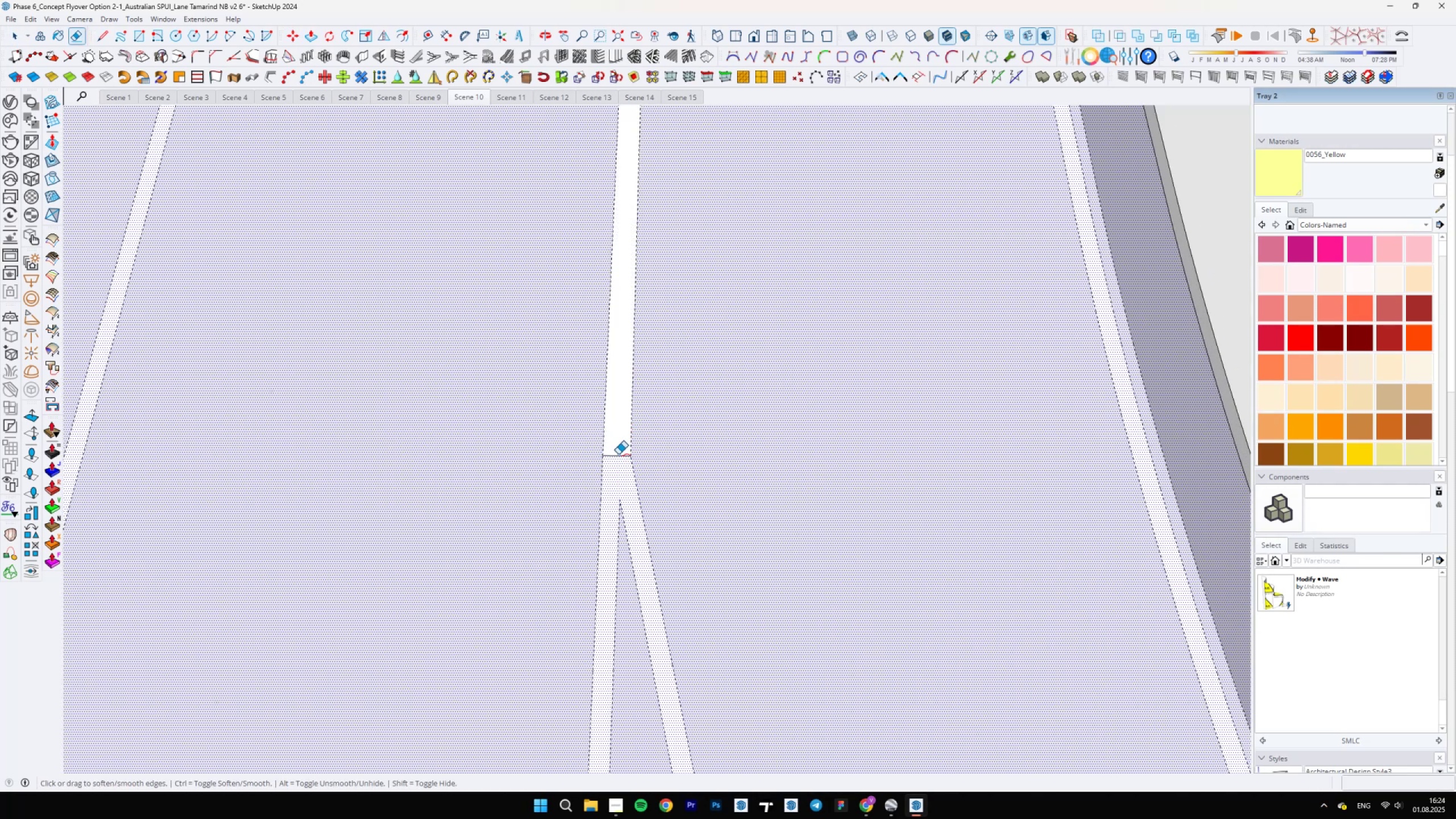 
left_click_drag(start_coordinate=[618, 454], to_coordinate=[617, 460])
 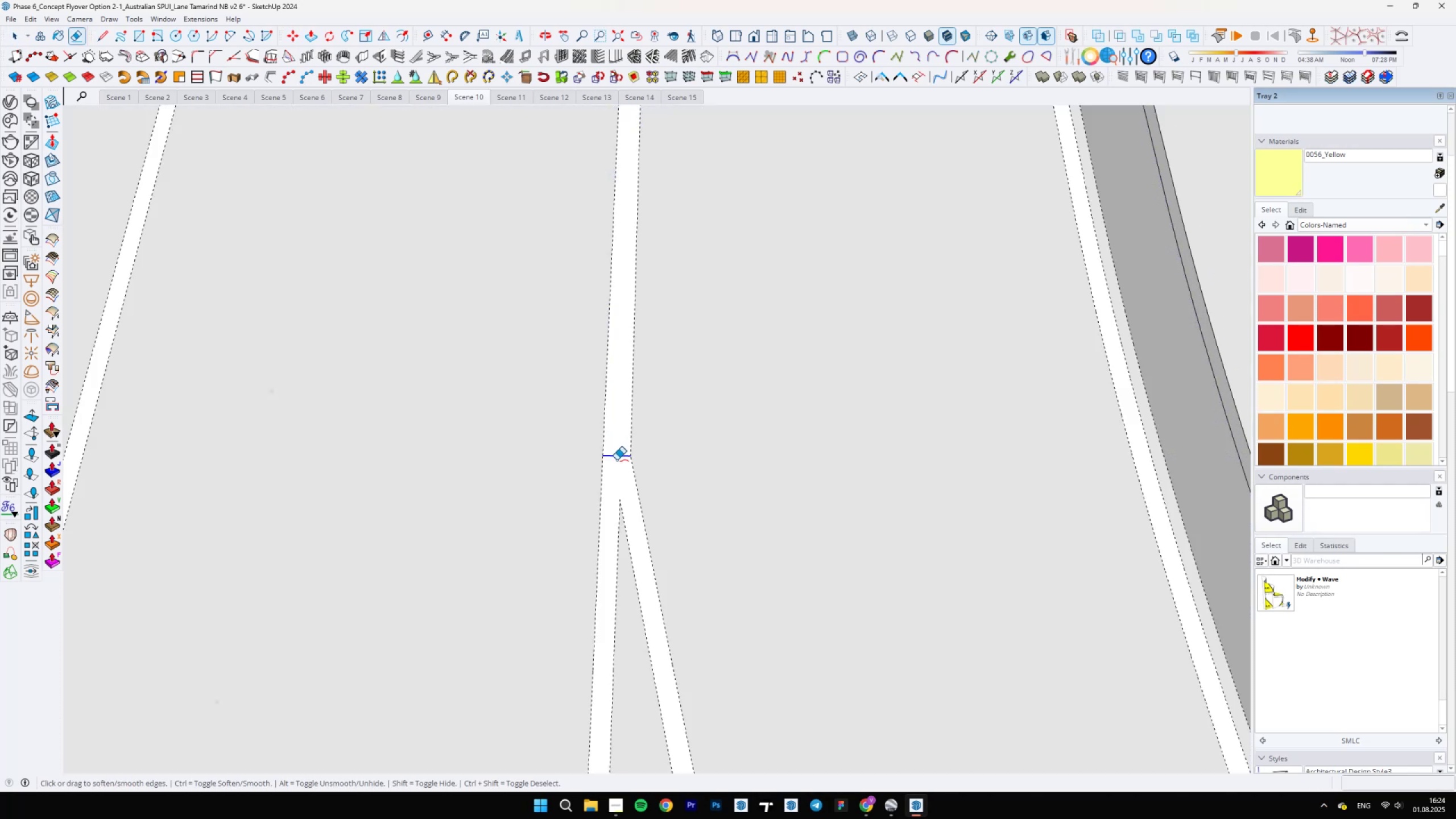 
key(B)
 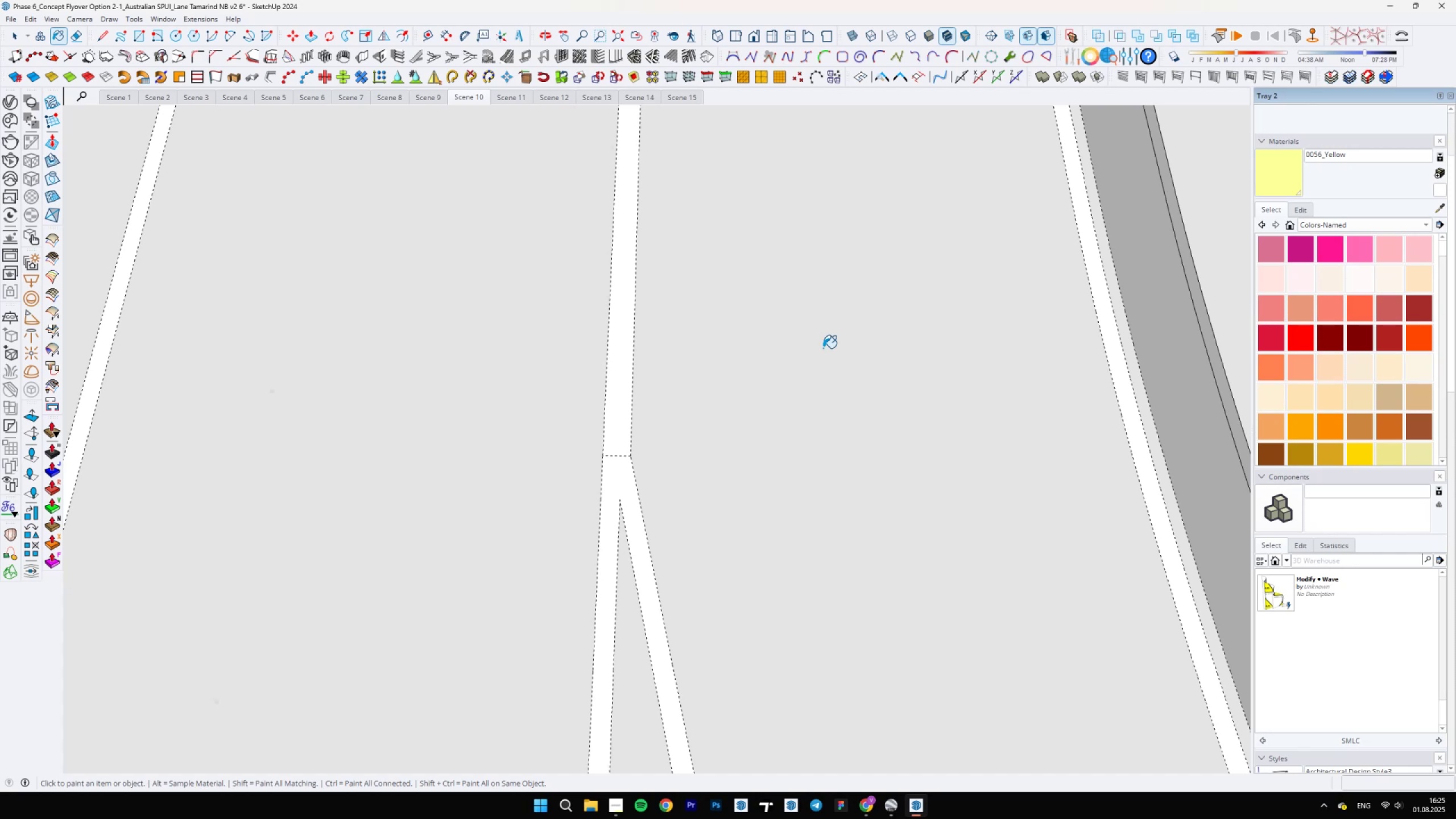 
wait(12.98)
 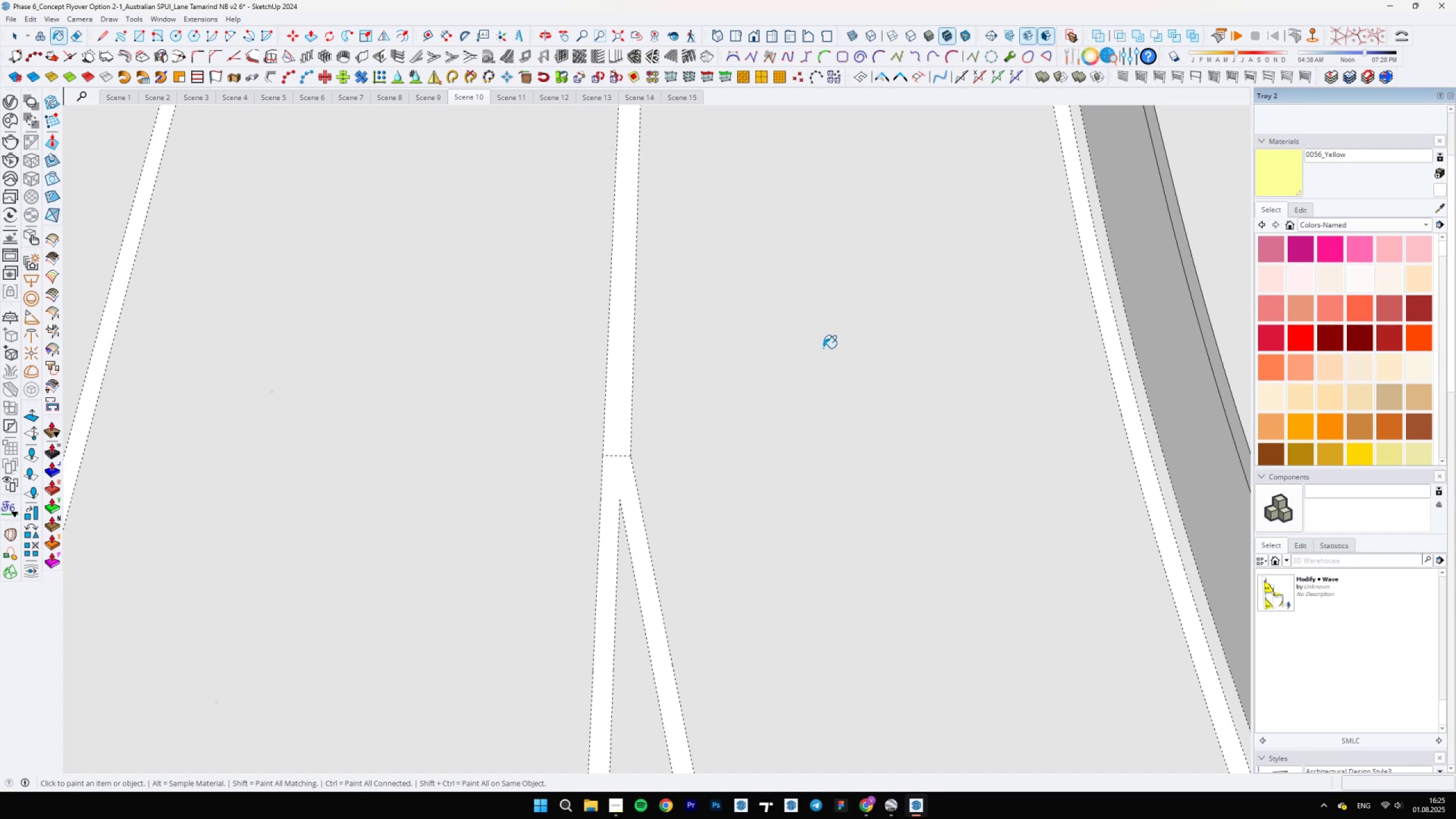 
scroll: coordinate [595, 490], scroll_direction: down, amount: 11.0
 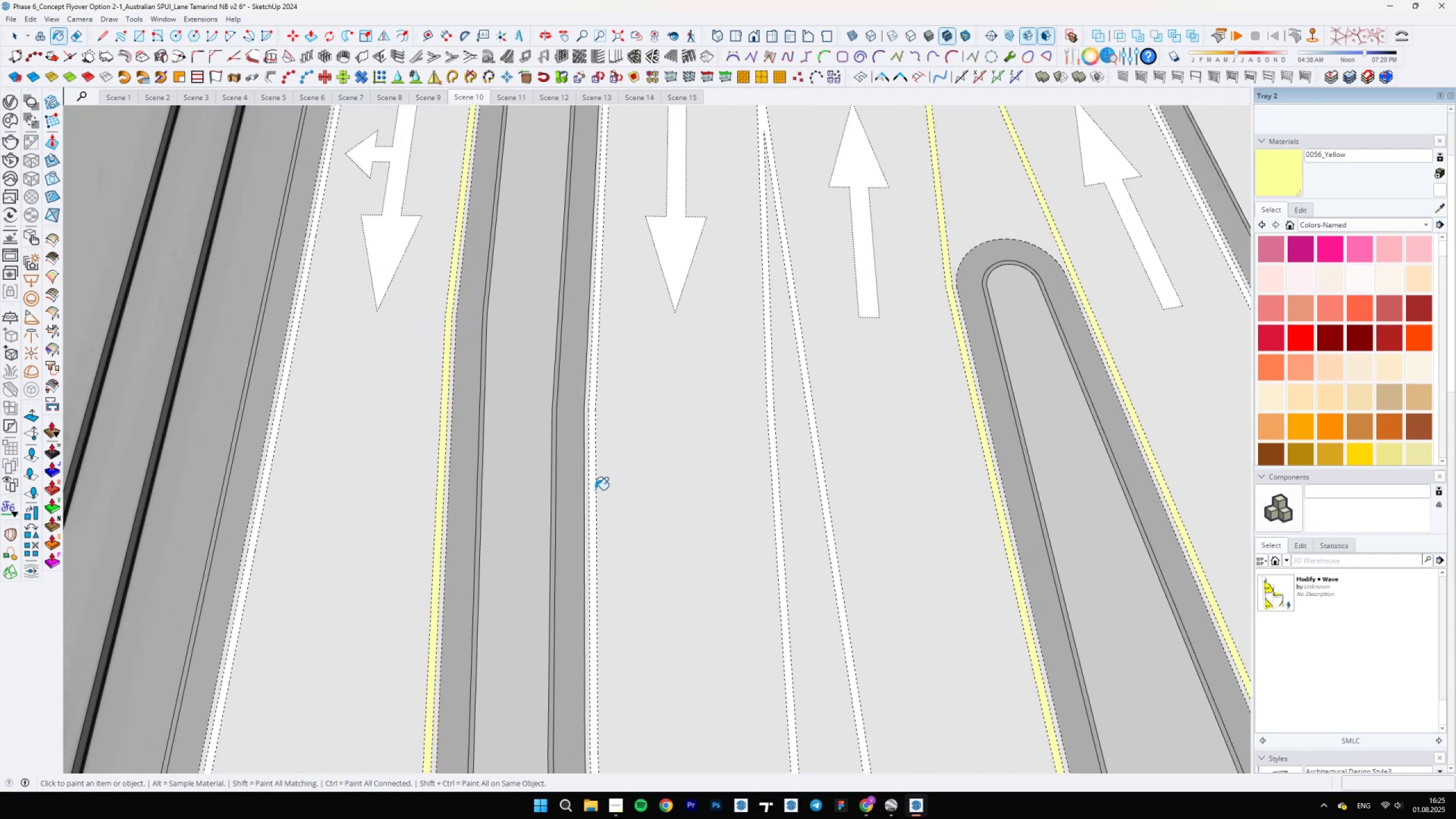 
left_click([595, 490])
 